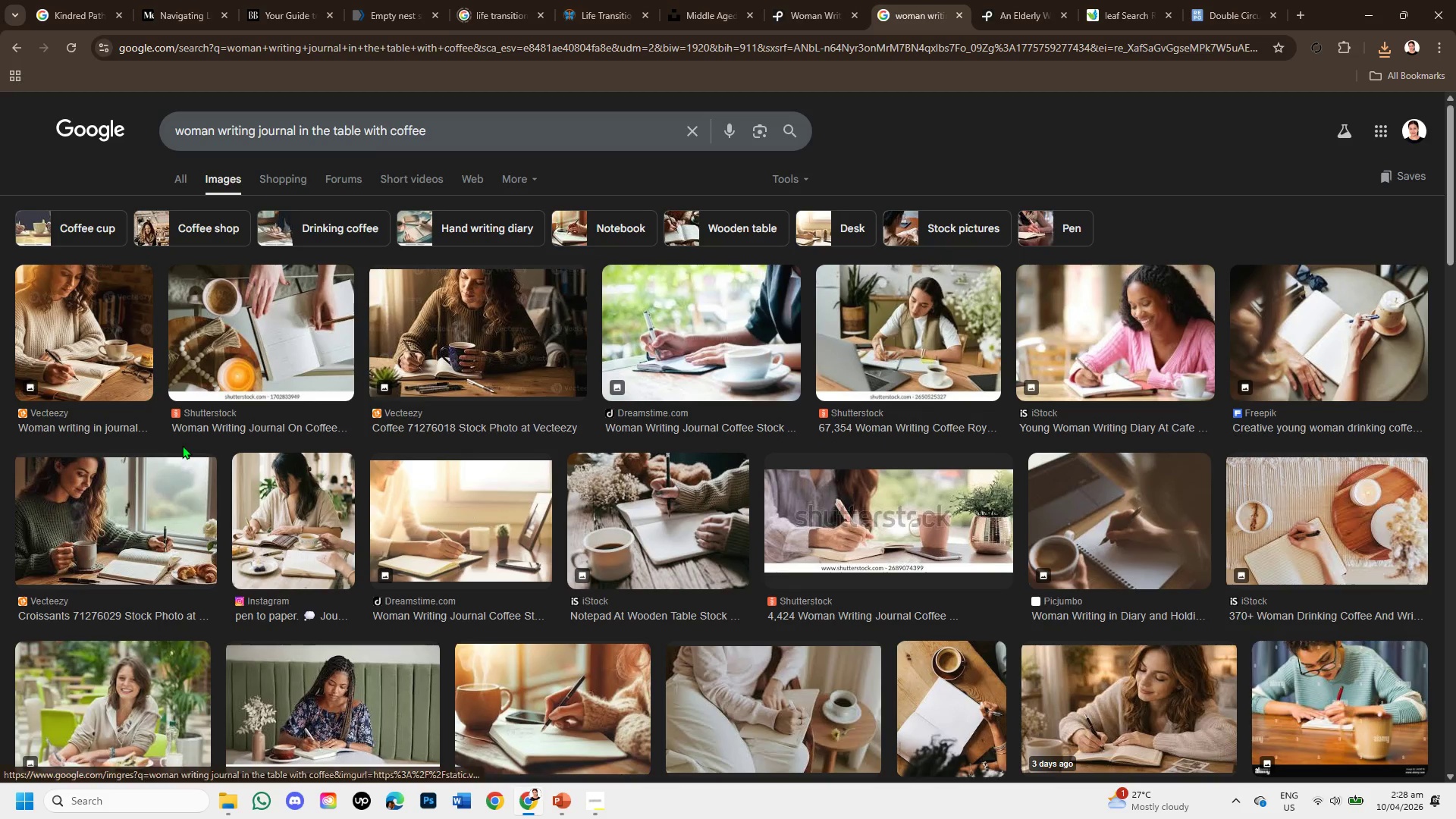 
wait(6.58)
 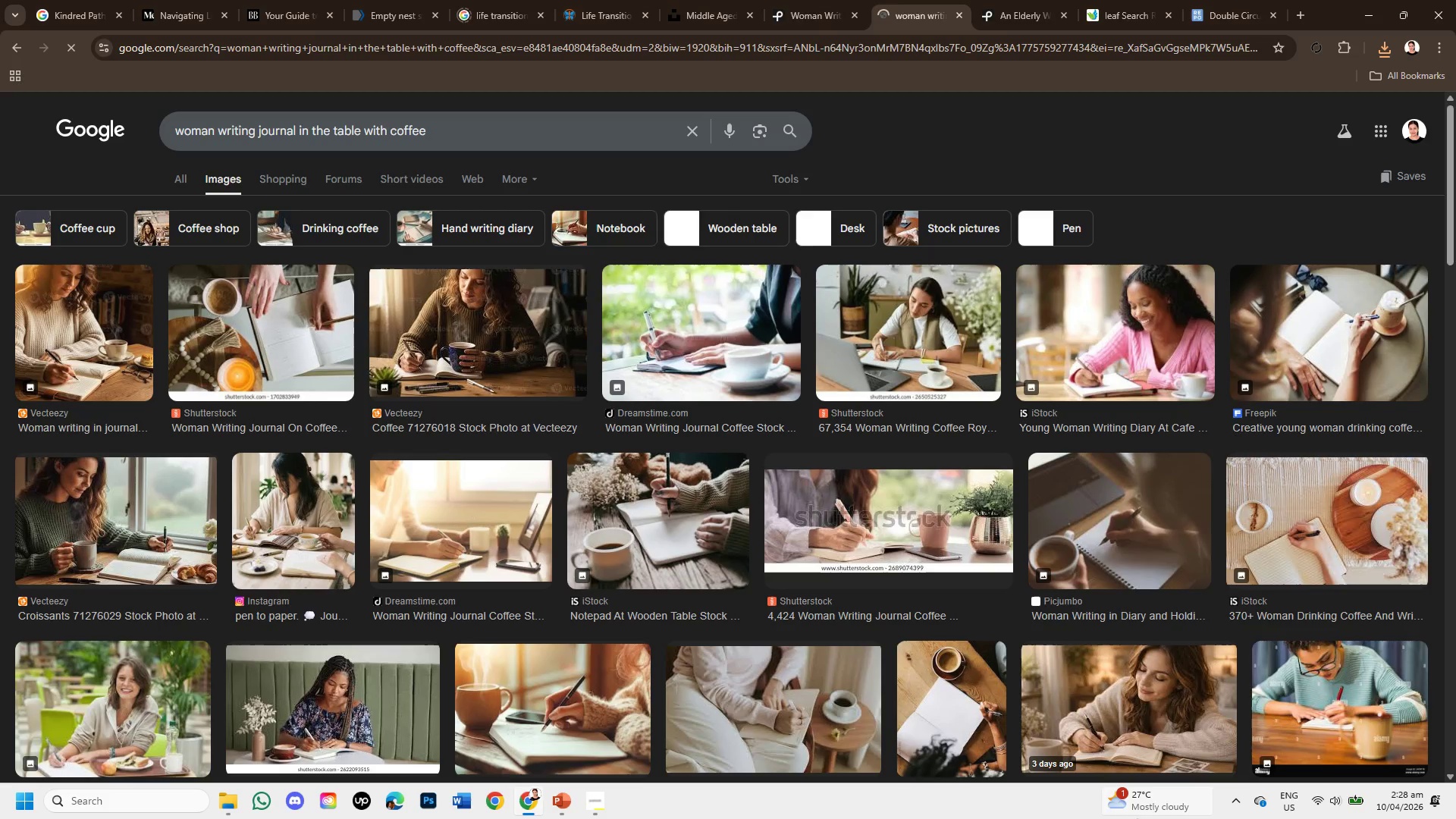 
left_click([94, 355])
 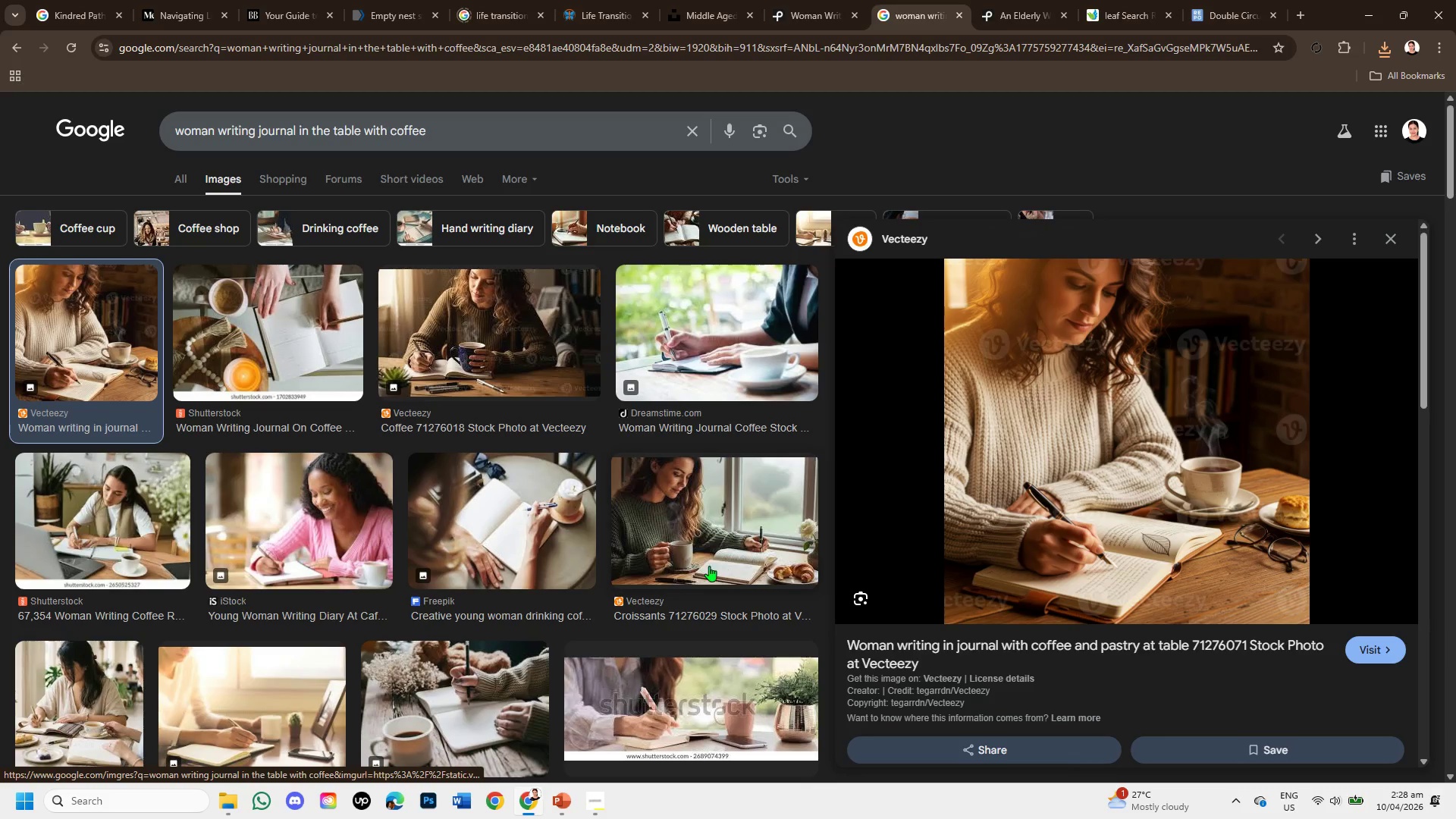 
wait(5.81)
 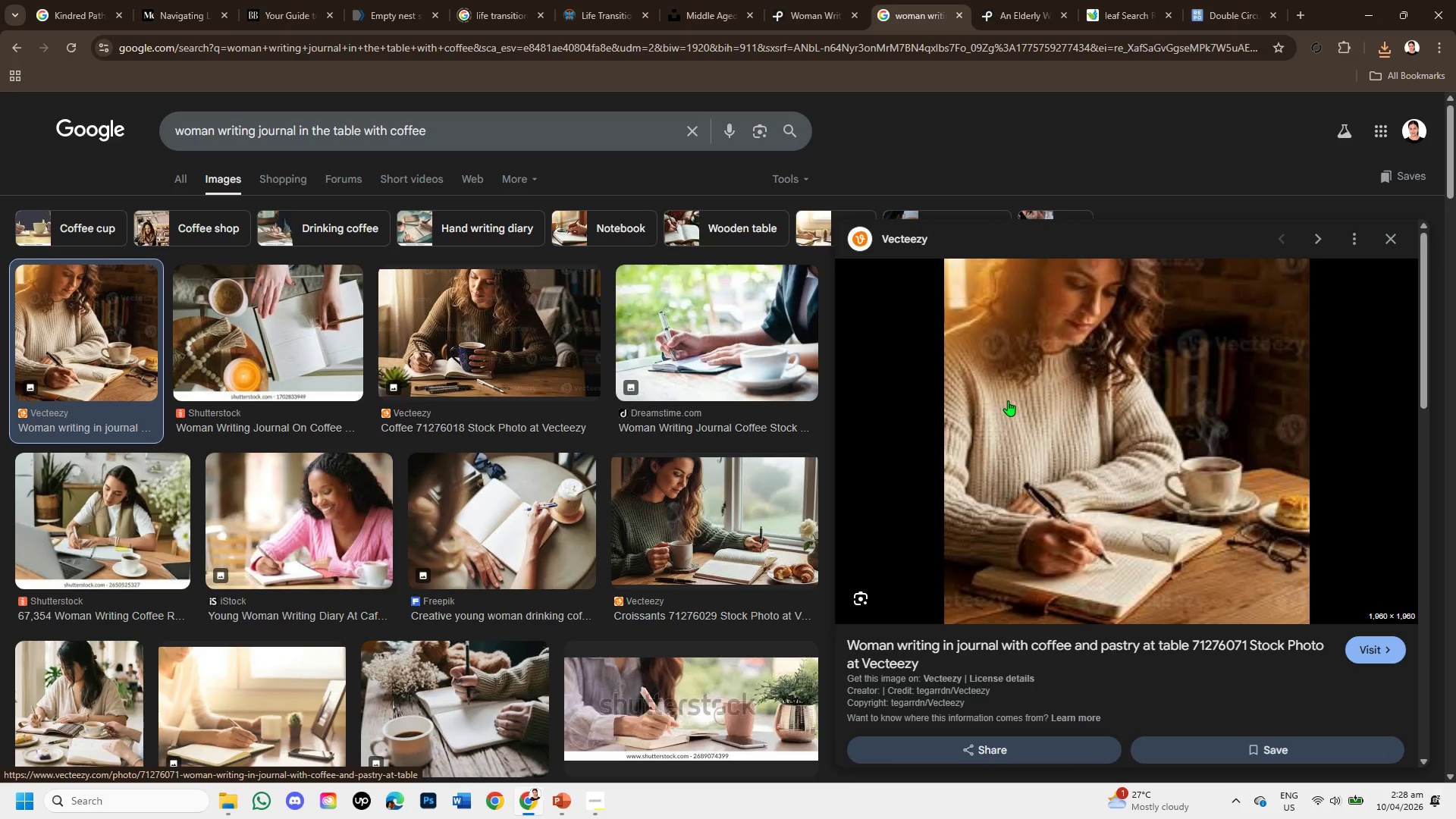 
scroll: coordinate [1337, 600], scroll_direction: down, amount: 3.0
 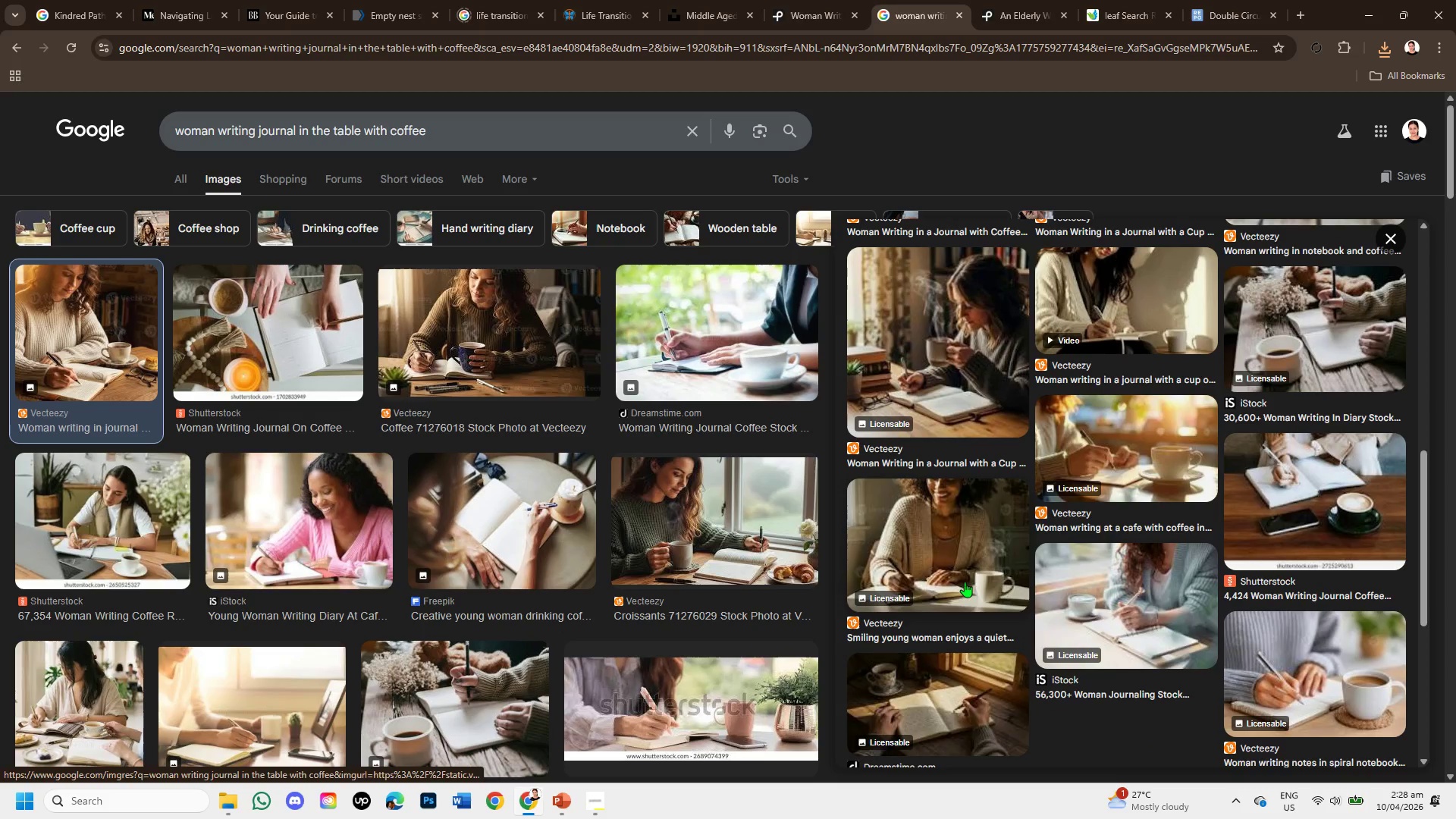 
left_click([952, 393])
 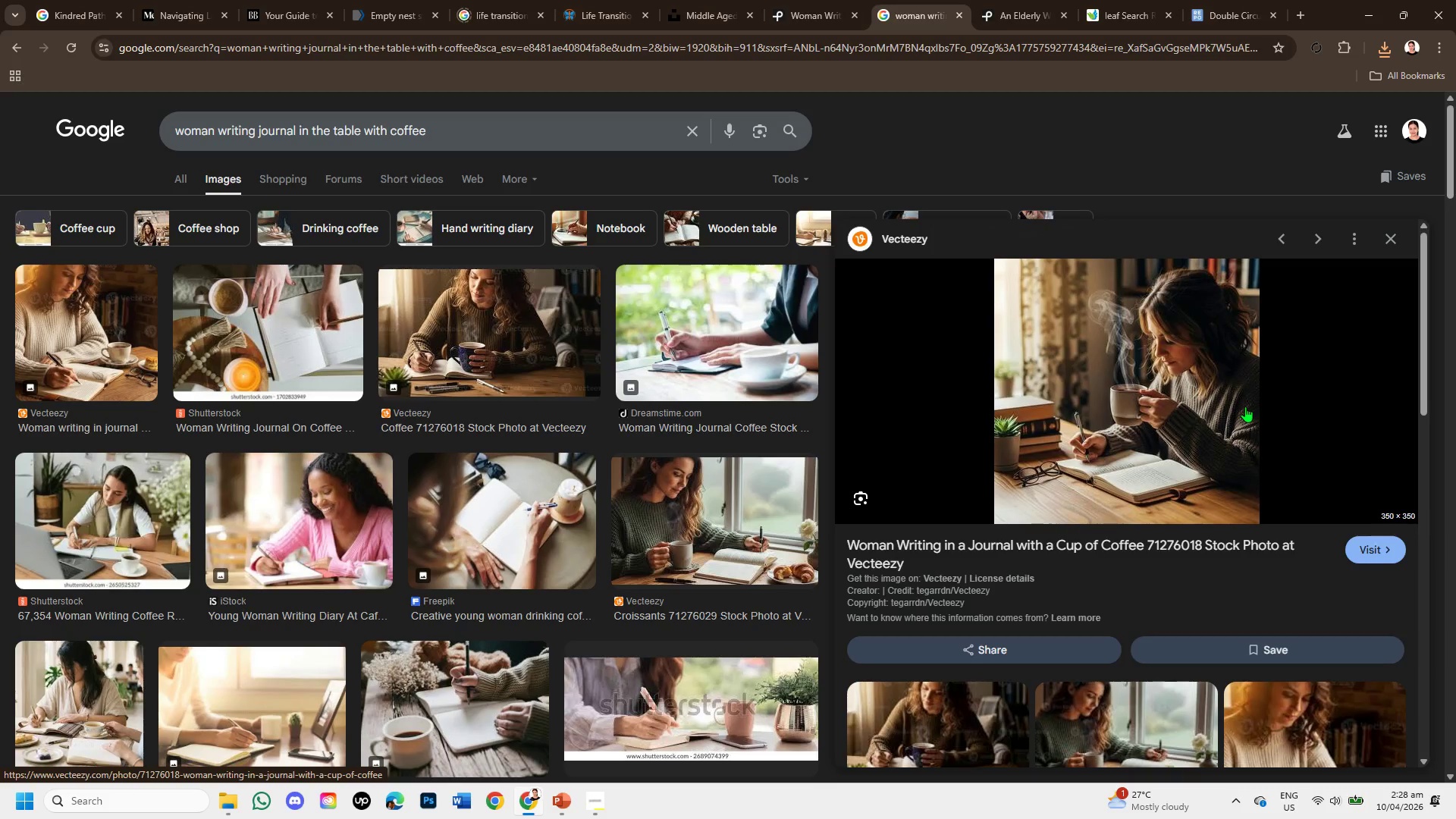 
wait(5.36)
 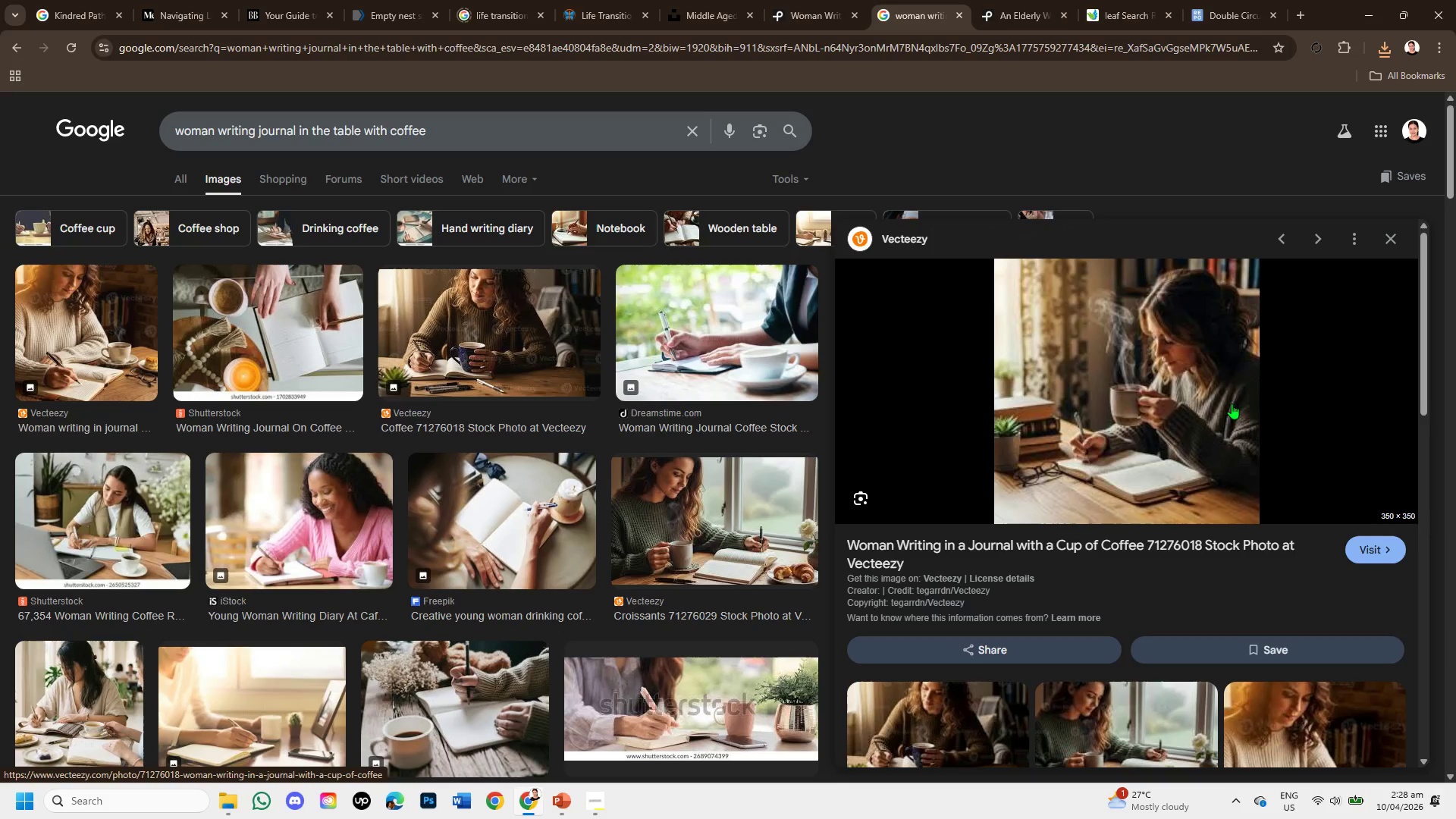 
left_click([1380, 551])
 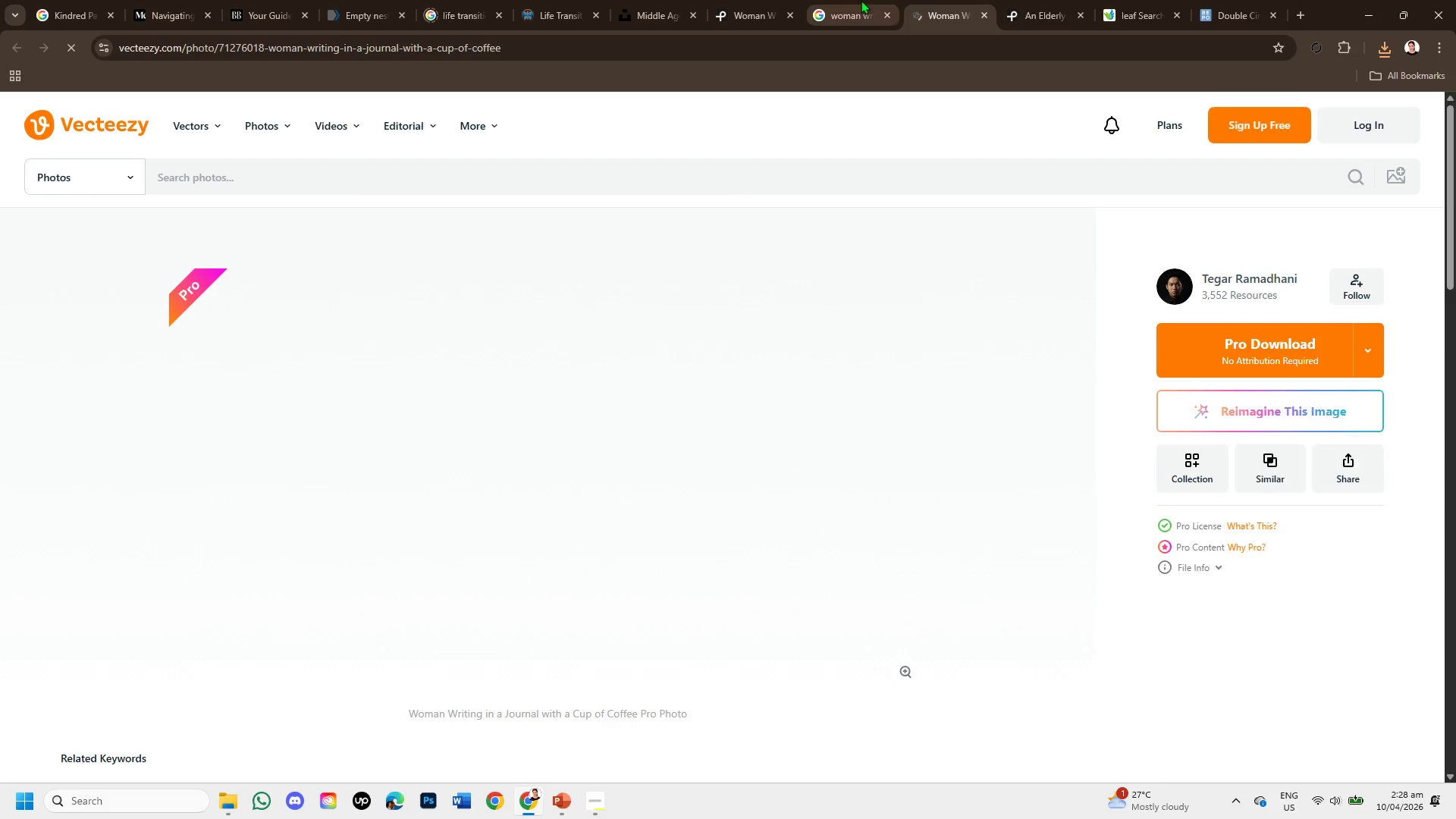 
left_click([861, 0])
 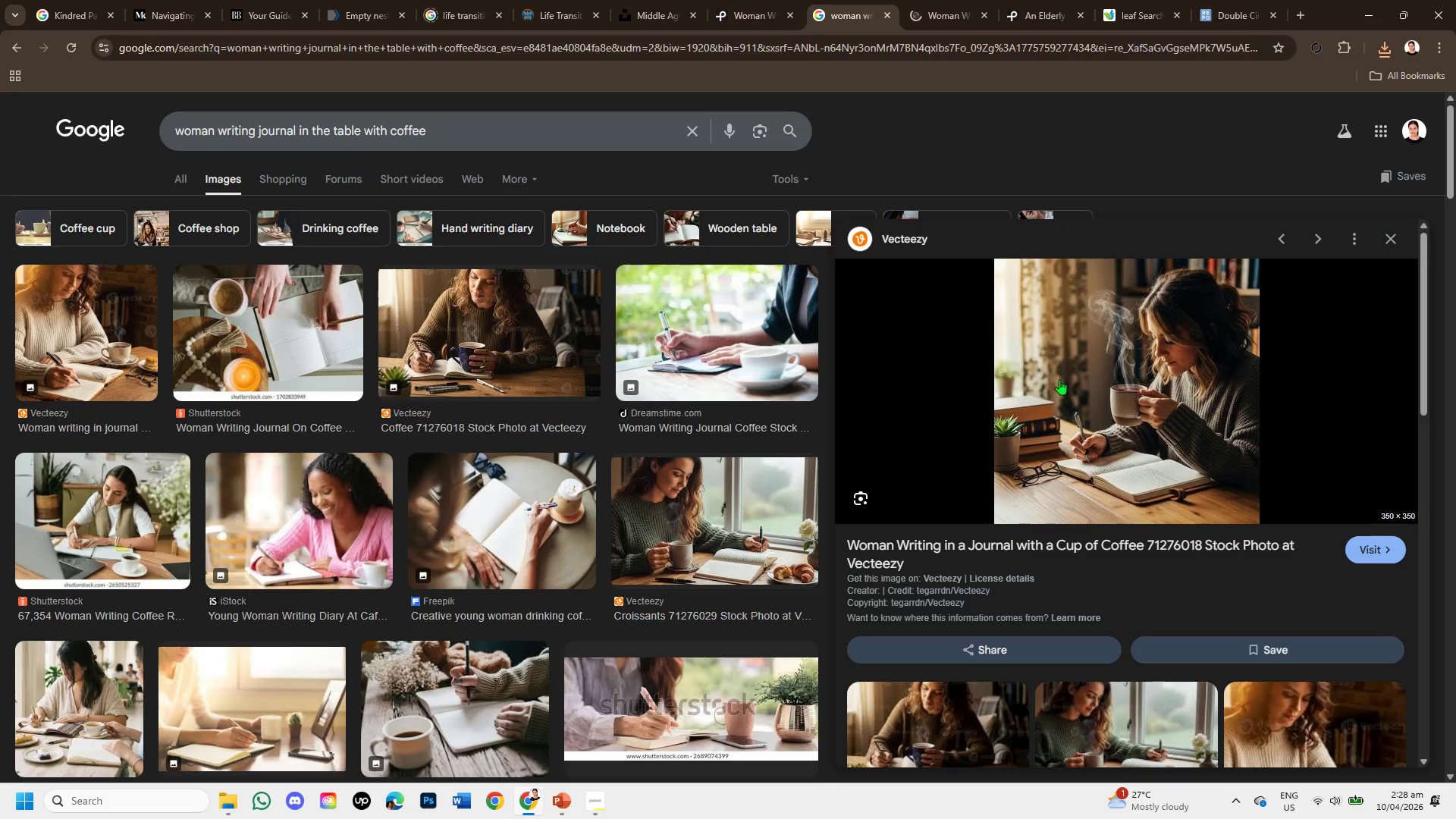 
scroll: coordinate [1061, 430], scroll_direction: down, amount: 2.0
 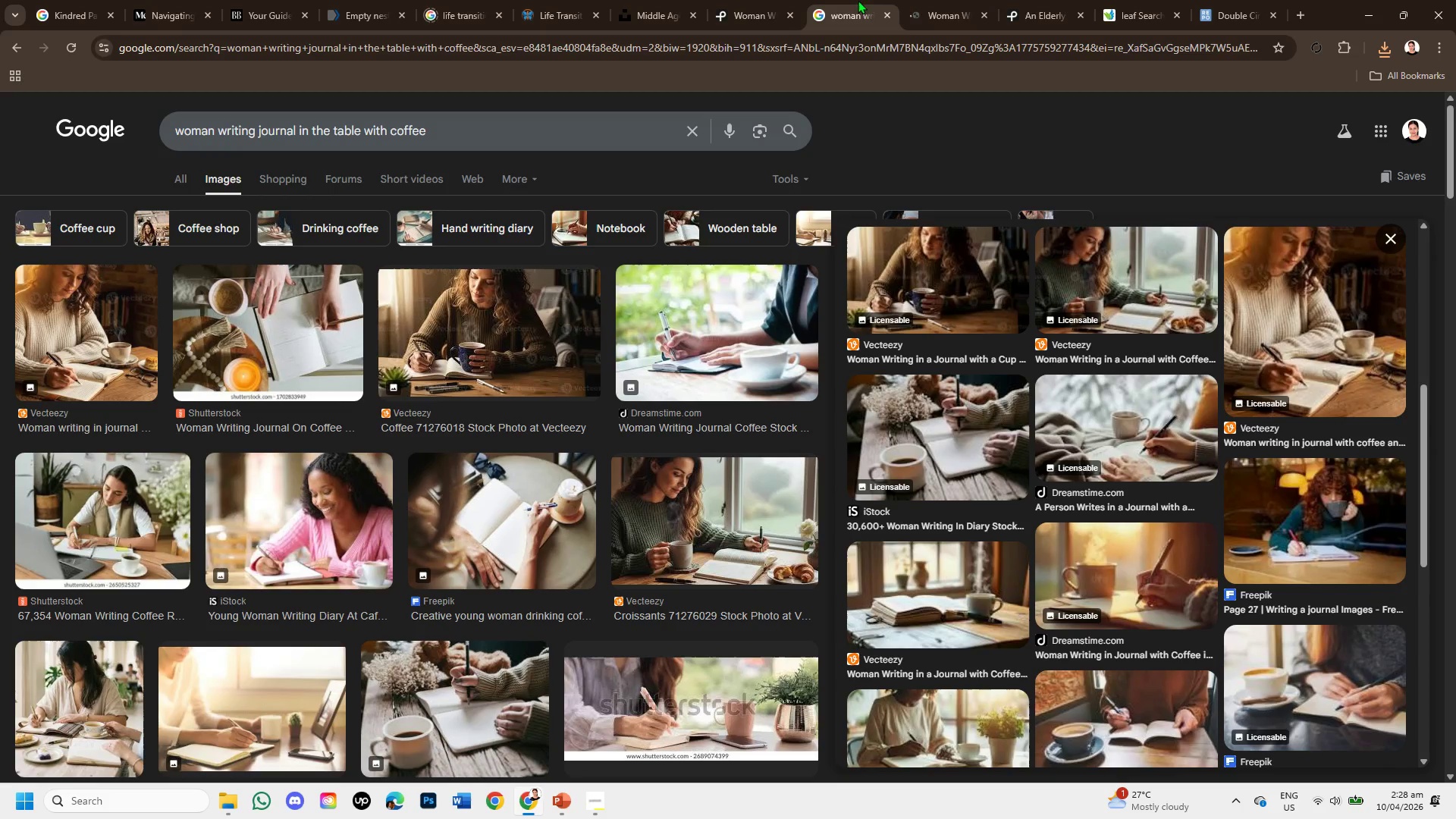 
left_click([904, 7])
 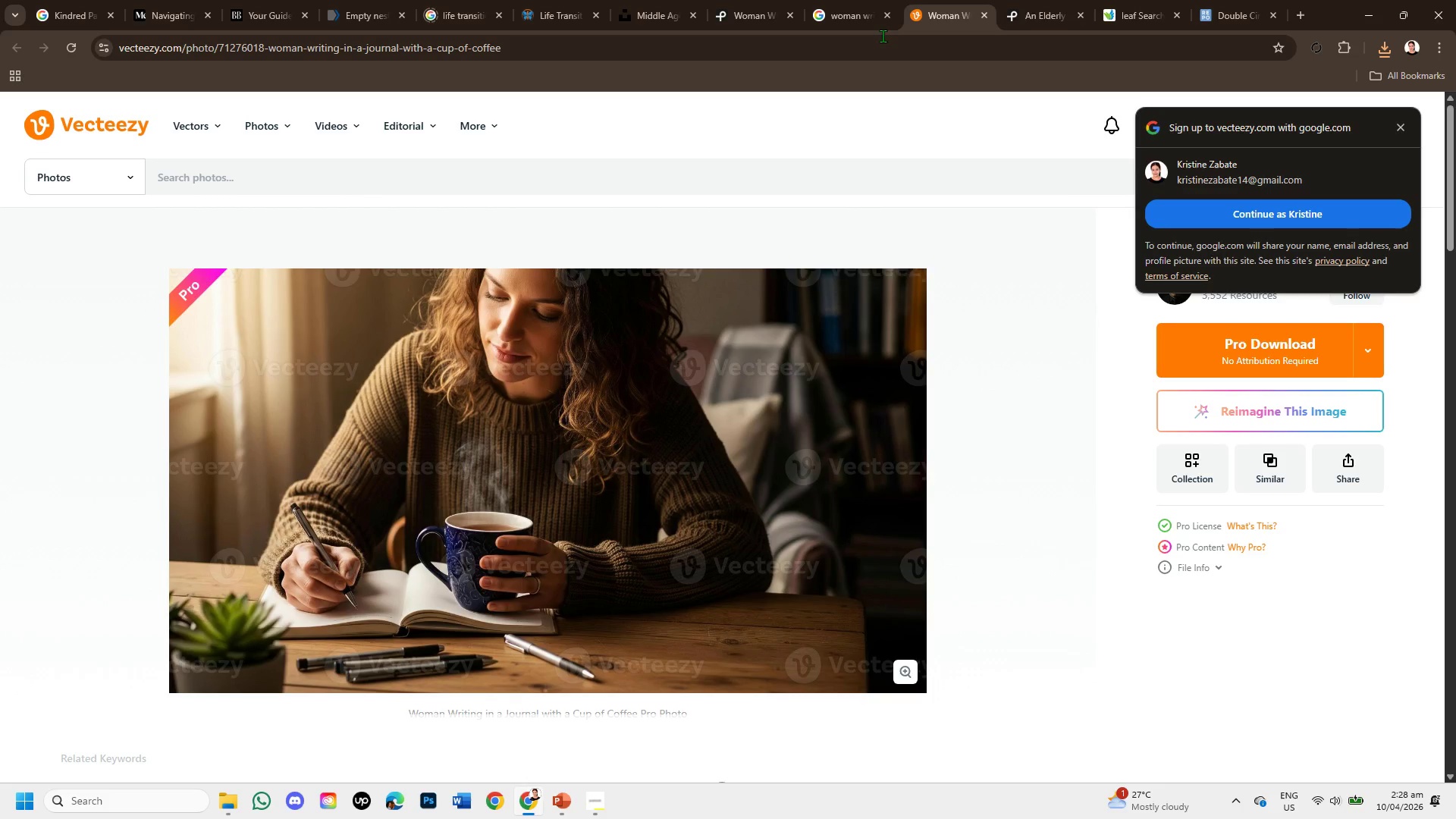 
left_click([870, 0])
 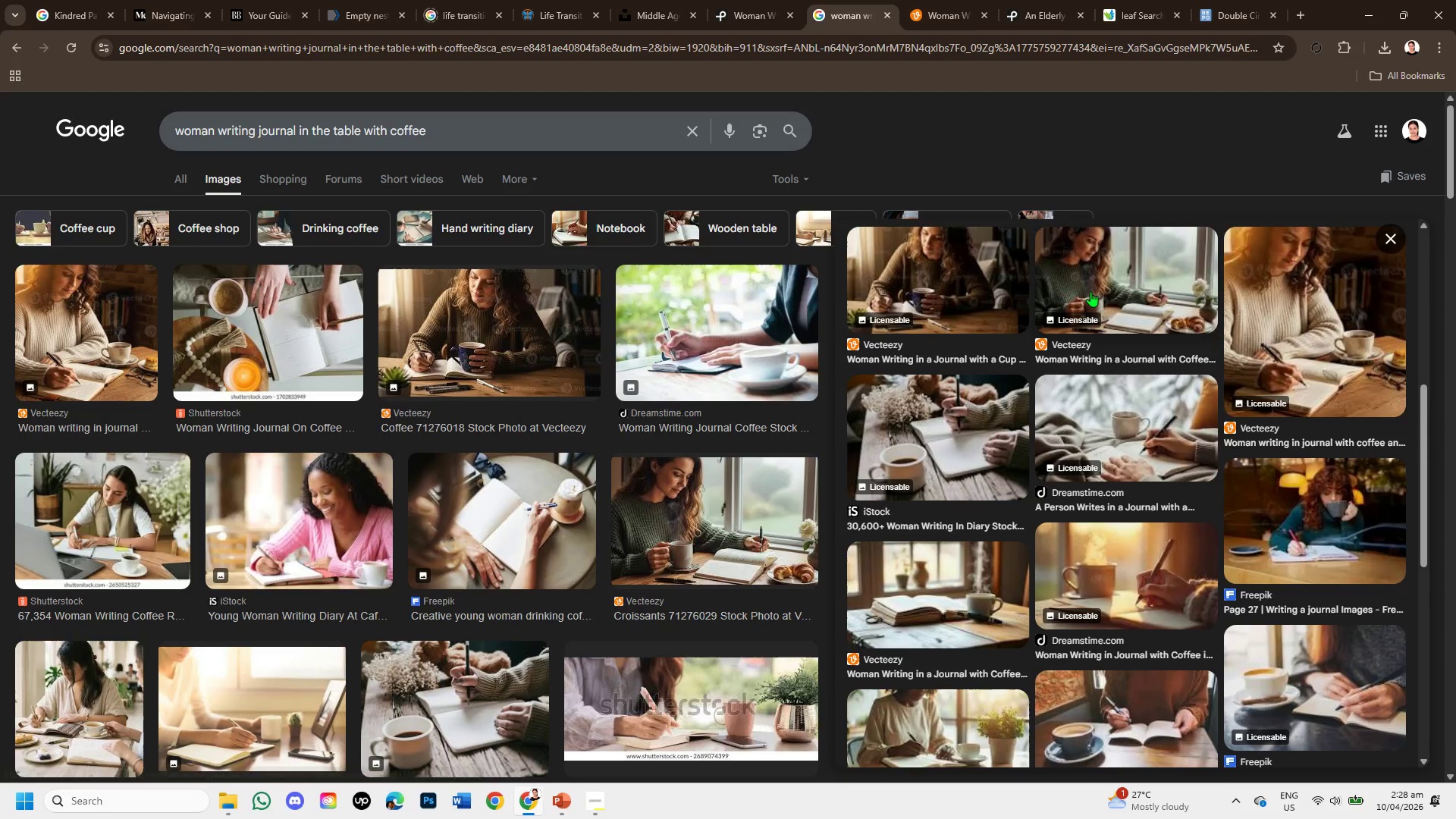 
scroll: coordinate [1110, 410], scroll_direction: up, amount: 3.0
 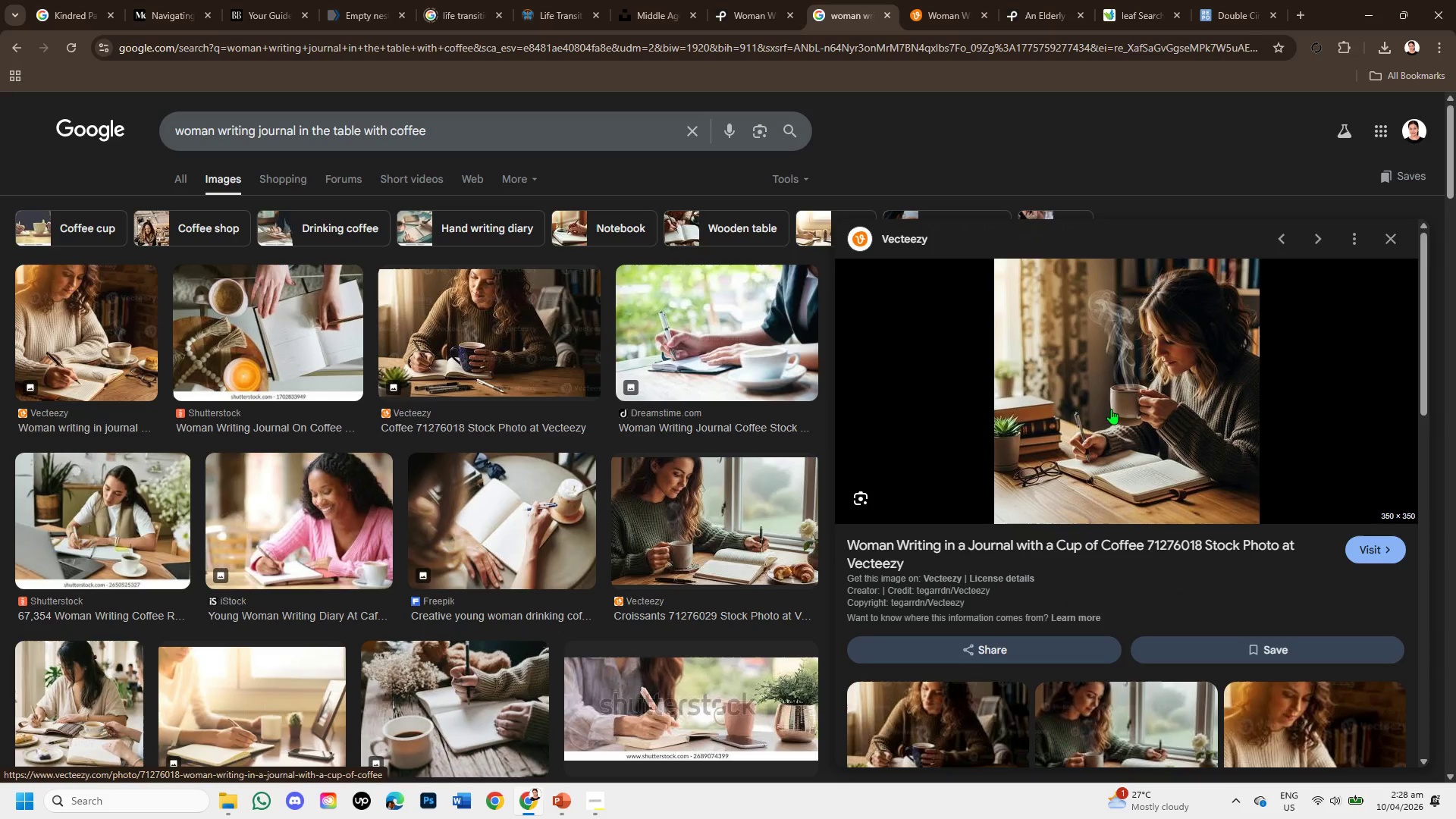 
right_click([1111, 409])
 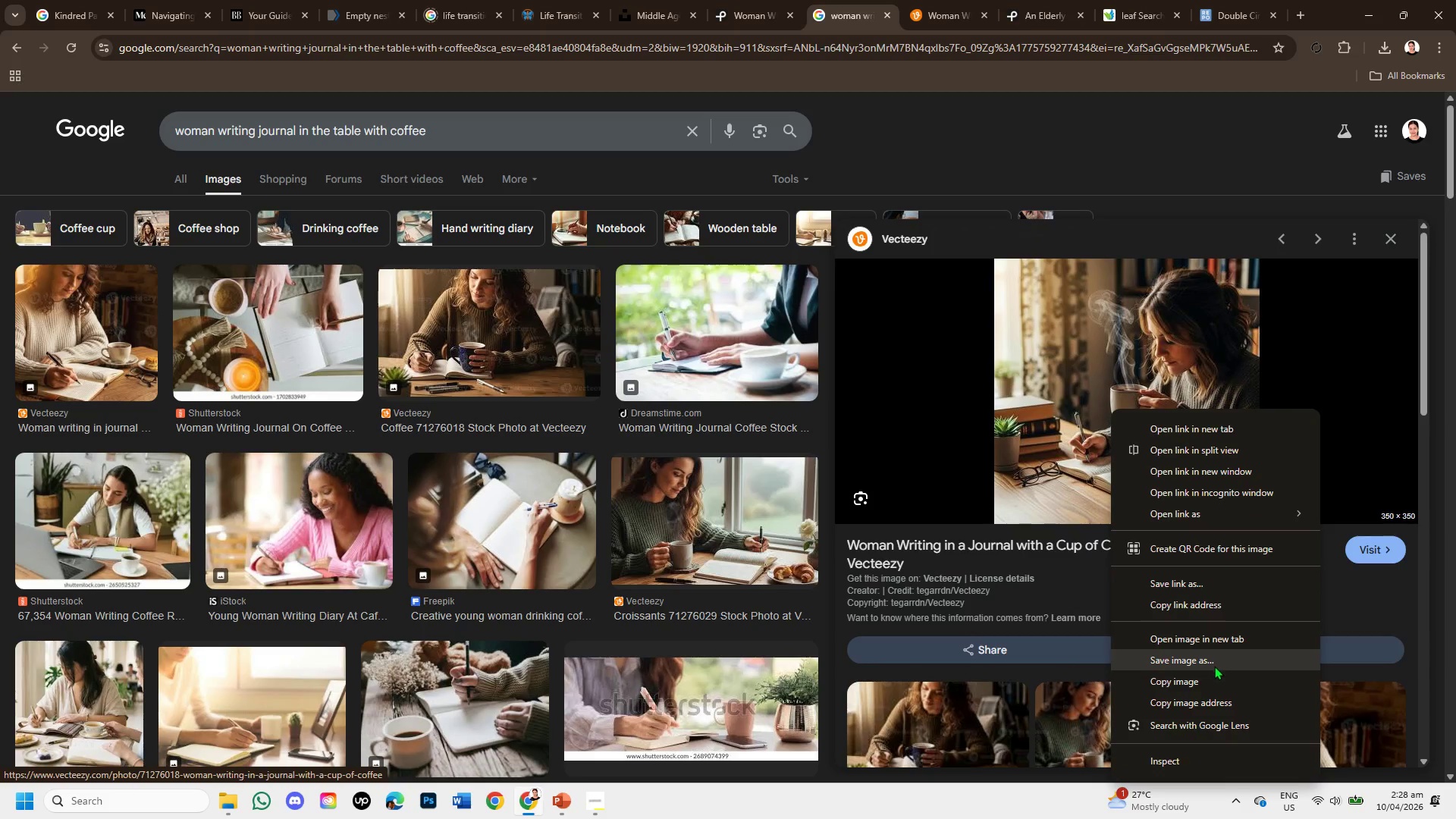 
left_click([1214, 677])
 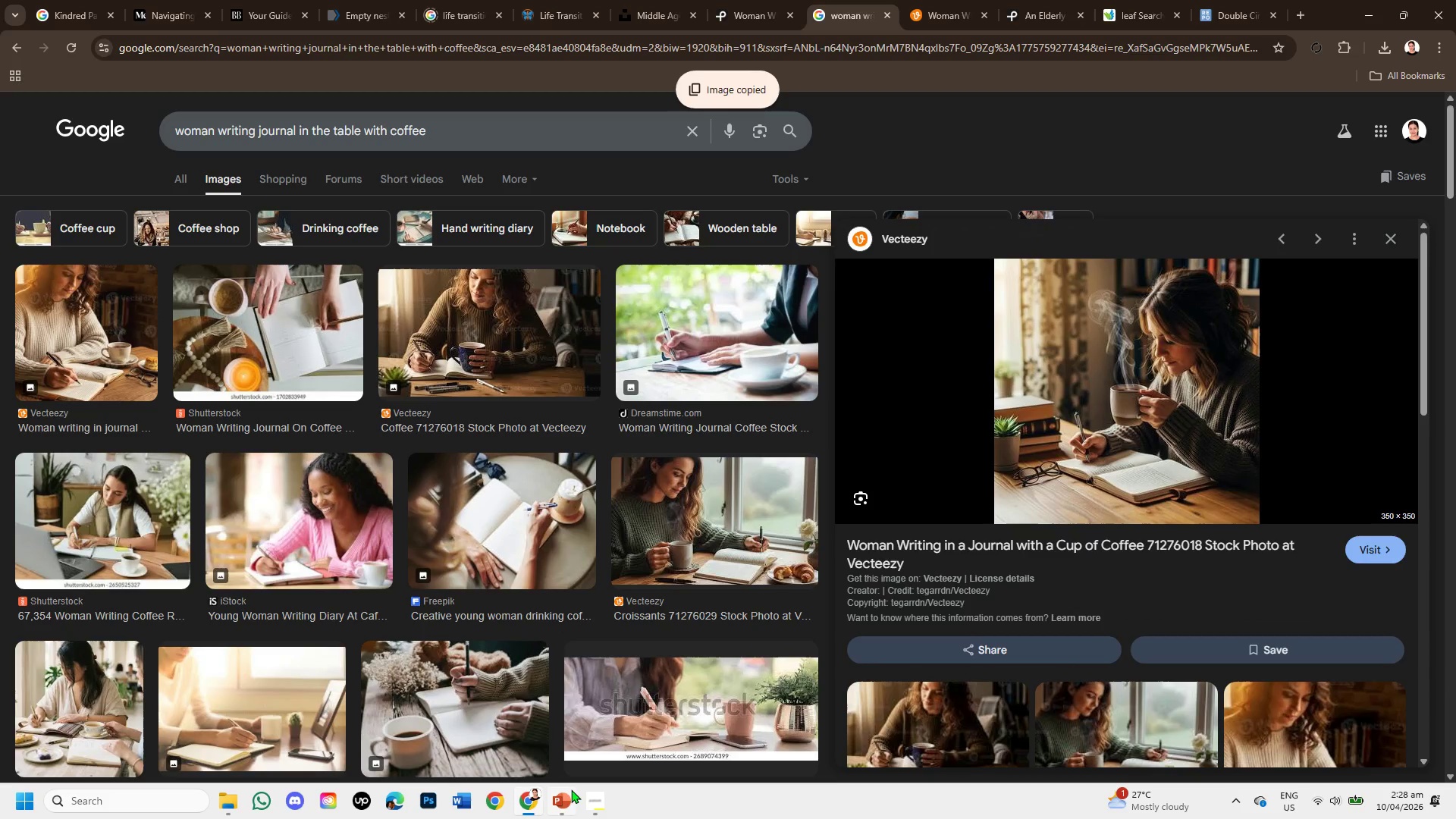 
left_click([566, 808])
 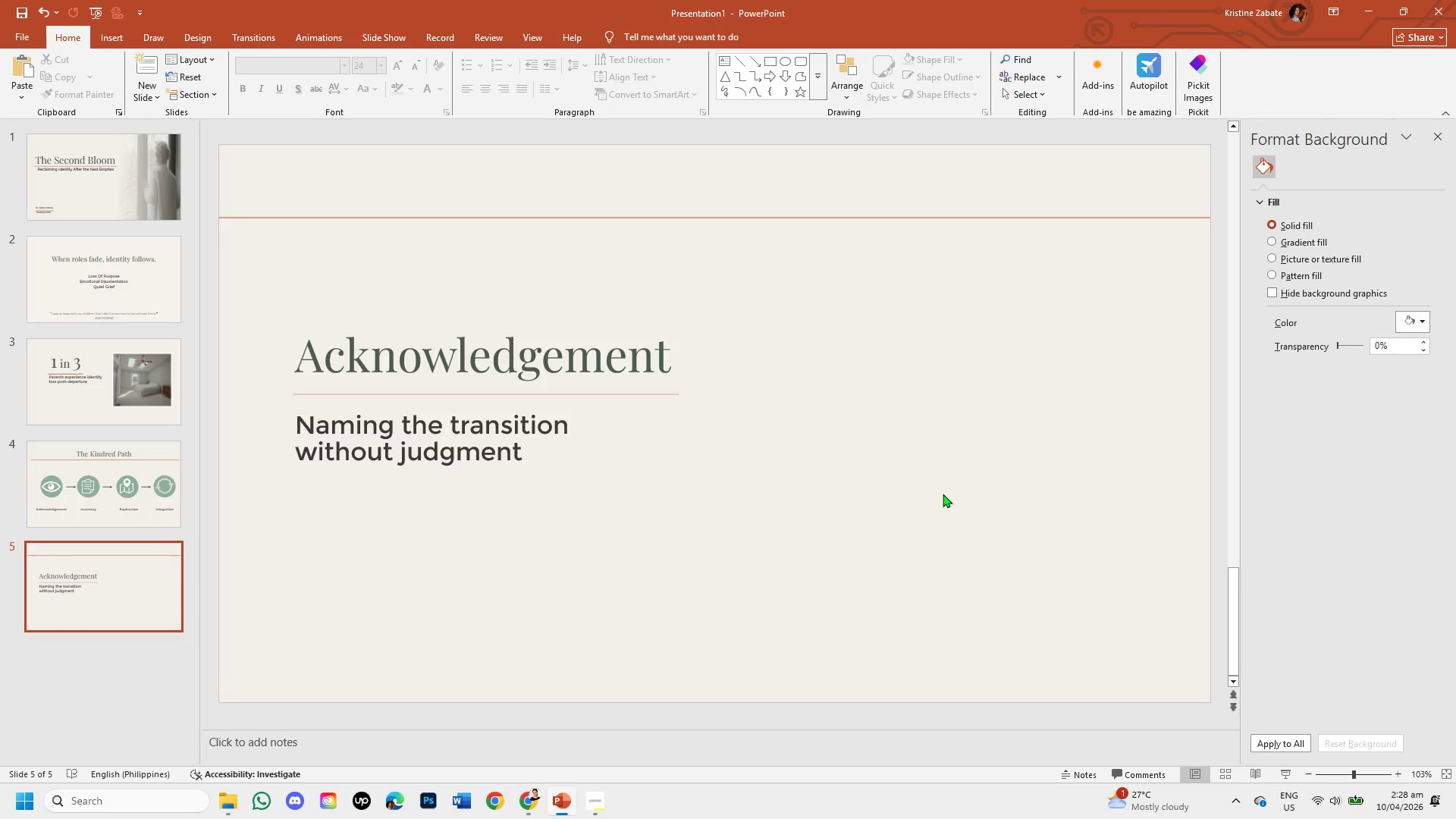 
key(Control+V)
 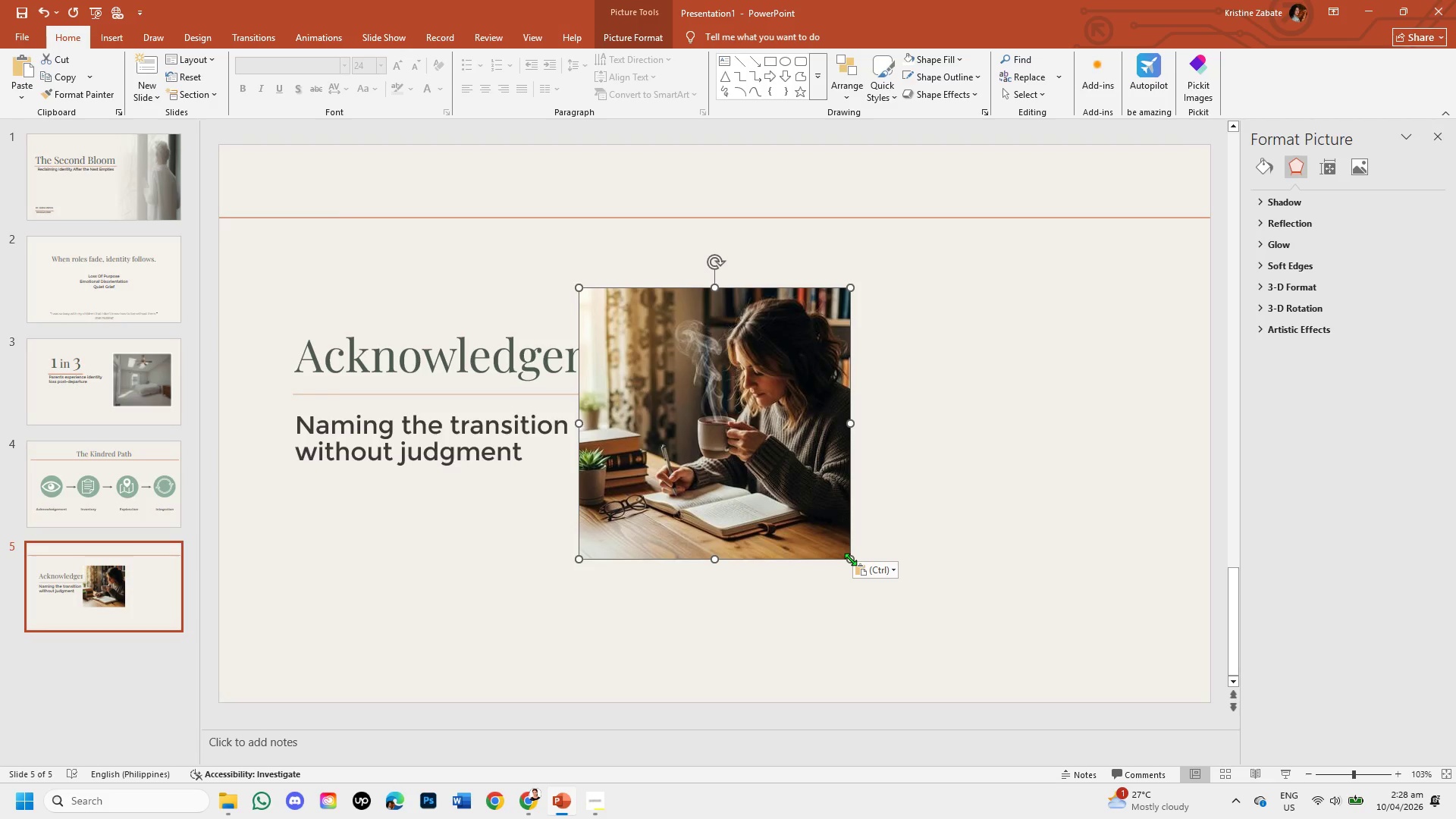 
left_click_drag(start_coordinate=[850, 559], to_coordinate=[994, 704])
 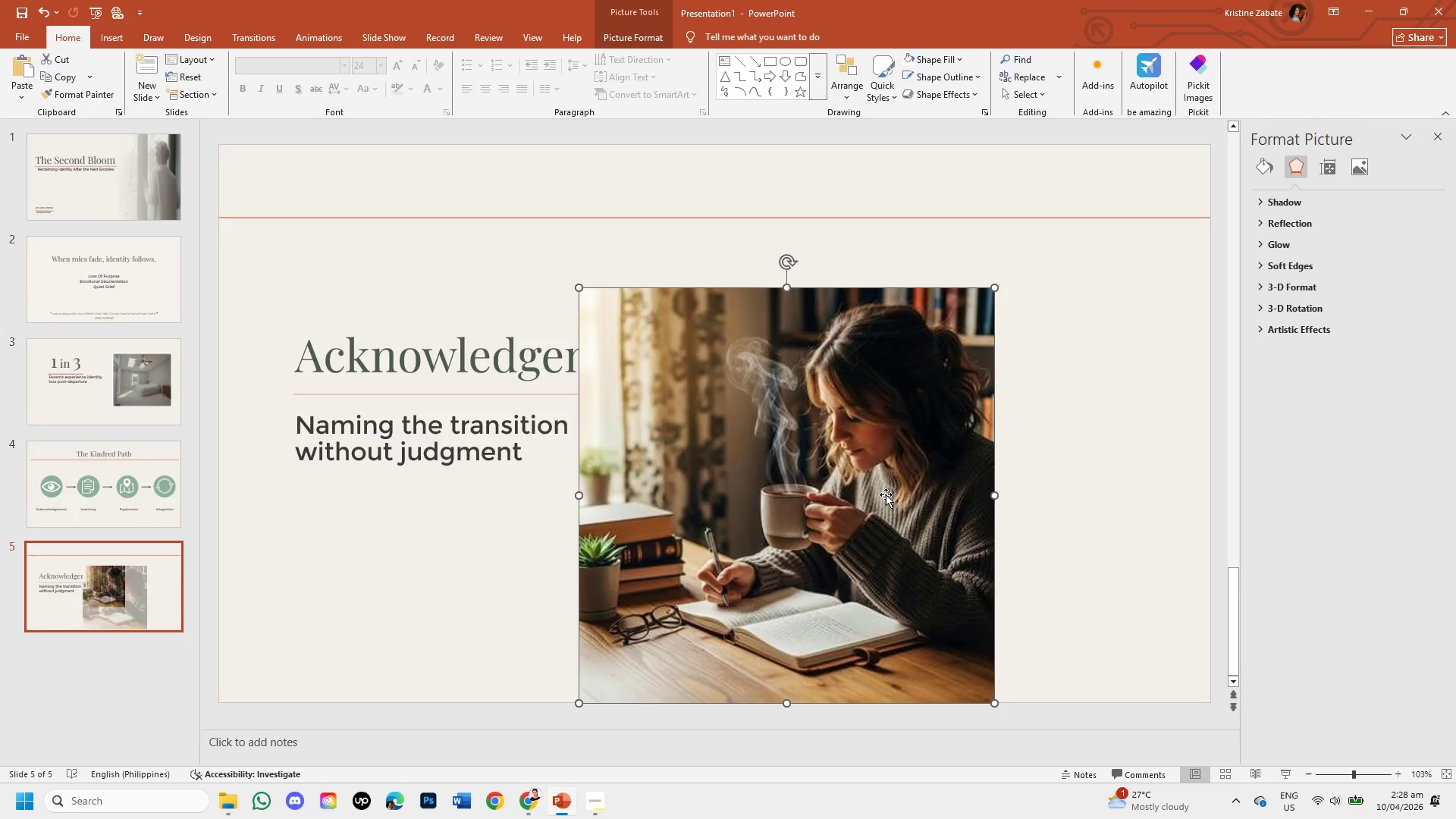 
left_click_drag(start_coordinate=[886, 494], to_coordinate=[1104, 487])
 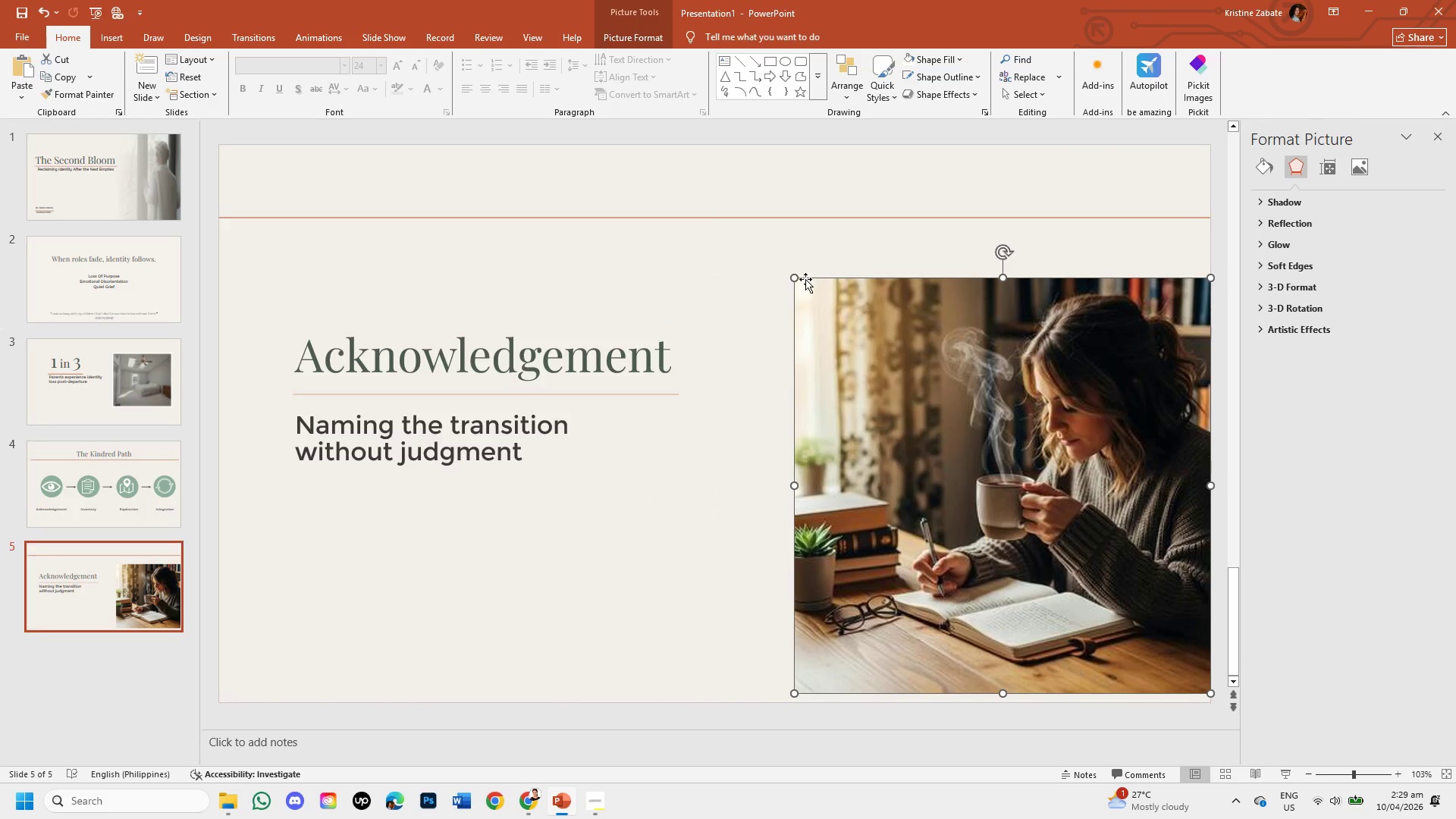 
left_click_drag(start_coordinate=[795, 277], to_coordinate=[756, 215])
 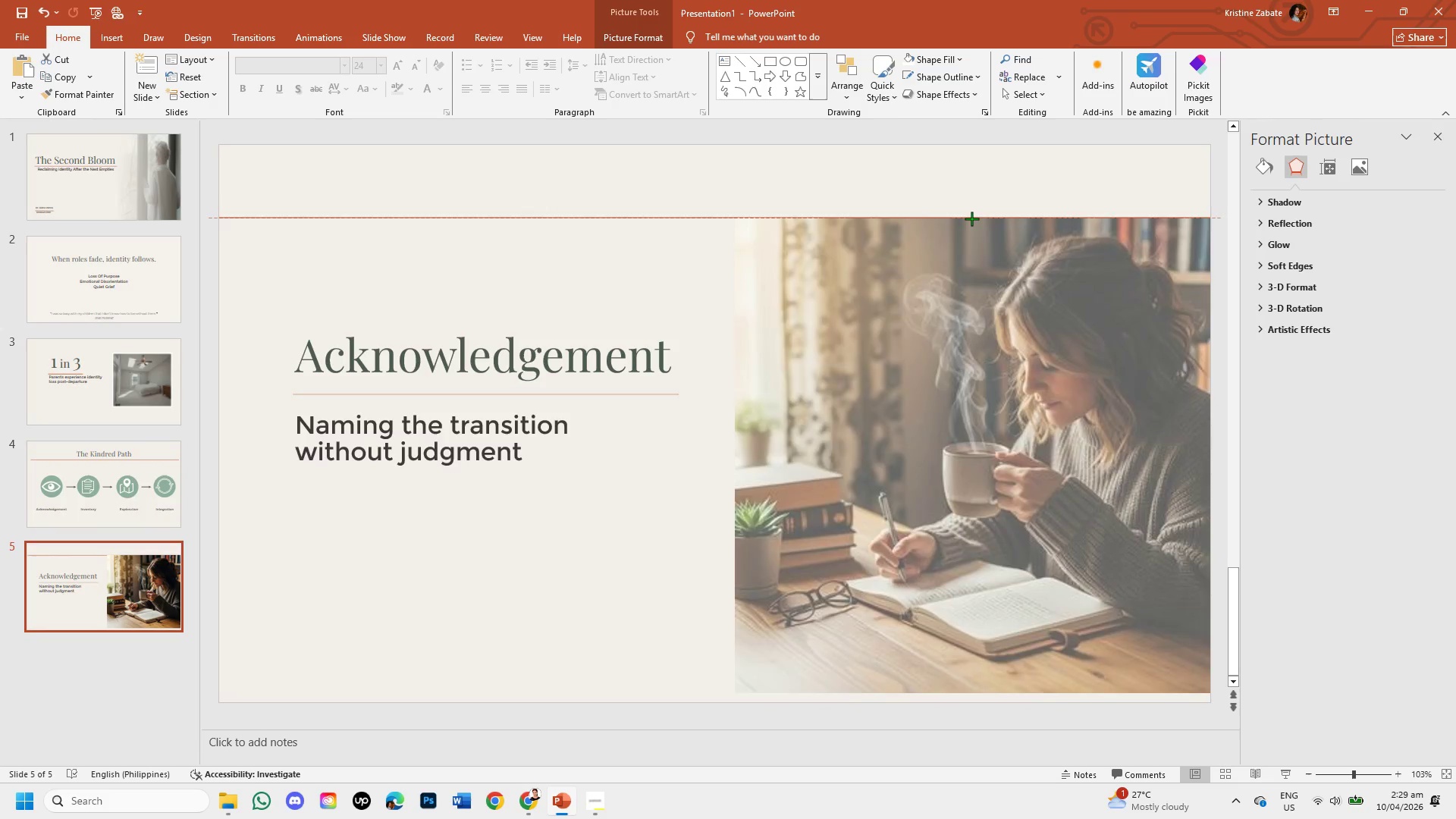 
left_click([690, 331])
 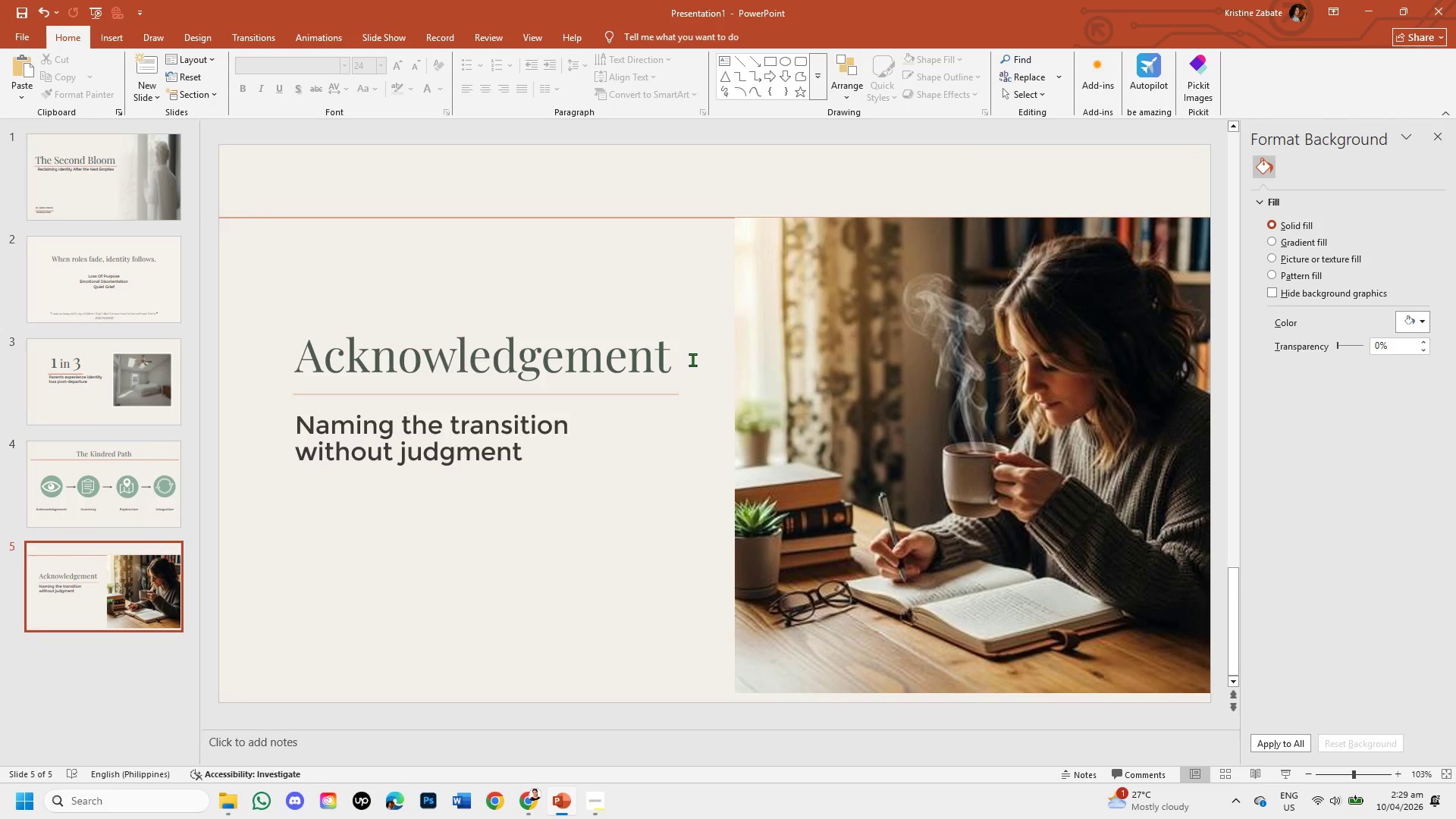 
left_click([927, 402])
 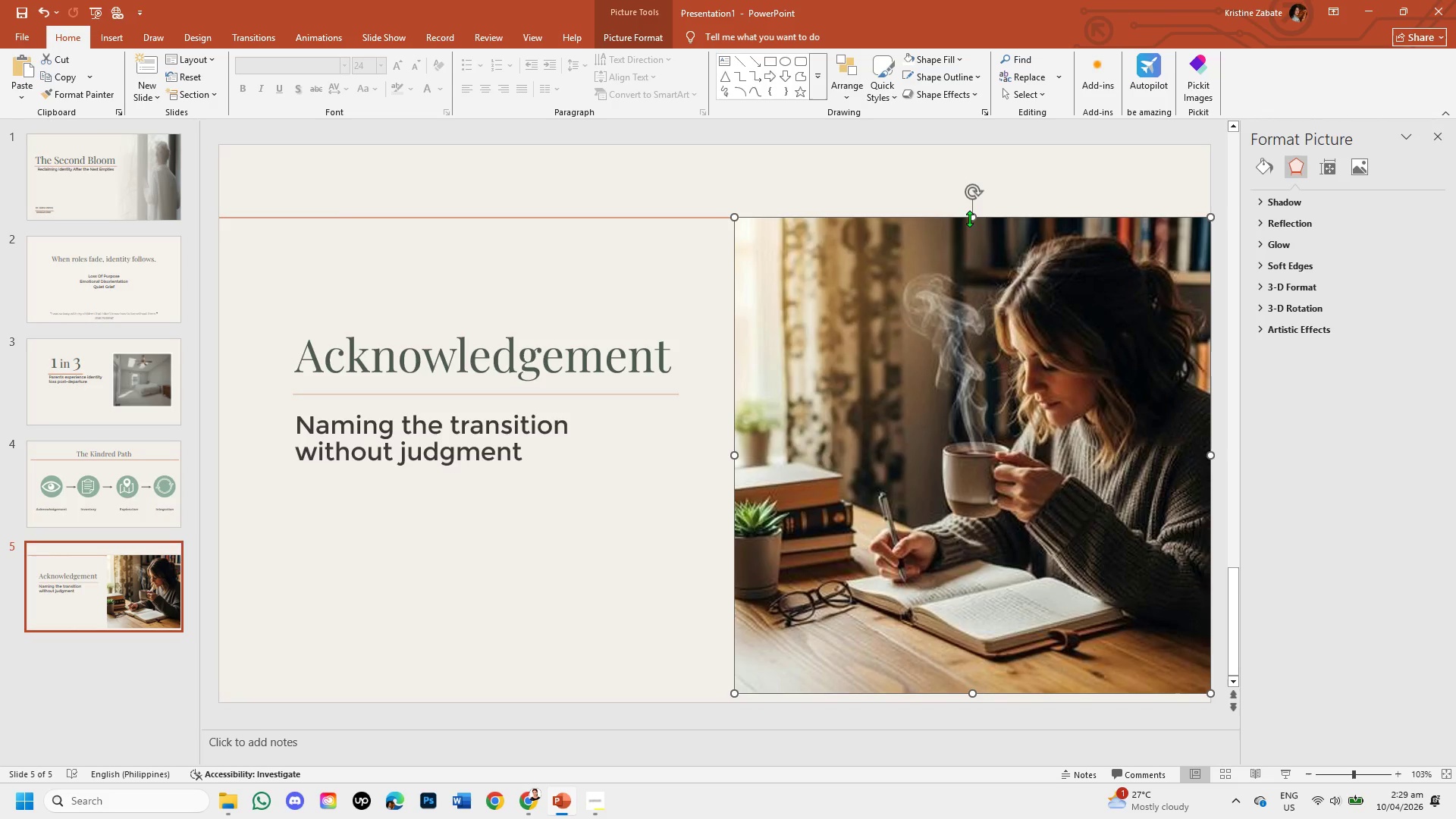 
left_click_drag(start_coordinate=[971, 218], to_coordinate=[972, 224])
 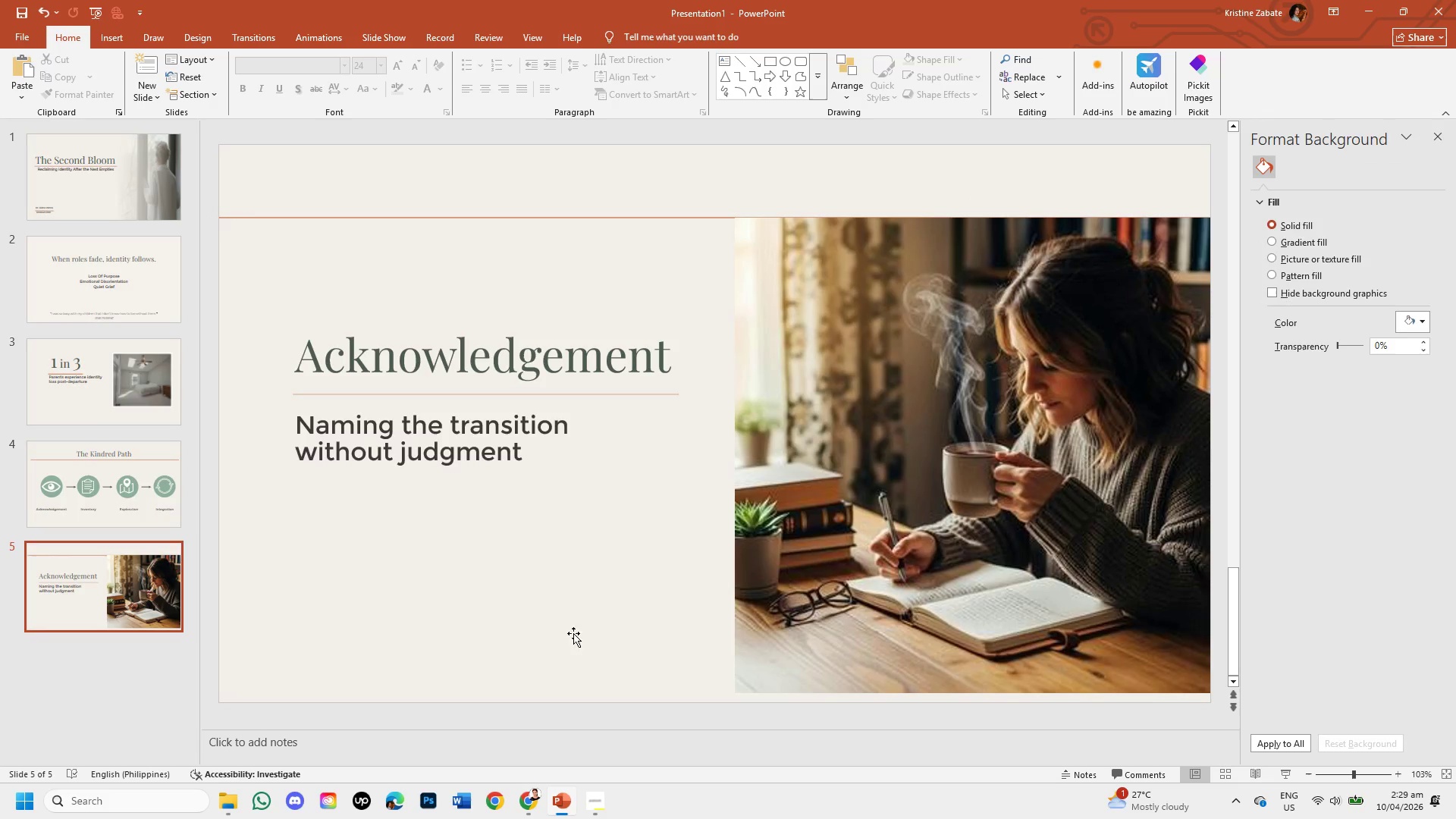 
left_click([541, 806])
 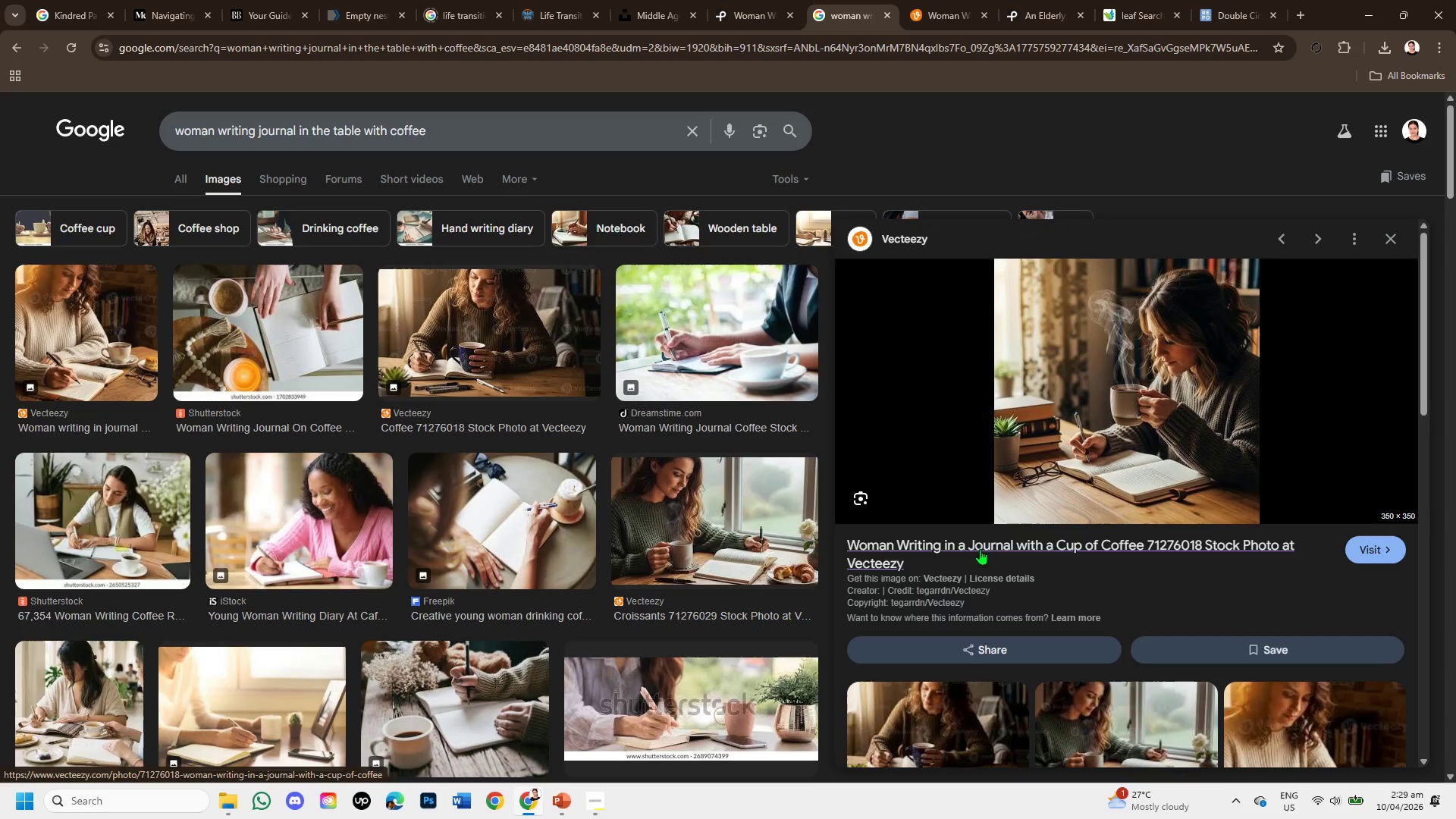 
scroll: coordinate [1331, 588], scroll_direction: down, amount: 4.0
 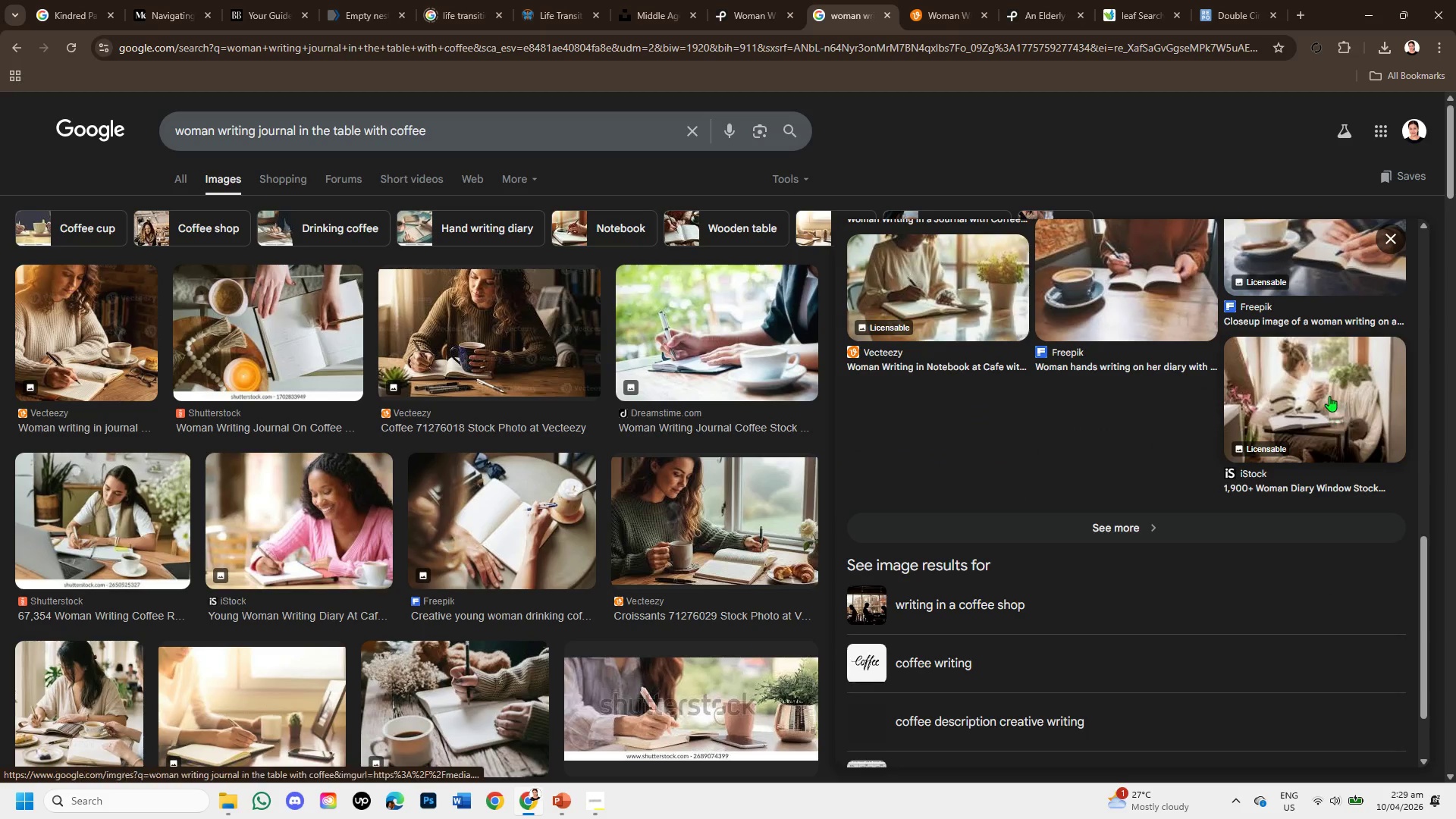 
left_click([1329, 390])
 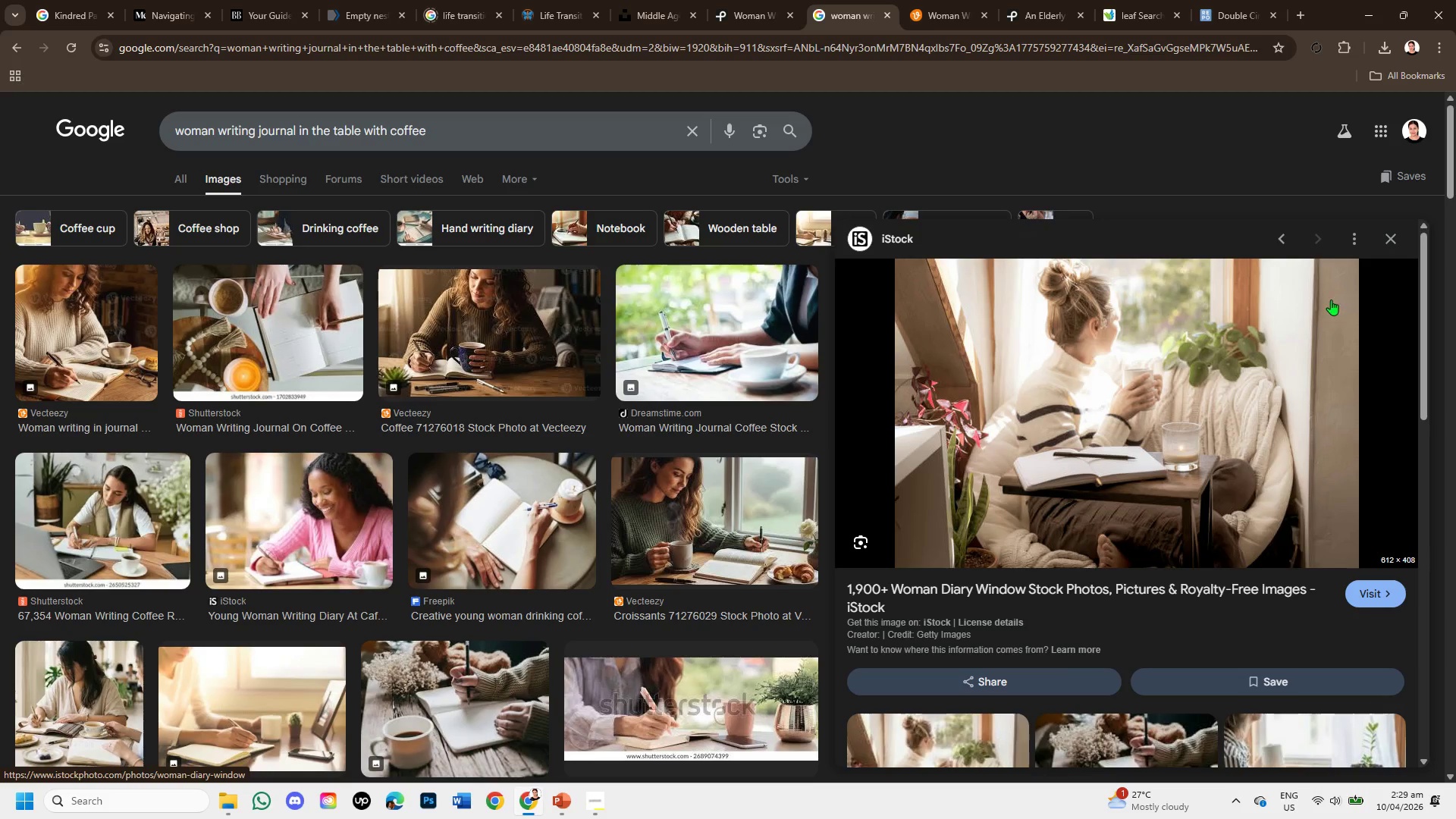 
wait(6.05)
 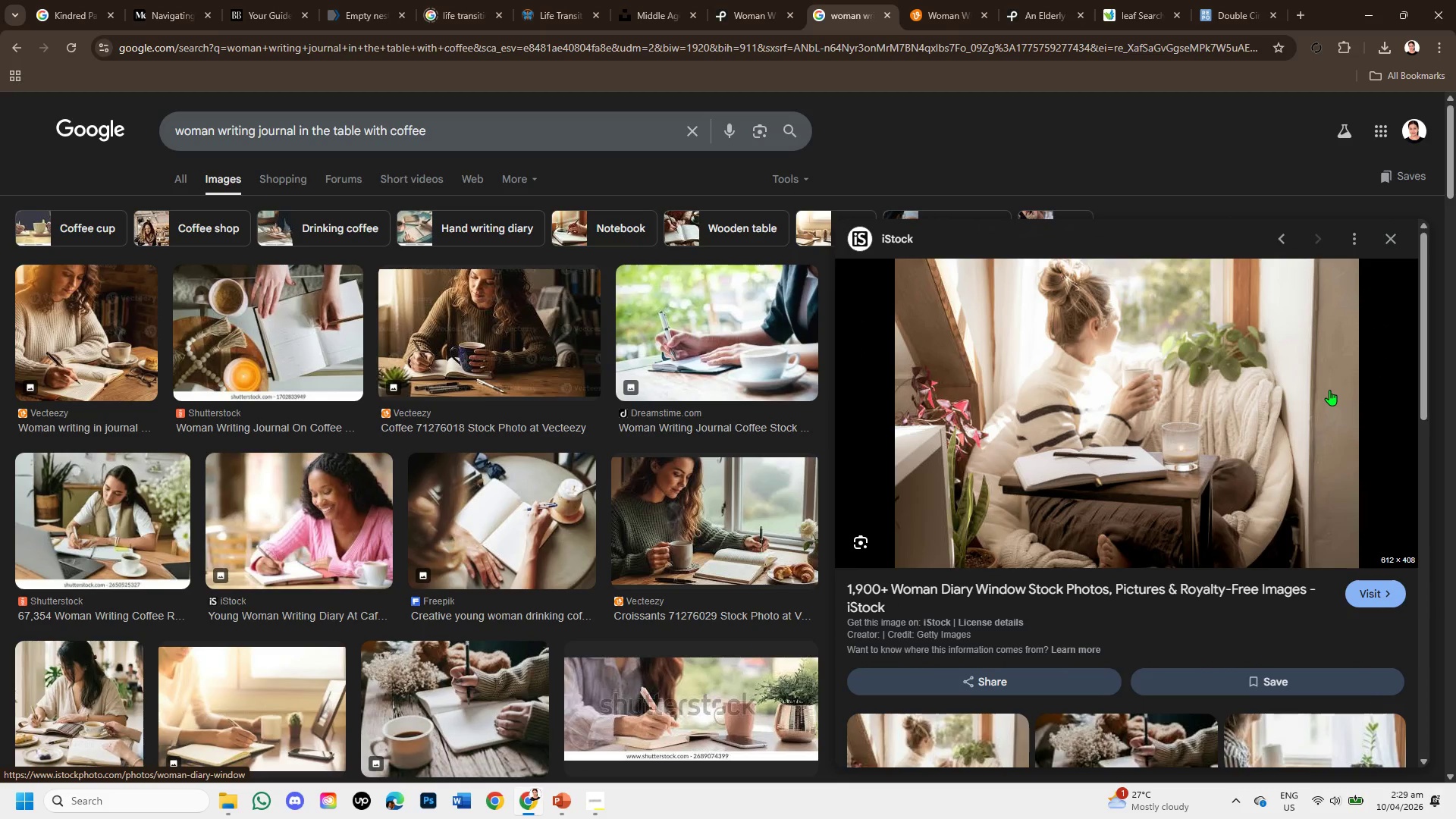 
scroll: coordinate [1178, 535], scroll_direction: down, amount: 3.0
 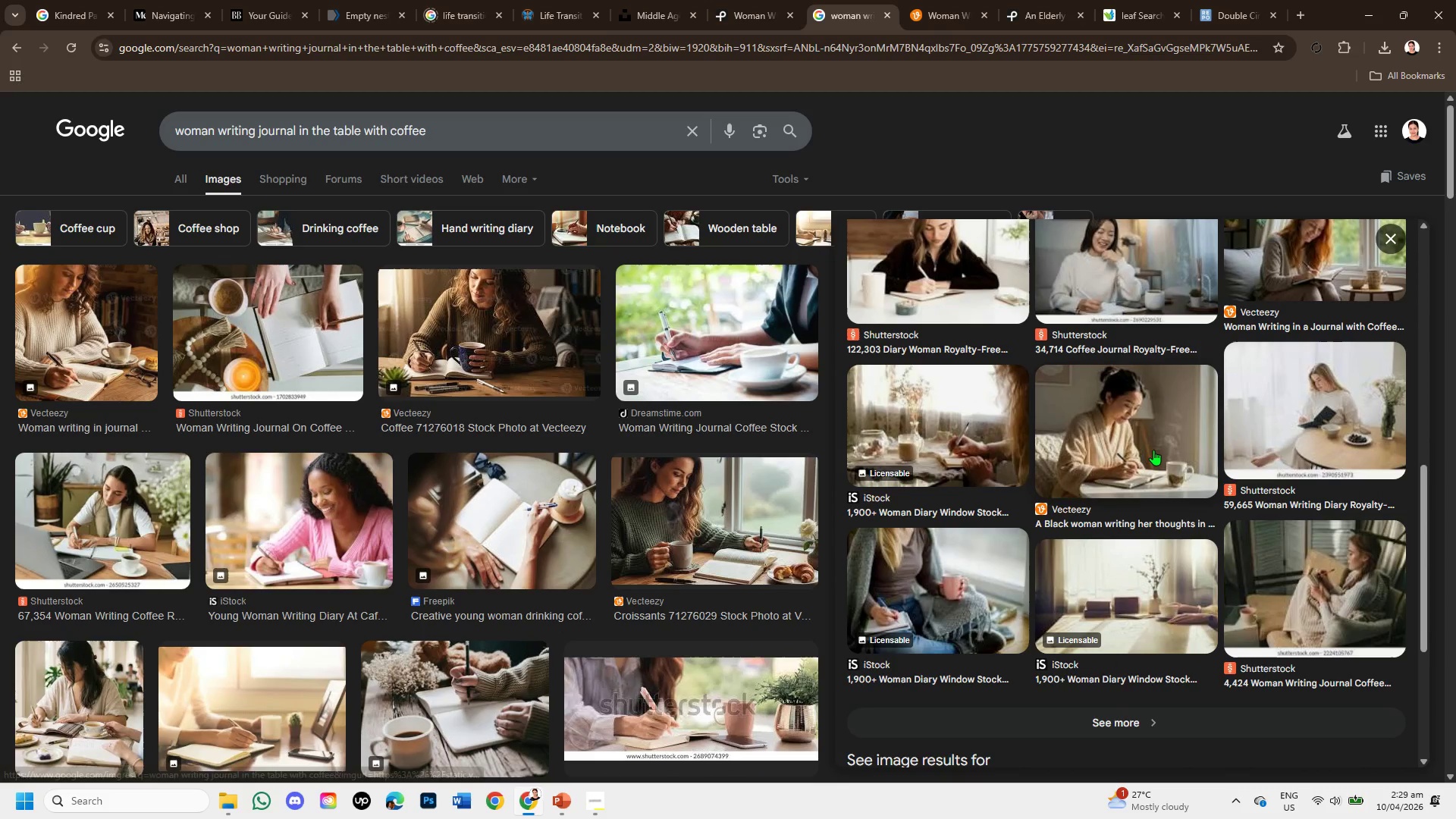 
left_click([1153, 449])
 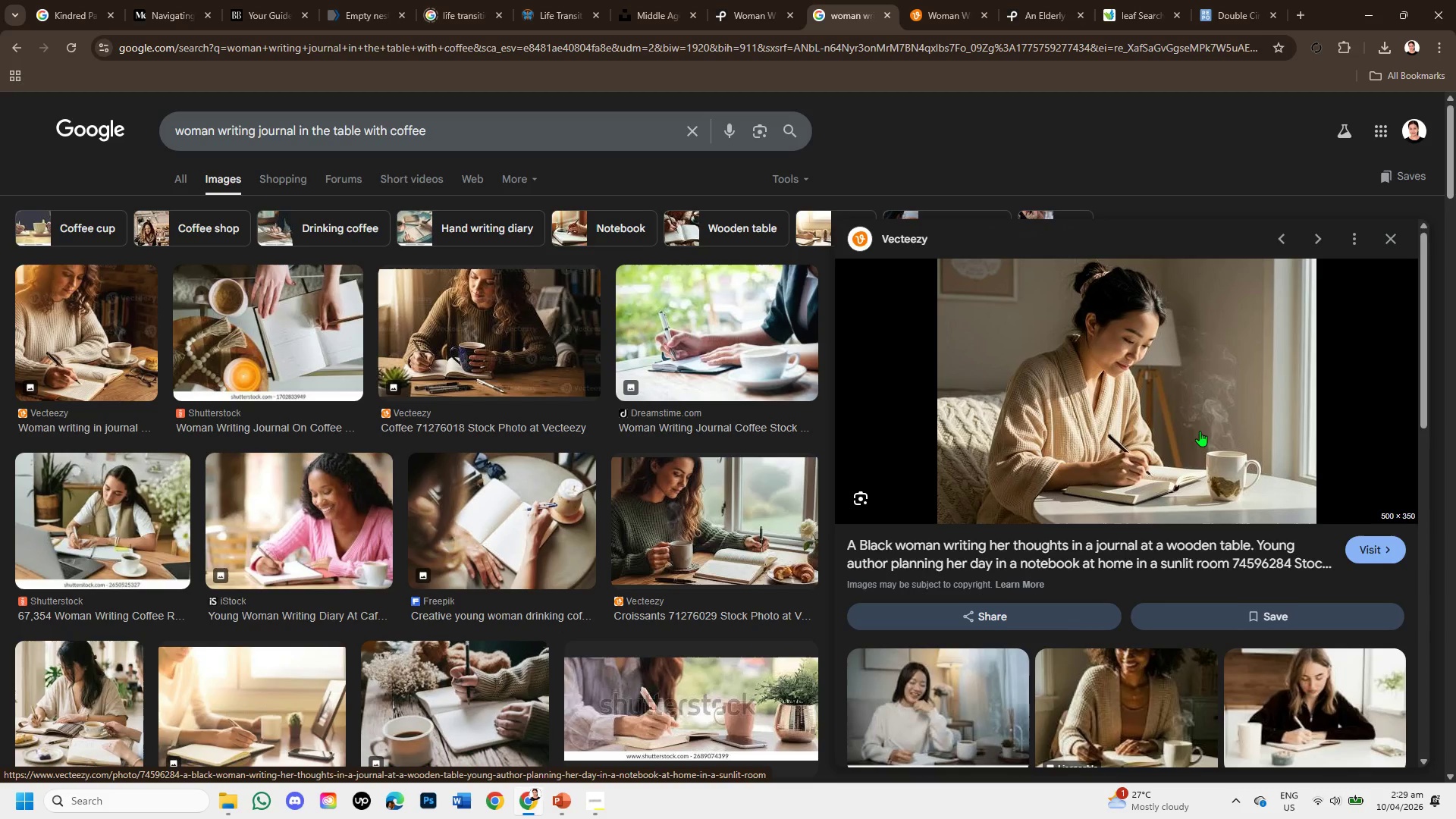 
wait(8.3)
 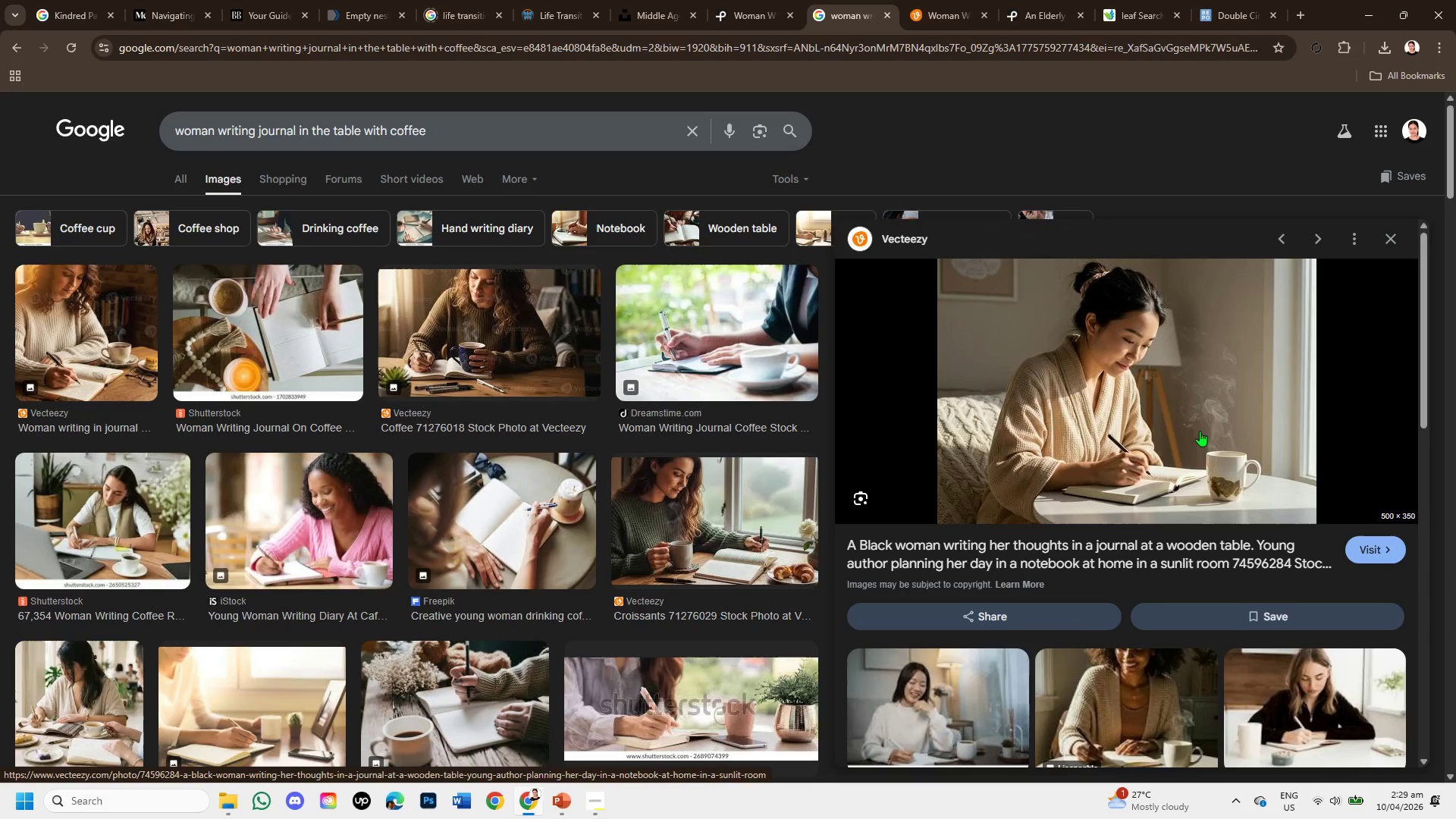 
scroll: coordinate [699, 559], scroll_direction: down, amount: 8.0
 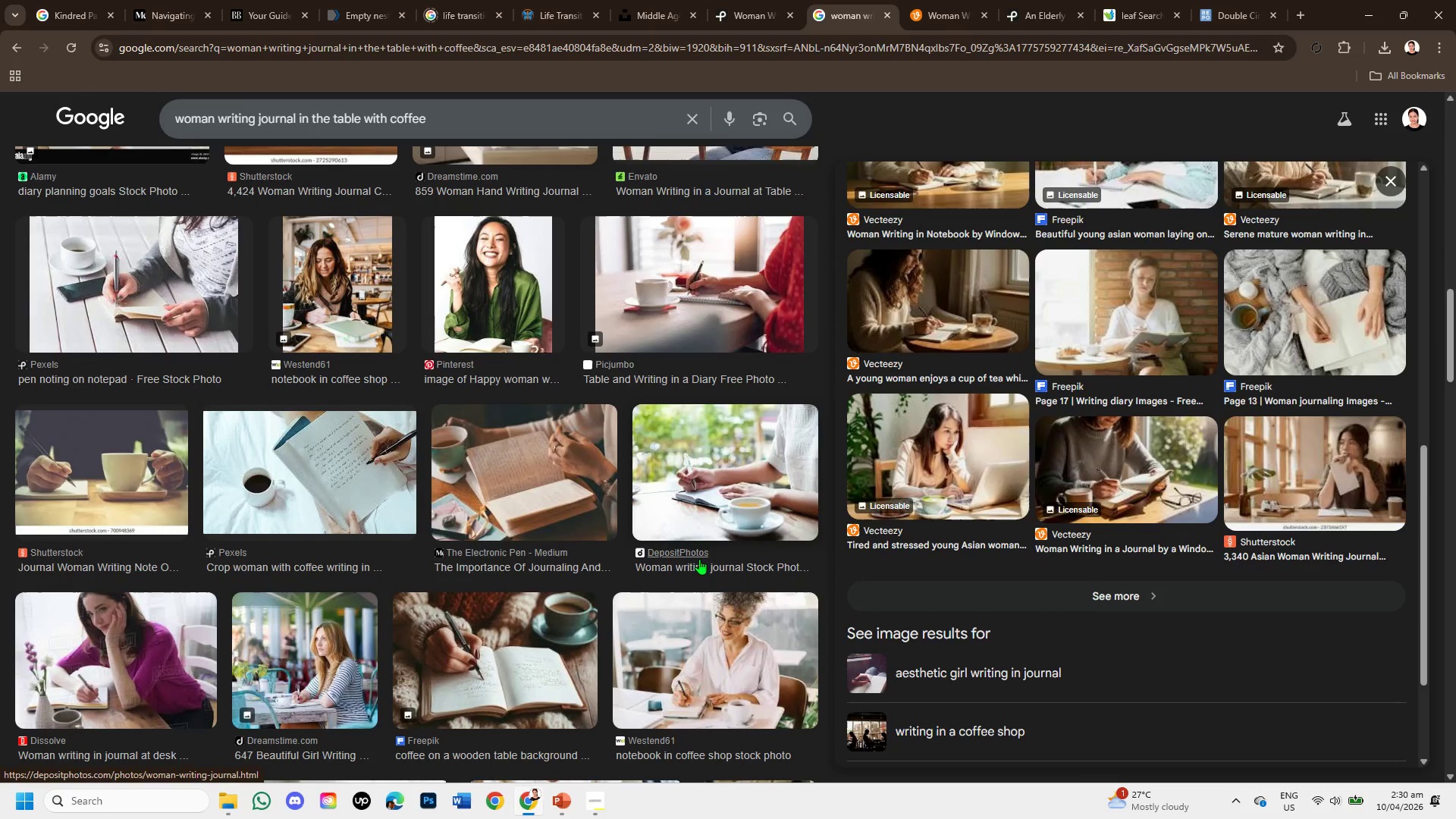 
scroll: coordinate [581, 510], scroll_direction: down, amount: 4.0
 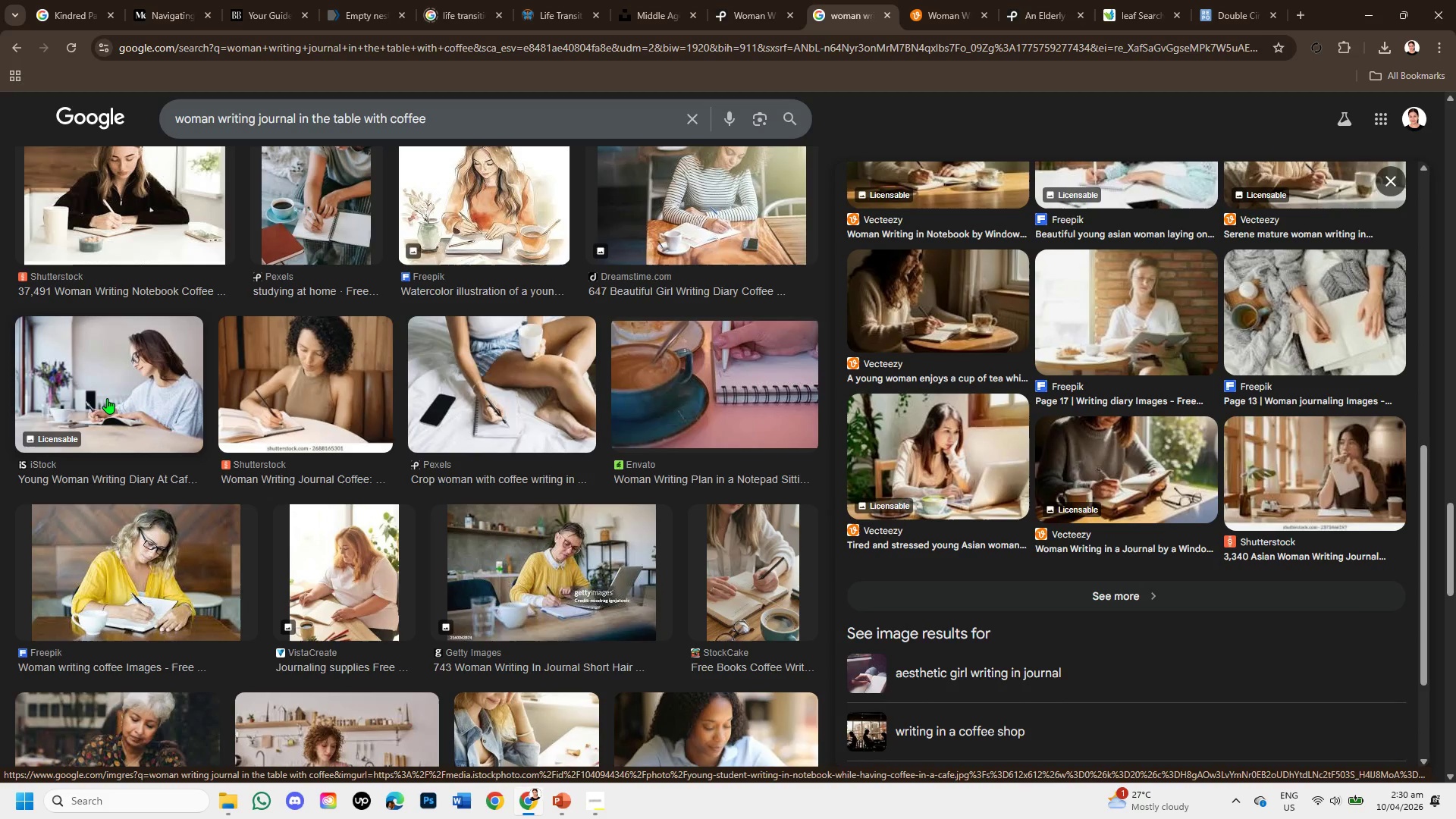 
wait(5.22)
 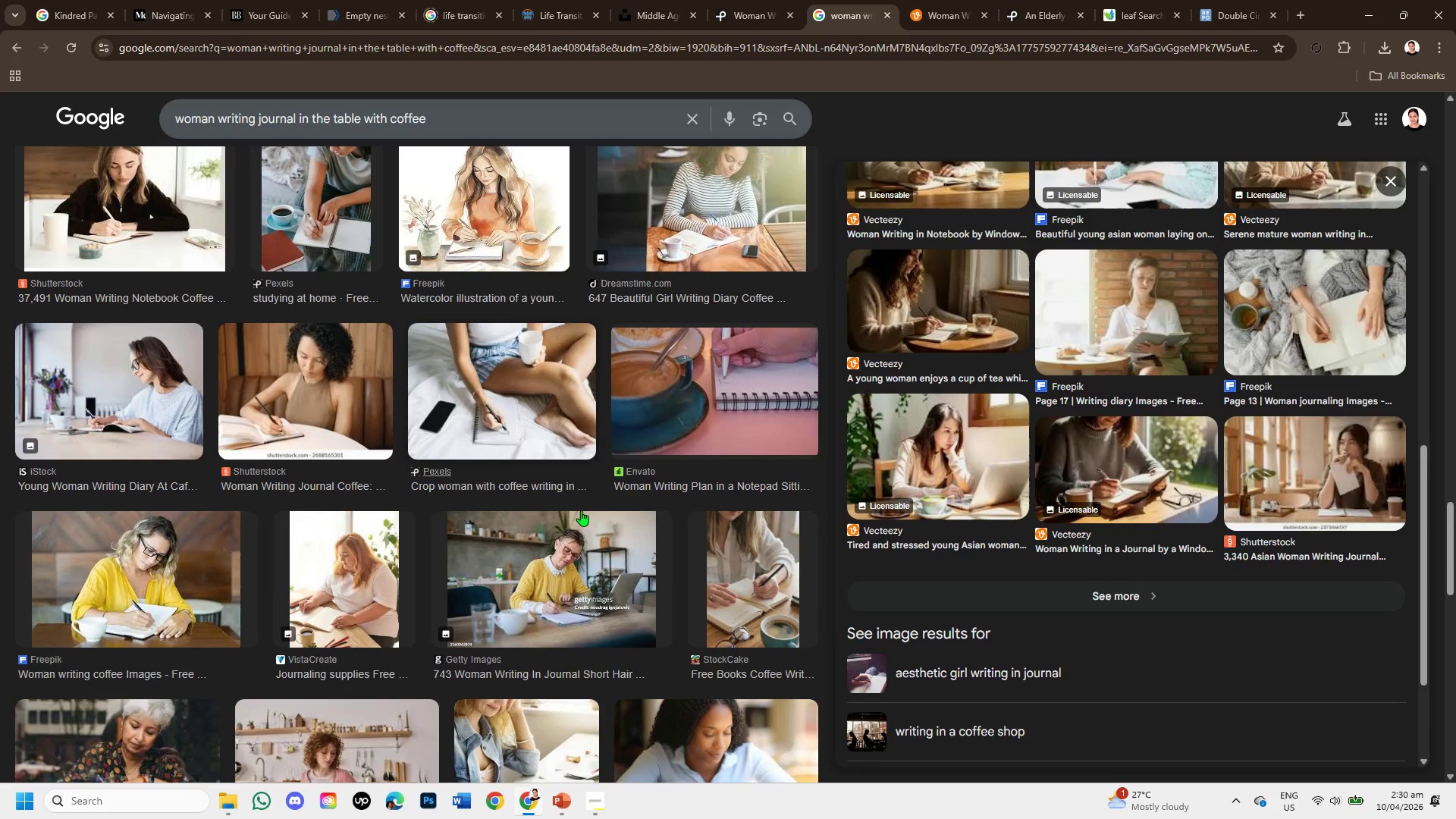 
scroll: coordinate [1033, 457], scroll_direction: up, amount: 4.0
 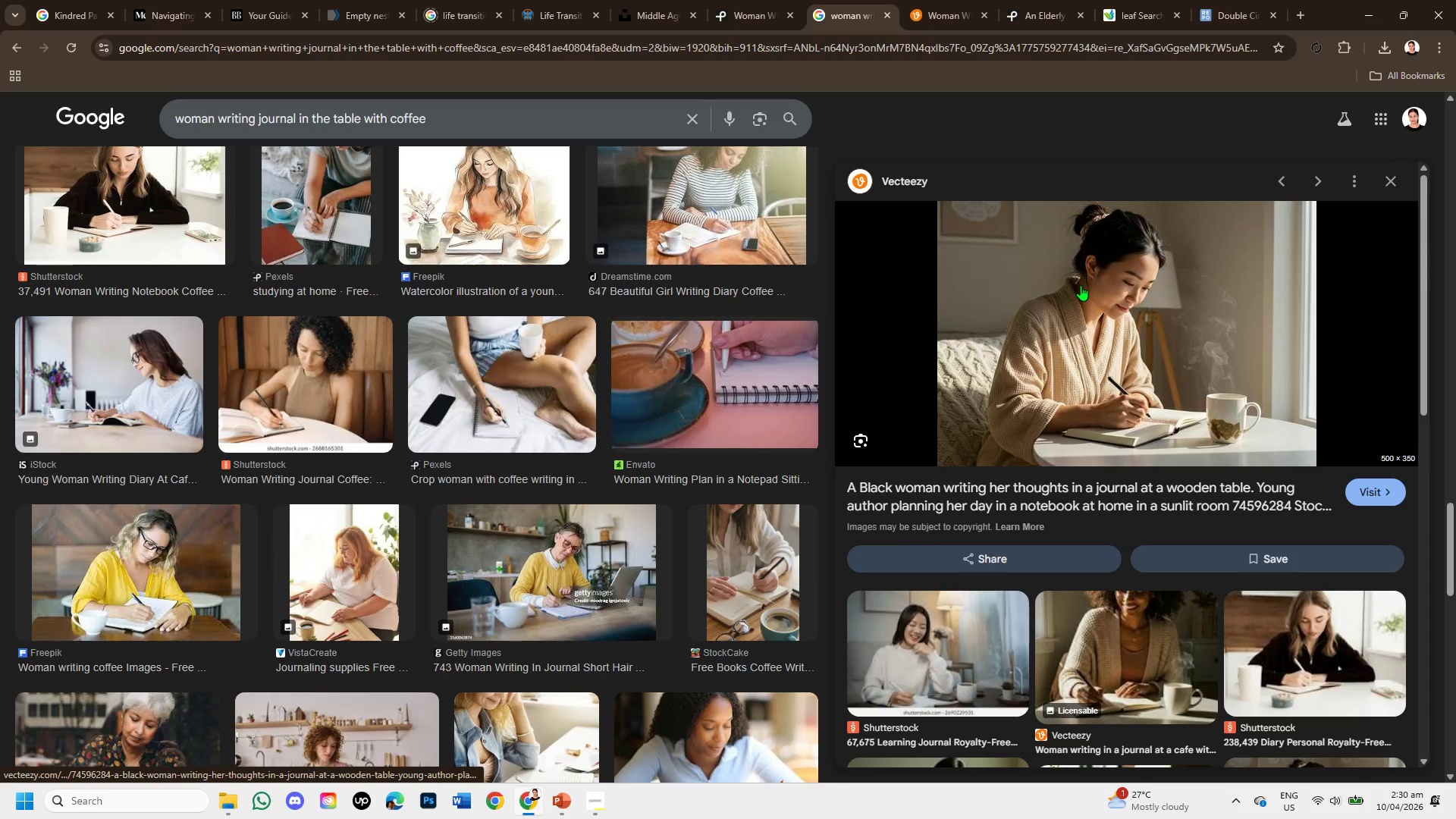 
right_click([1081, 285])
 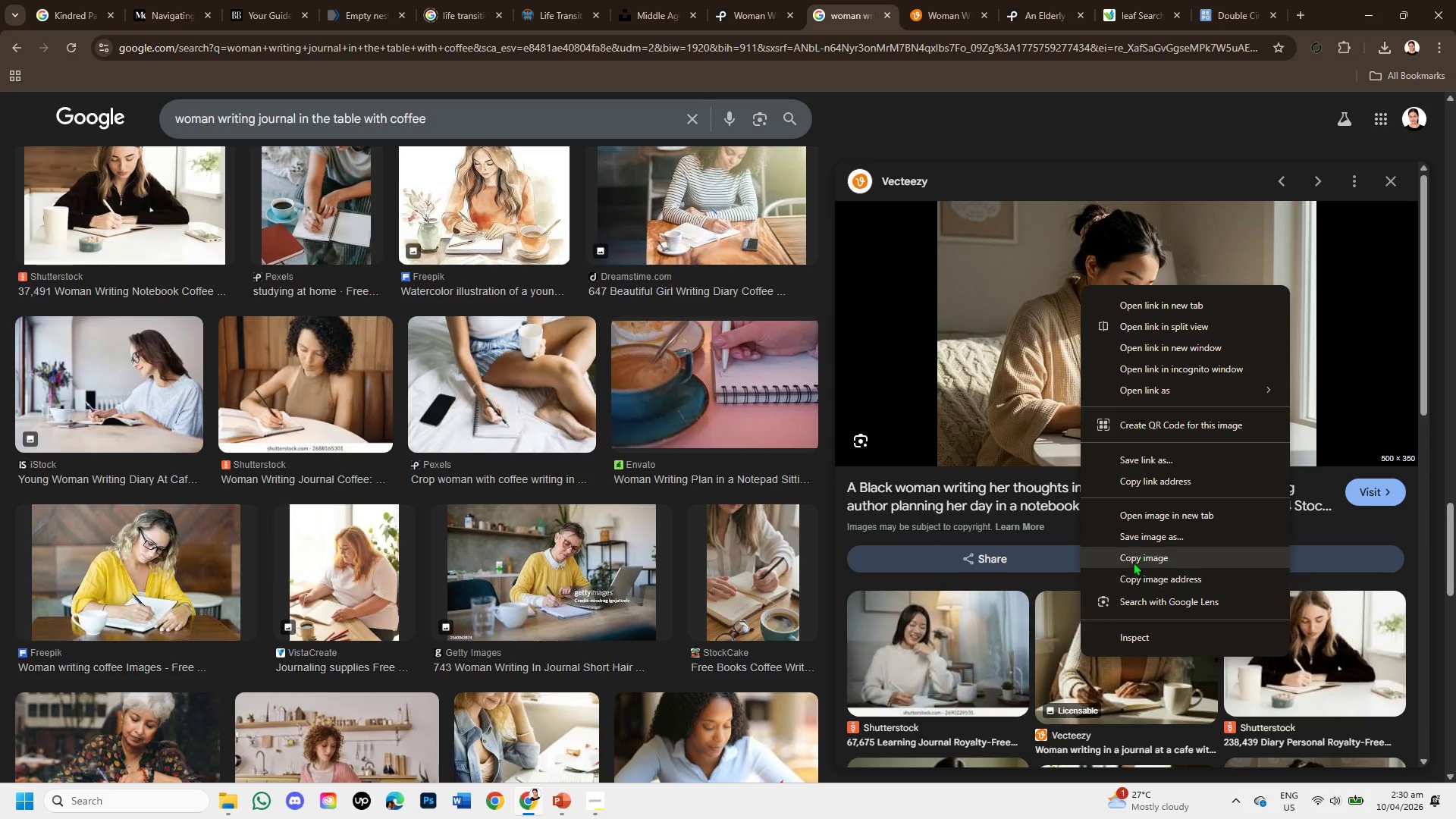 
left_click([1133, 562])
 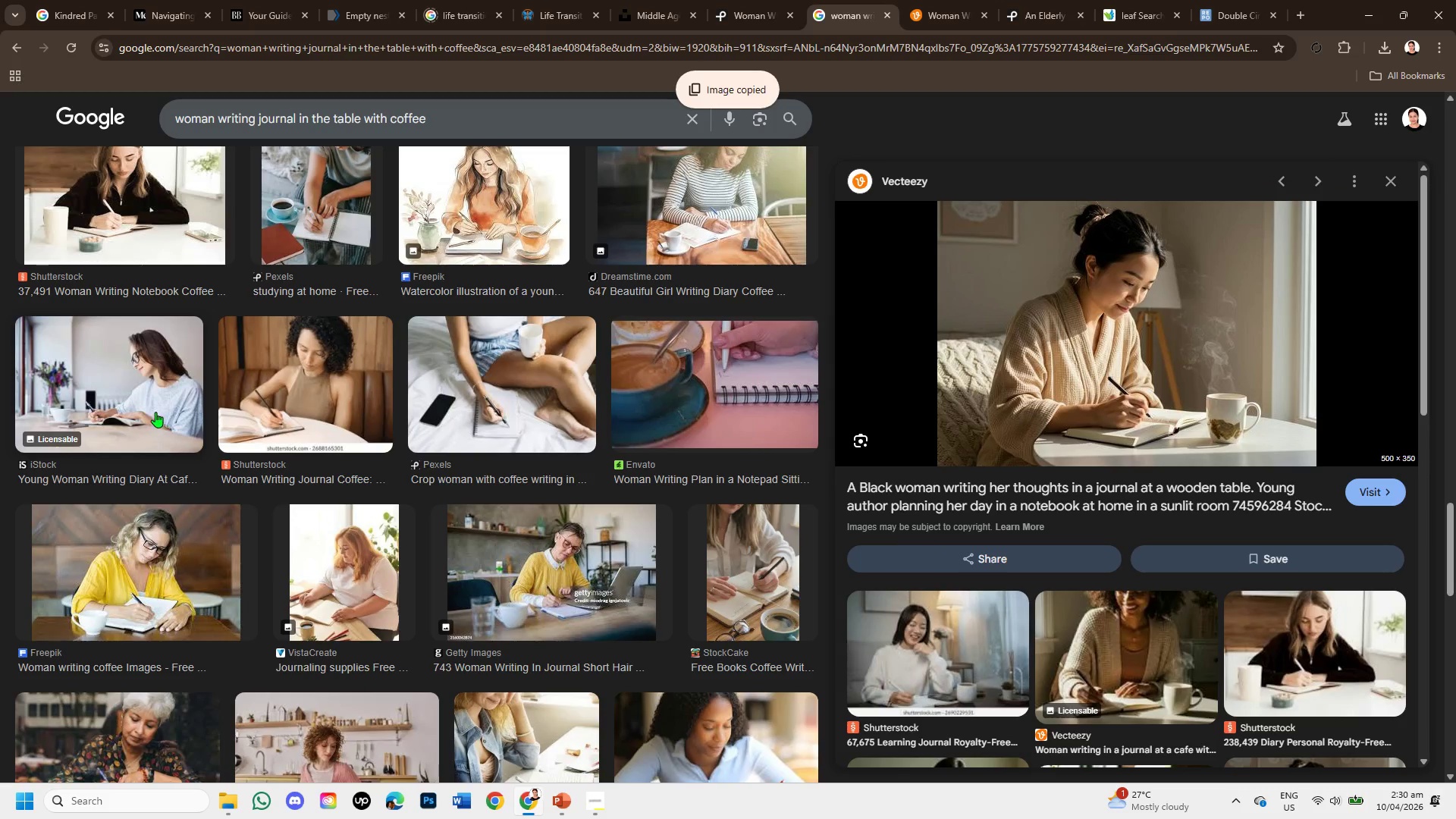 
left_click([155, 410])
 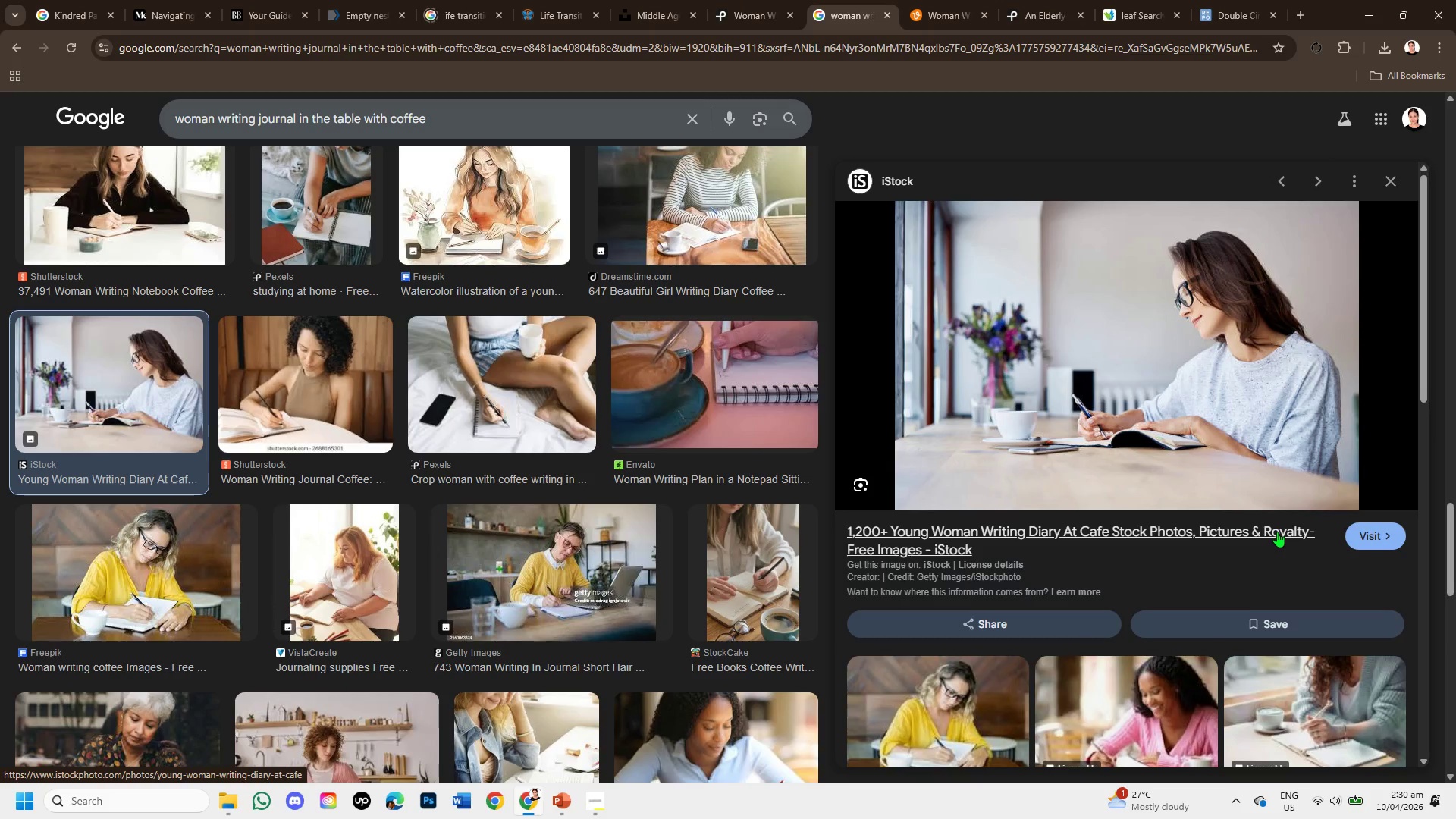 
wait(5.05)
 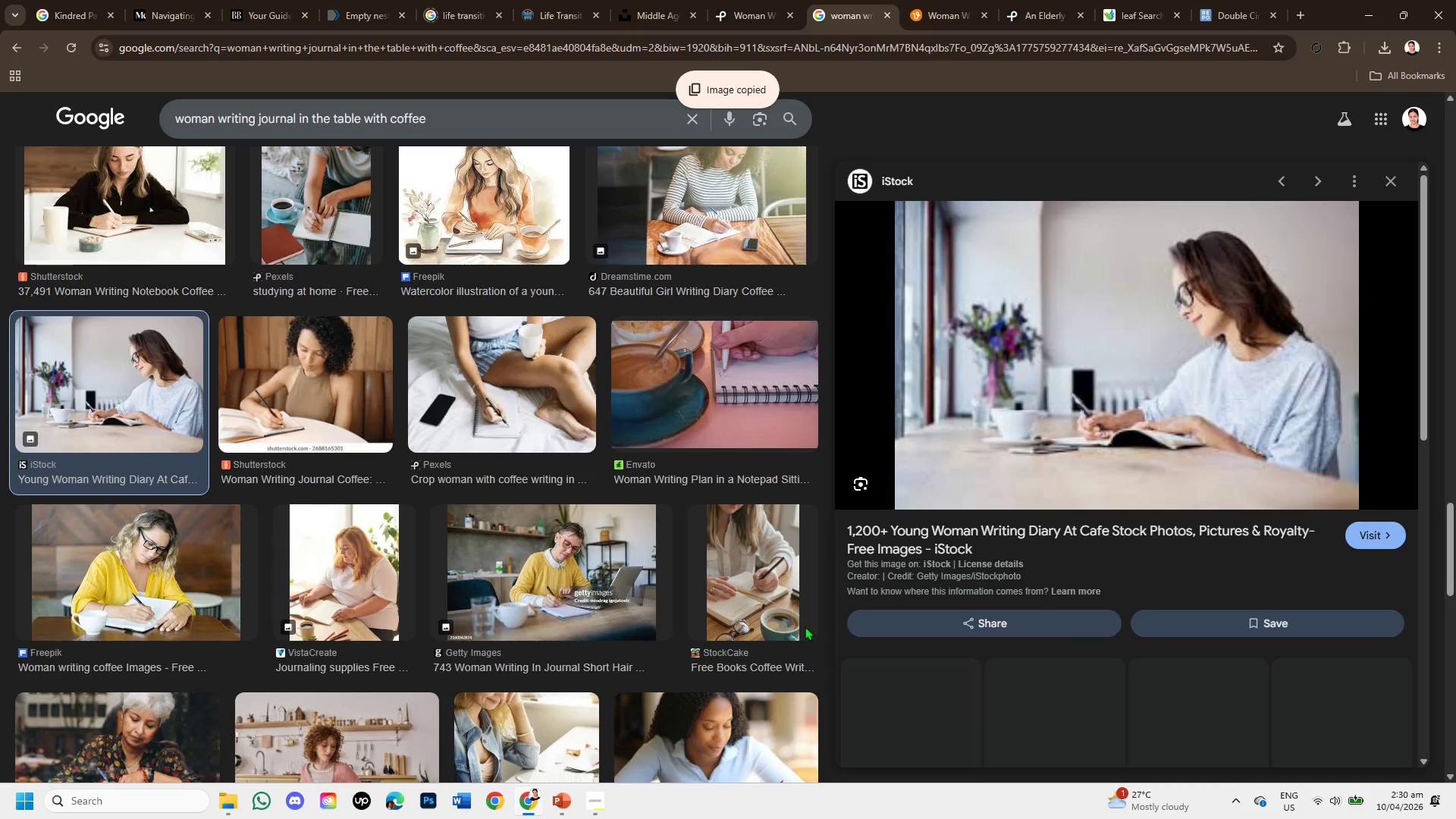 
scroll: coordinate [1277, 532], scroll_direction: down, amount: 1.0
 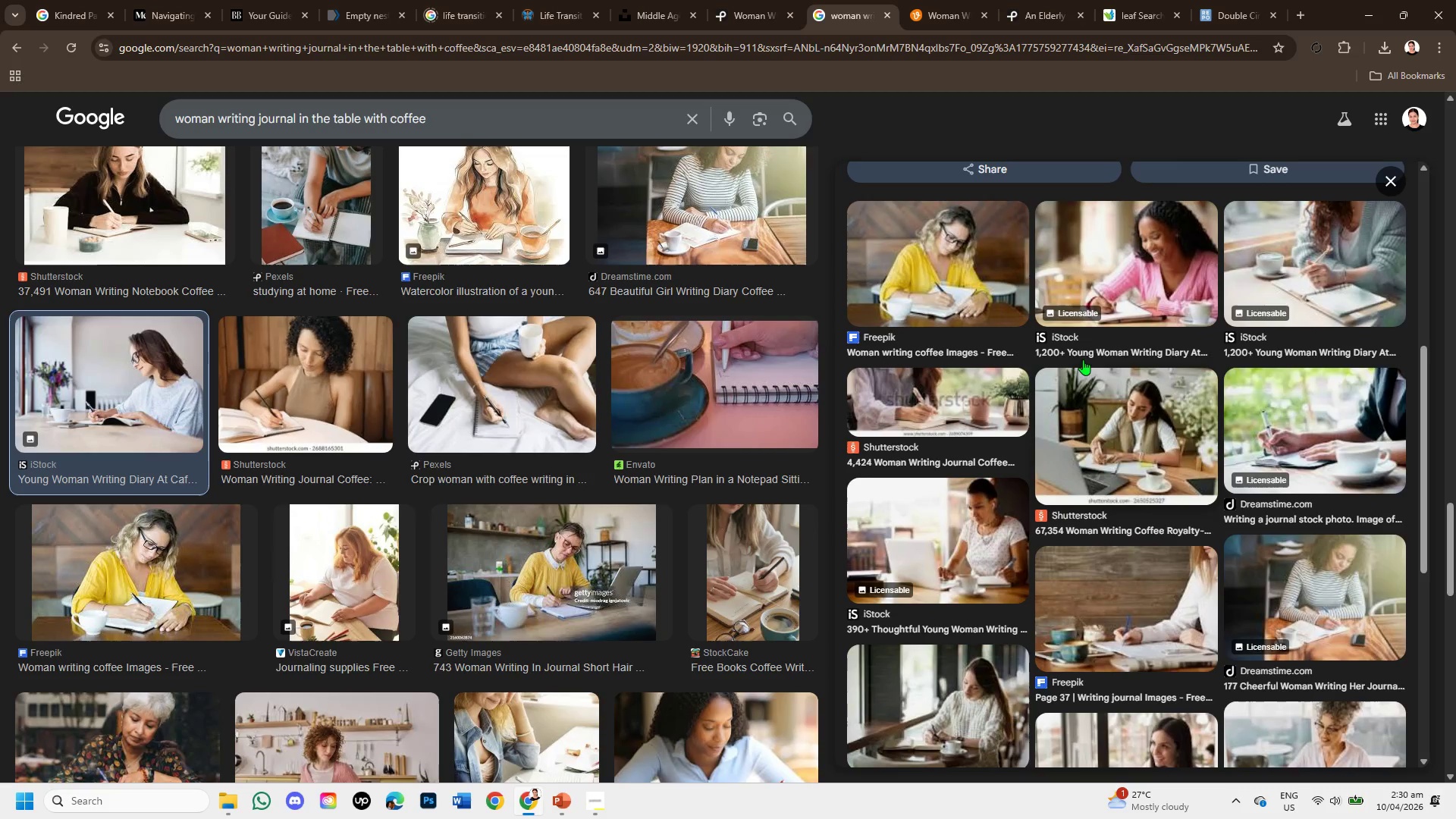 
left_click([985, 266])
 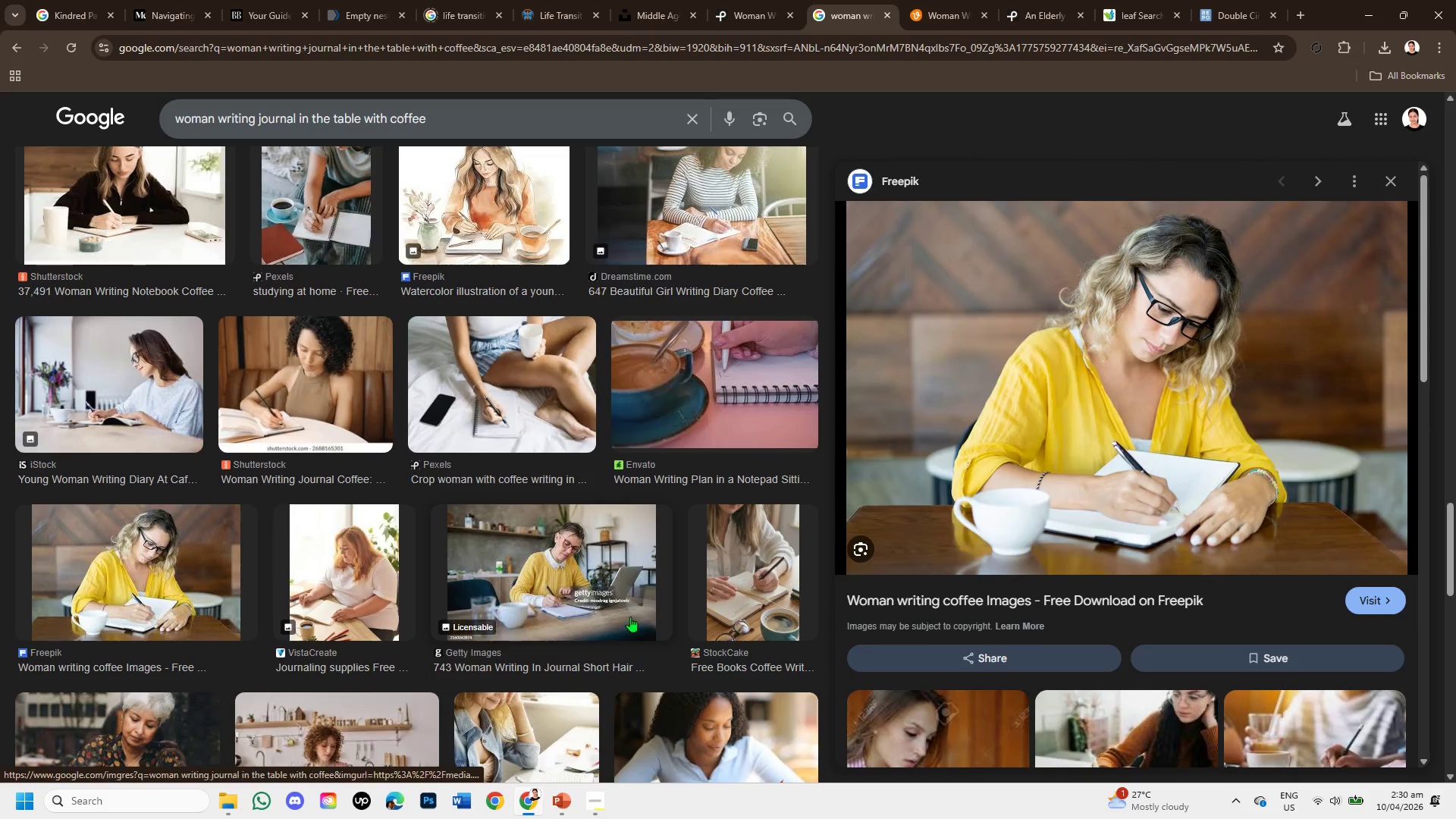 
wait(5.75)
 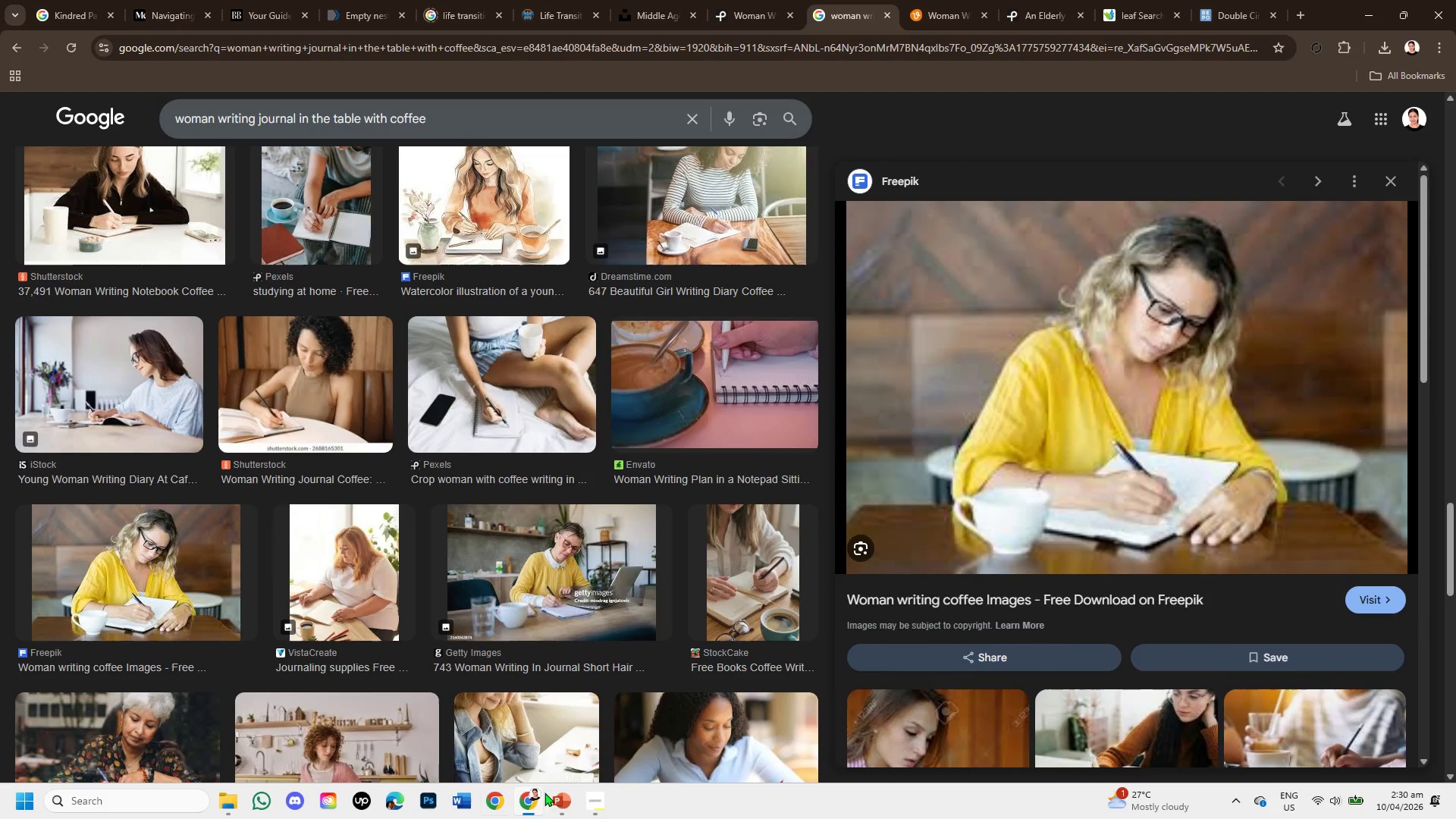 
scroll: coordinate [1252, 579], scroll_direction: down, amount: 2.0
 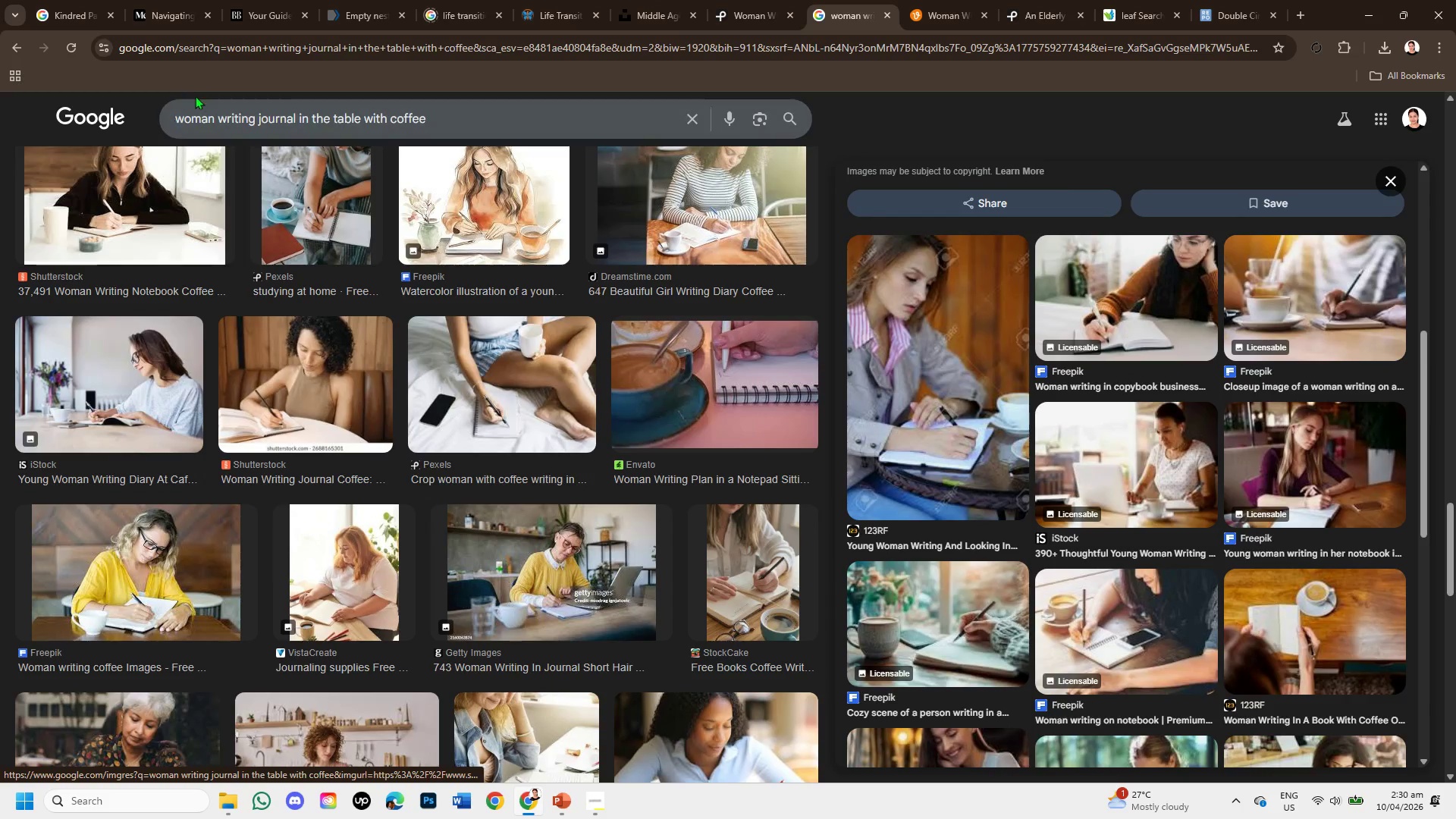 
left_click_drag(start_coordinate=[215, 115], to_coordinate=[132, 95])
 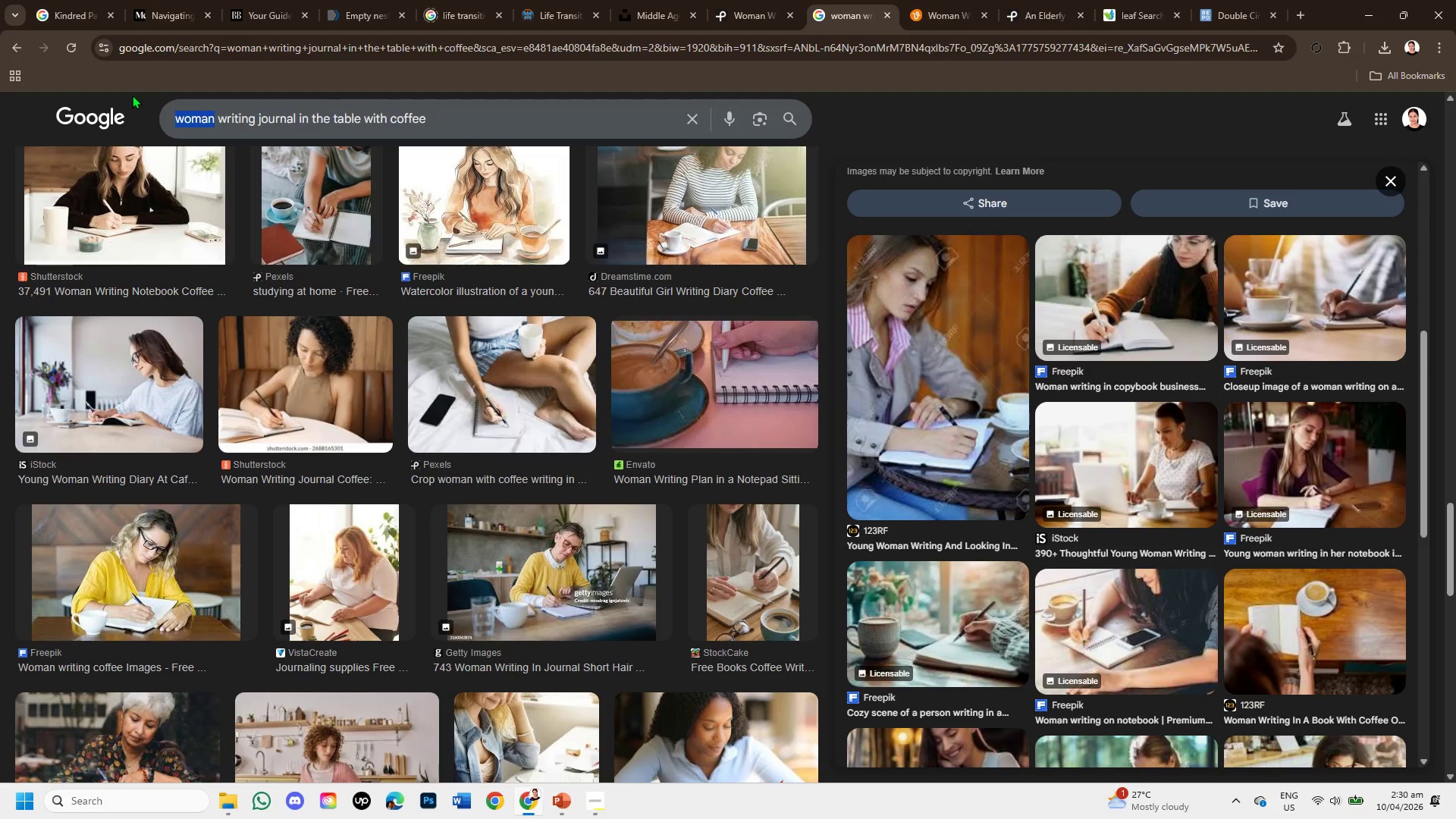 
key(Backspace)
type(middle aged woman)
 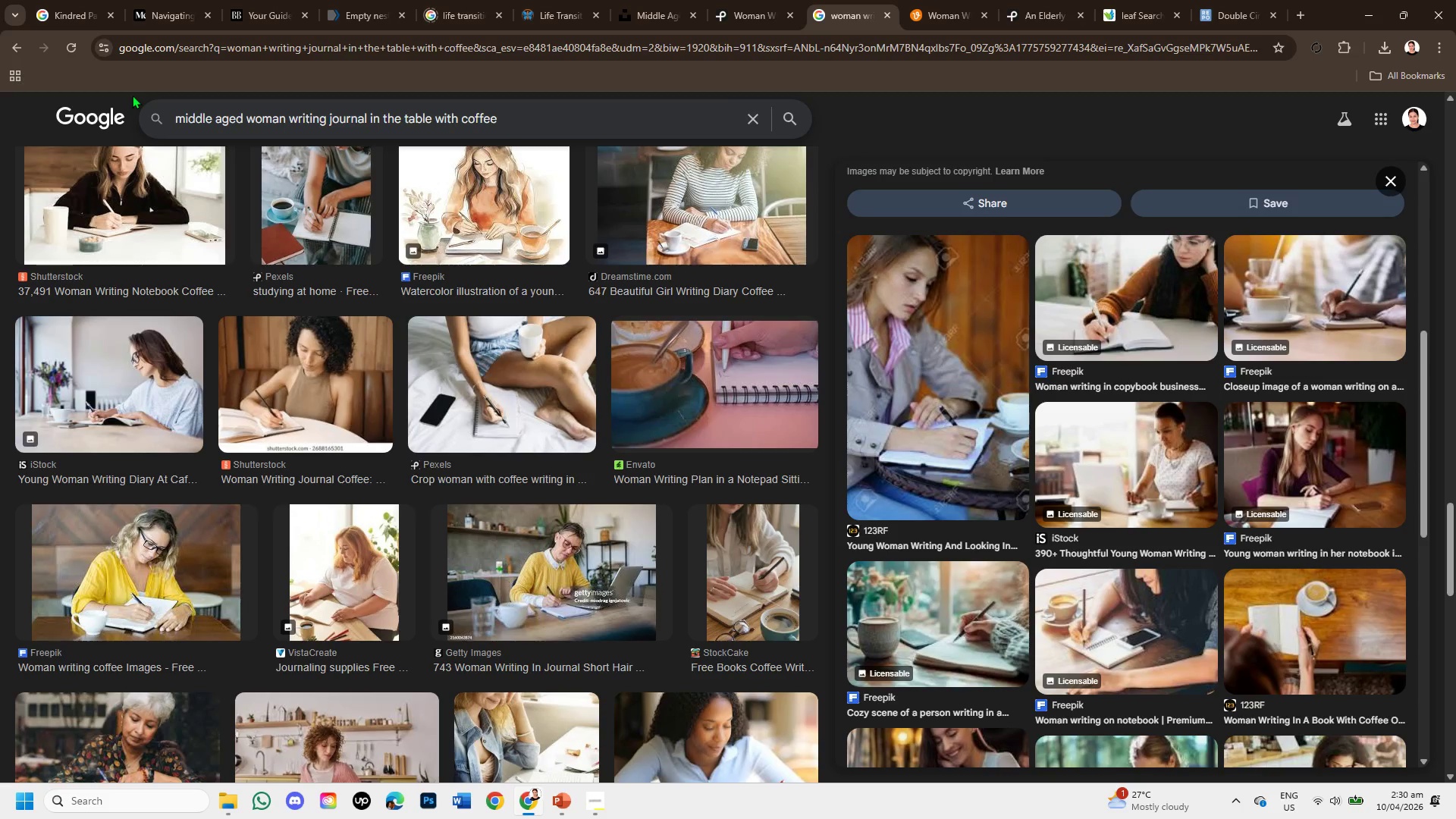 
key(Enter)
 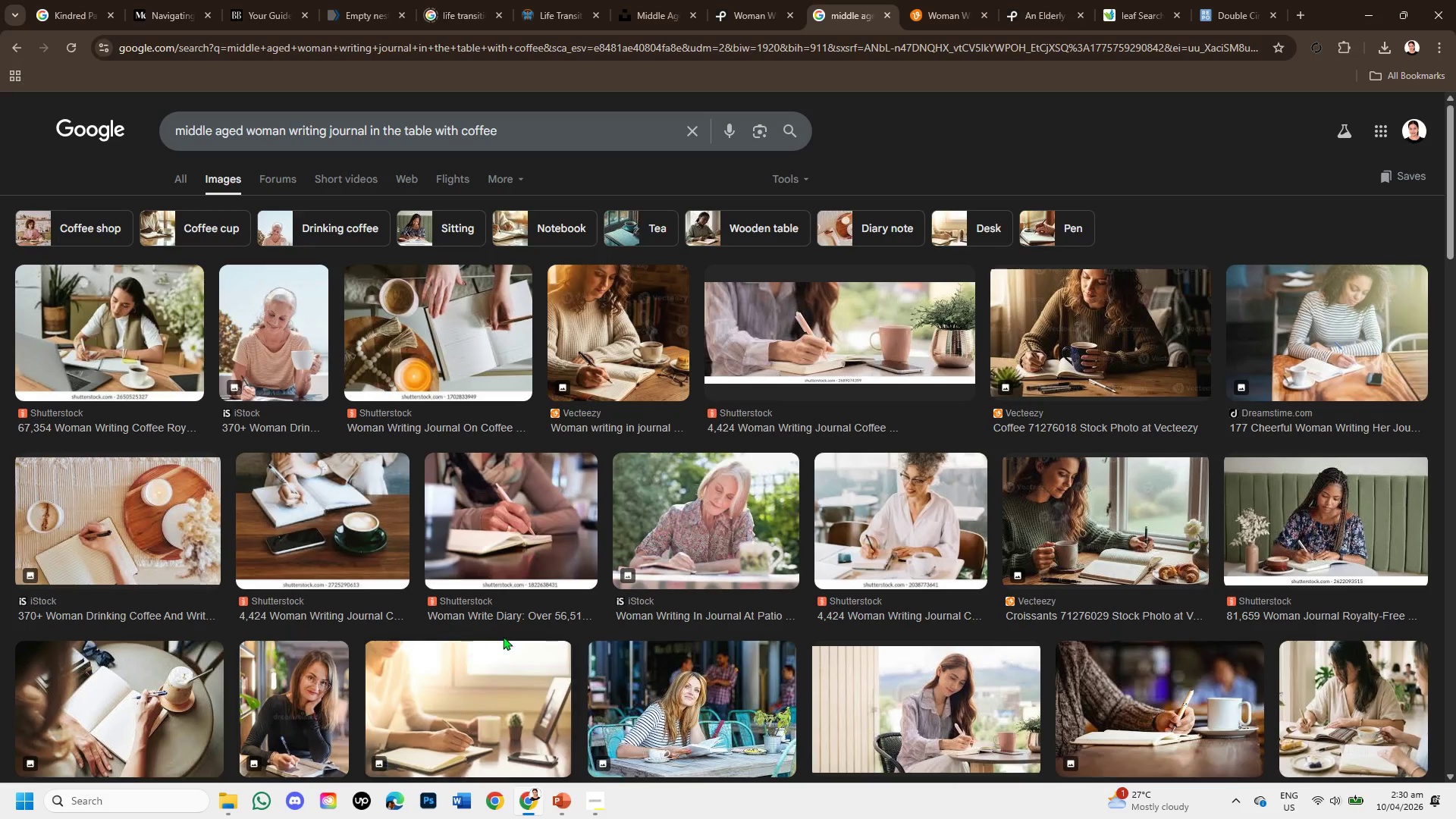 
wait(5.83)
 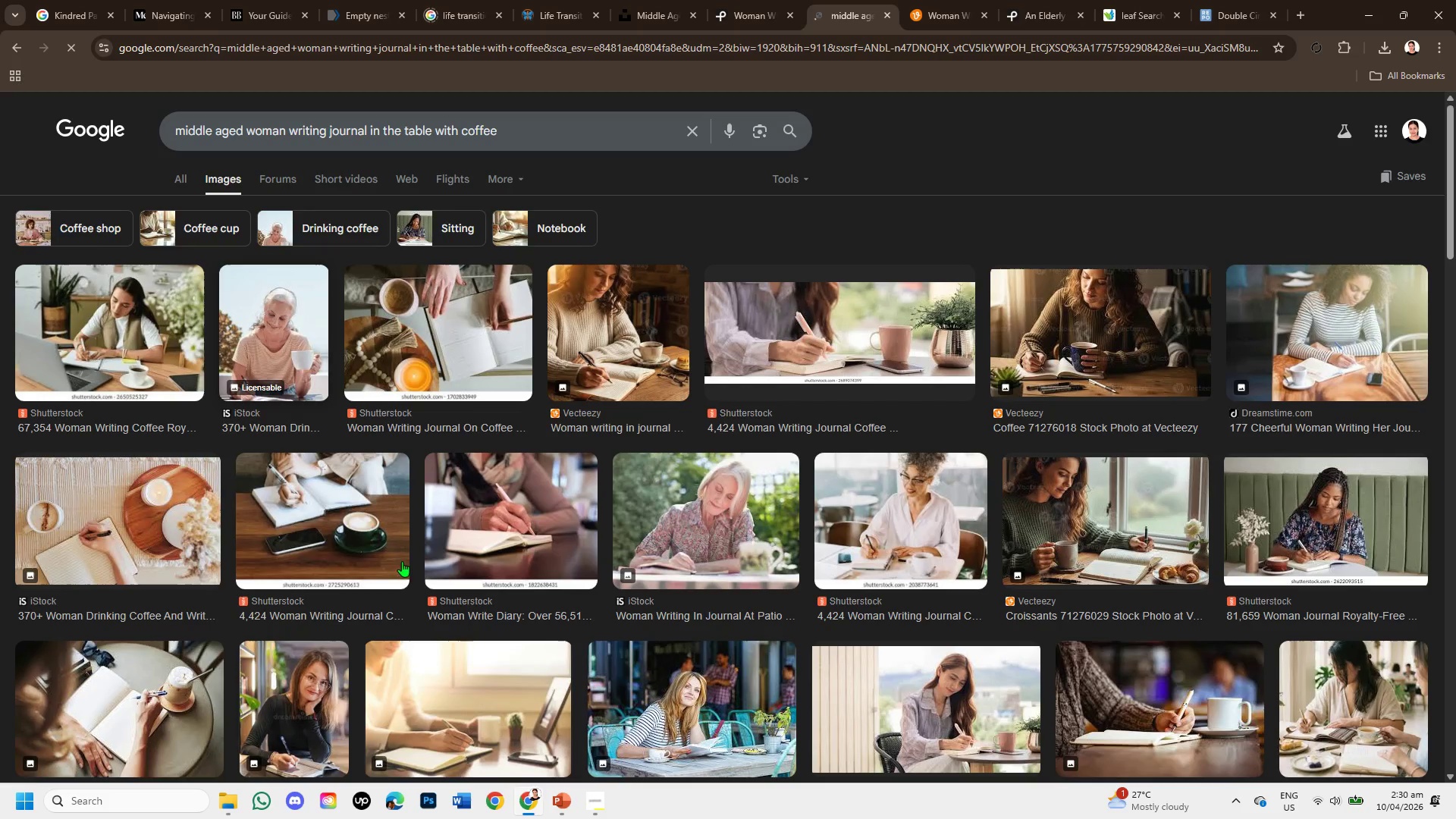 
left_click([666, 516])
 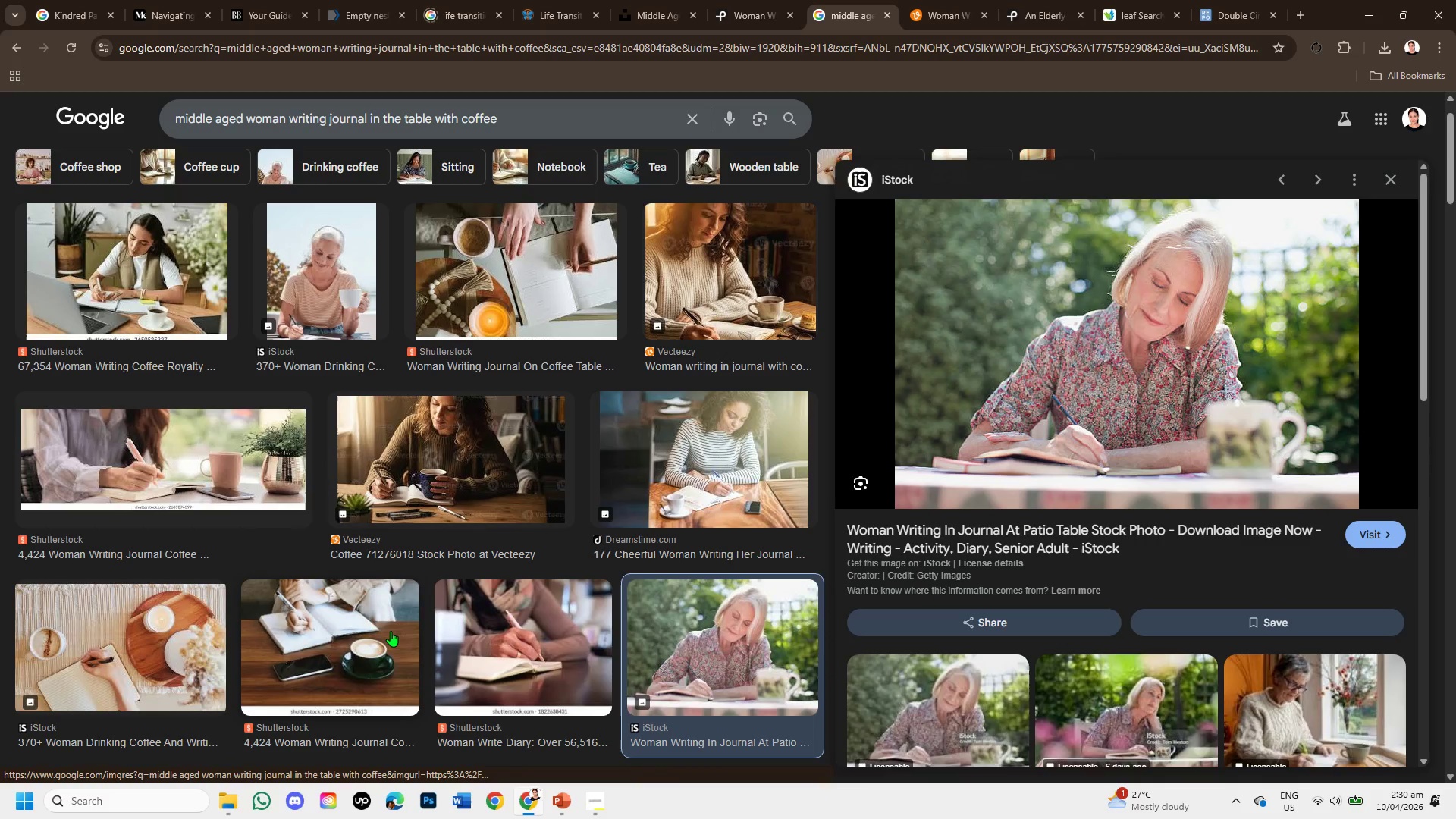 
scroll: coordinate [1116, 697], scroll_direction: down, amount: 3.0
 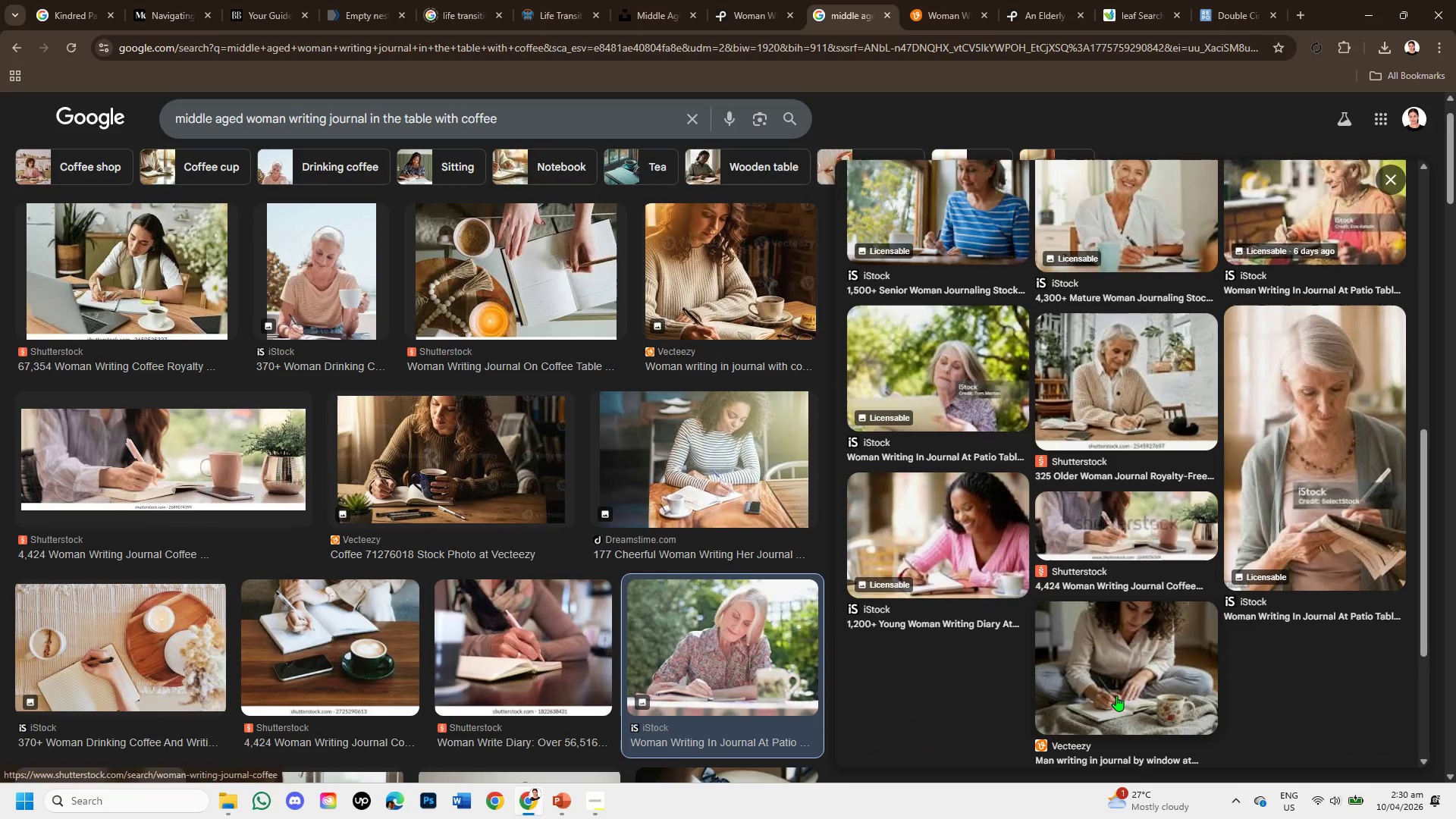 
scroll: coordinate [1116, 695], scroll_direction: up, amount: 2.0
 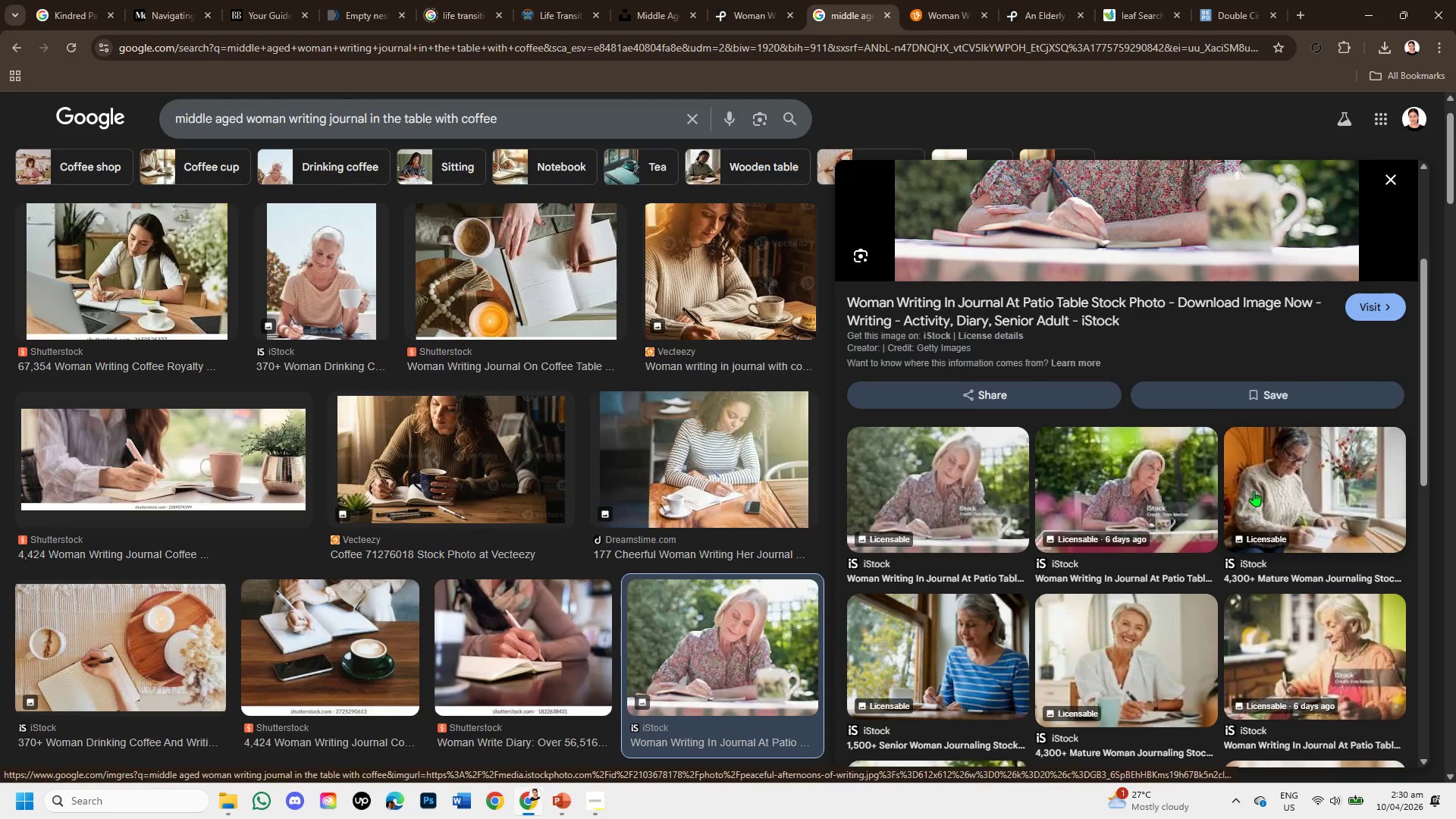 
left_click([1254, 490])
 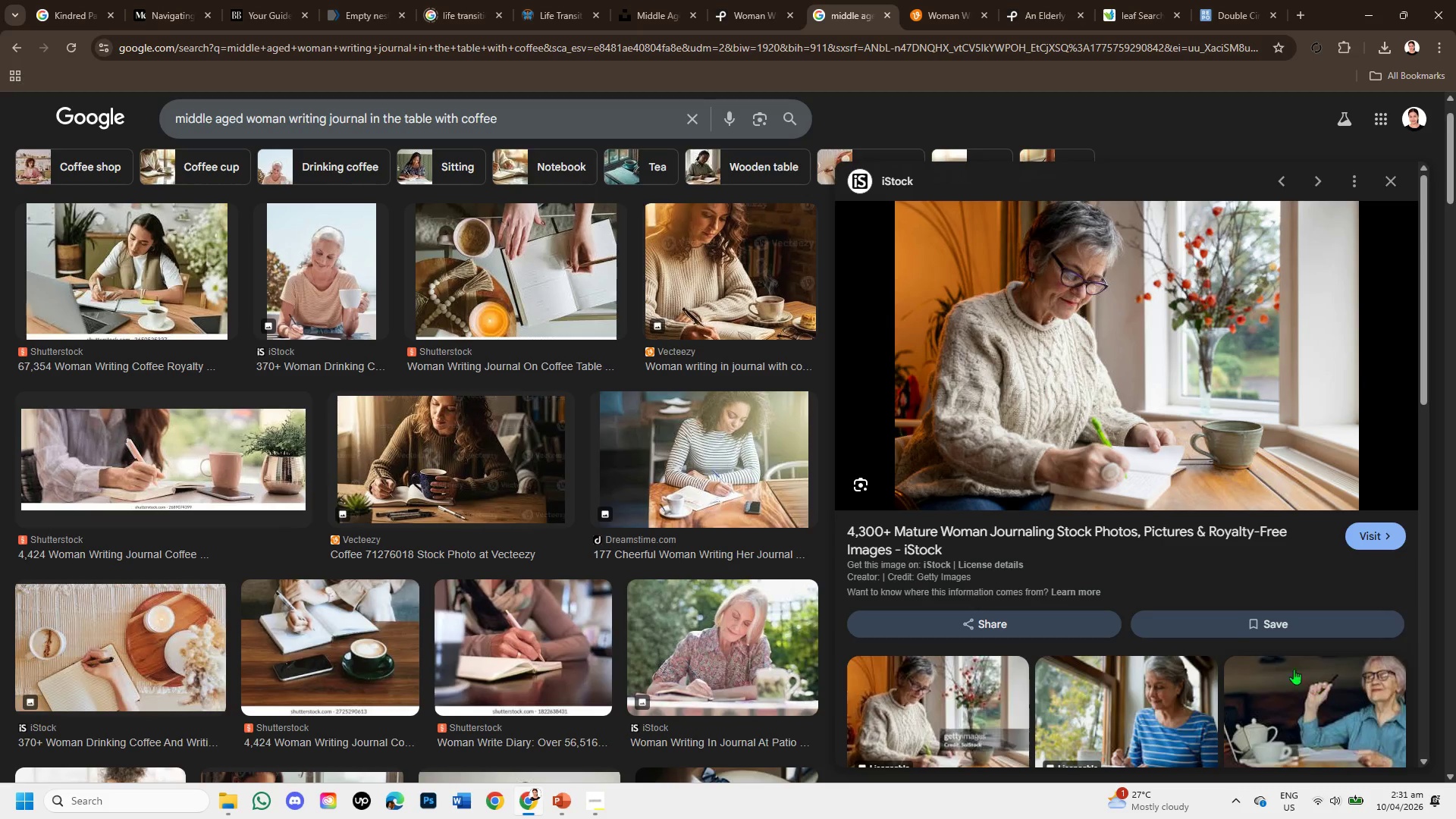 
wait(6.88)
 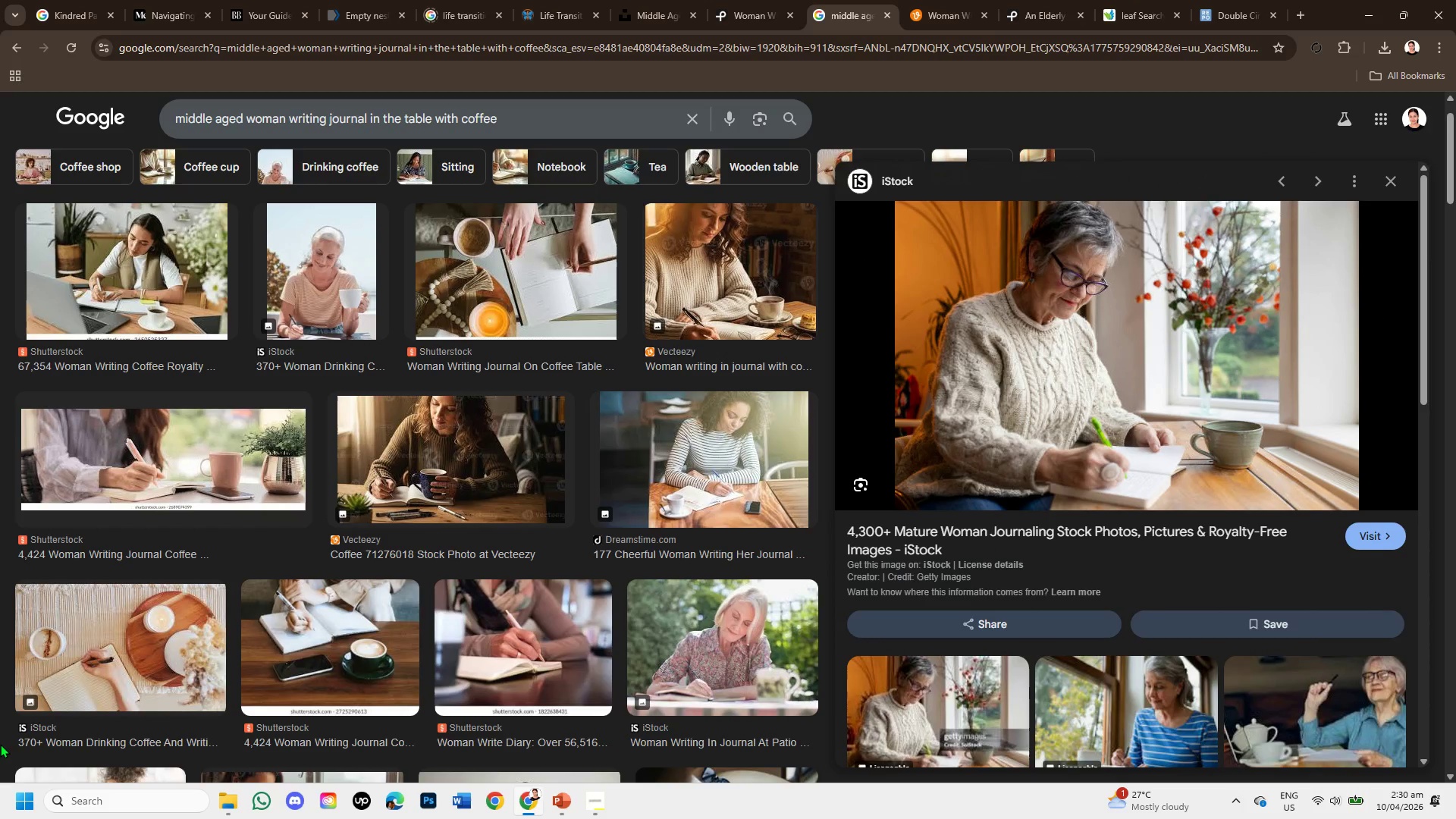 
scroll: coordinate [366, 554], scroll_direction: down, amount: 6.0
 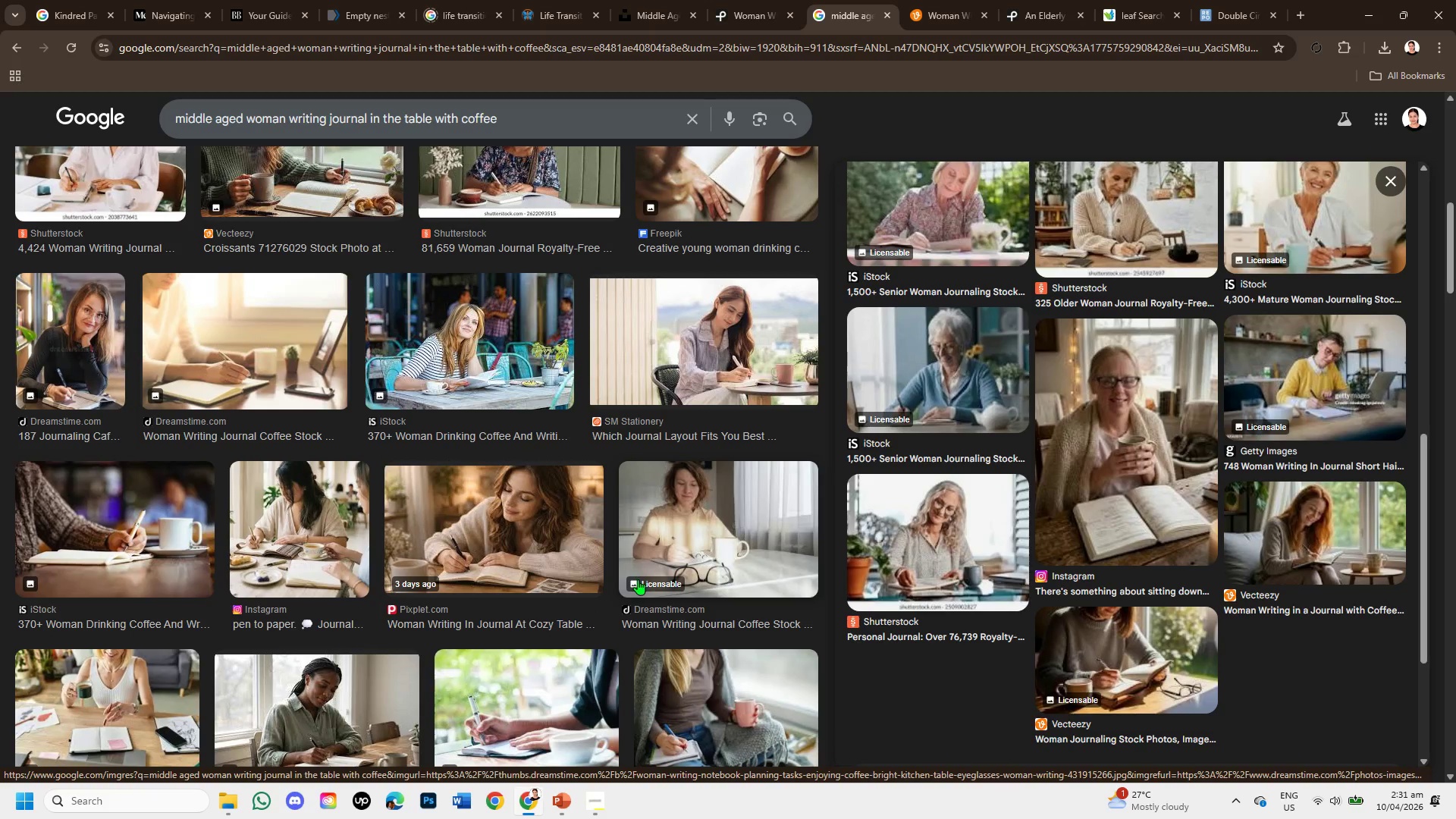 
scroll: coordinate [634, 588], scroll_direction: down, amount: 2.0
 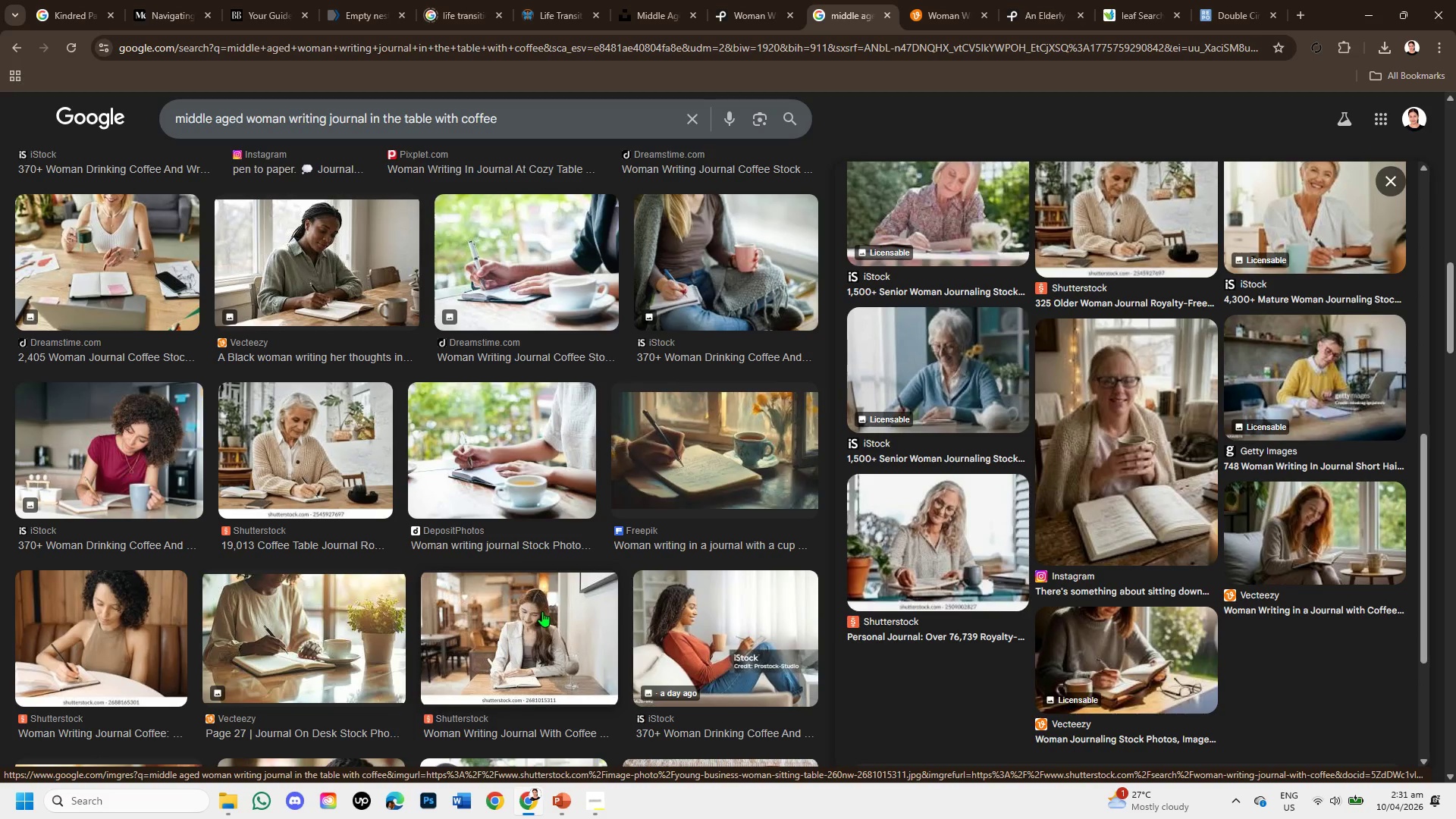 
scroll: coordinate [1141, 519], scroll_direction: up, amount: 4.0
 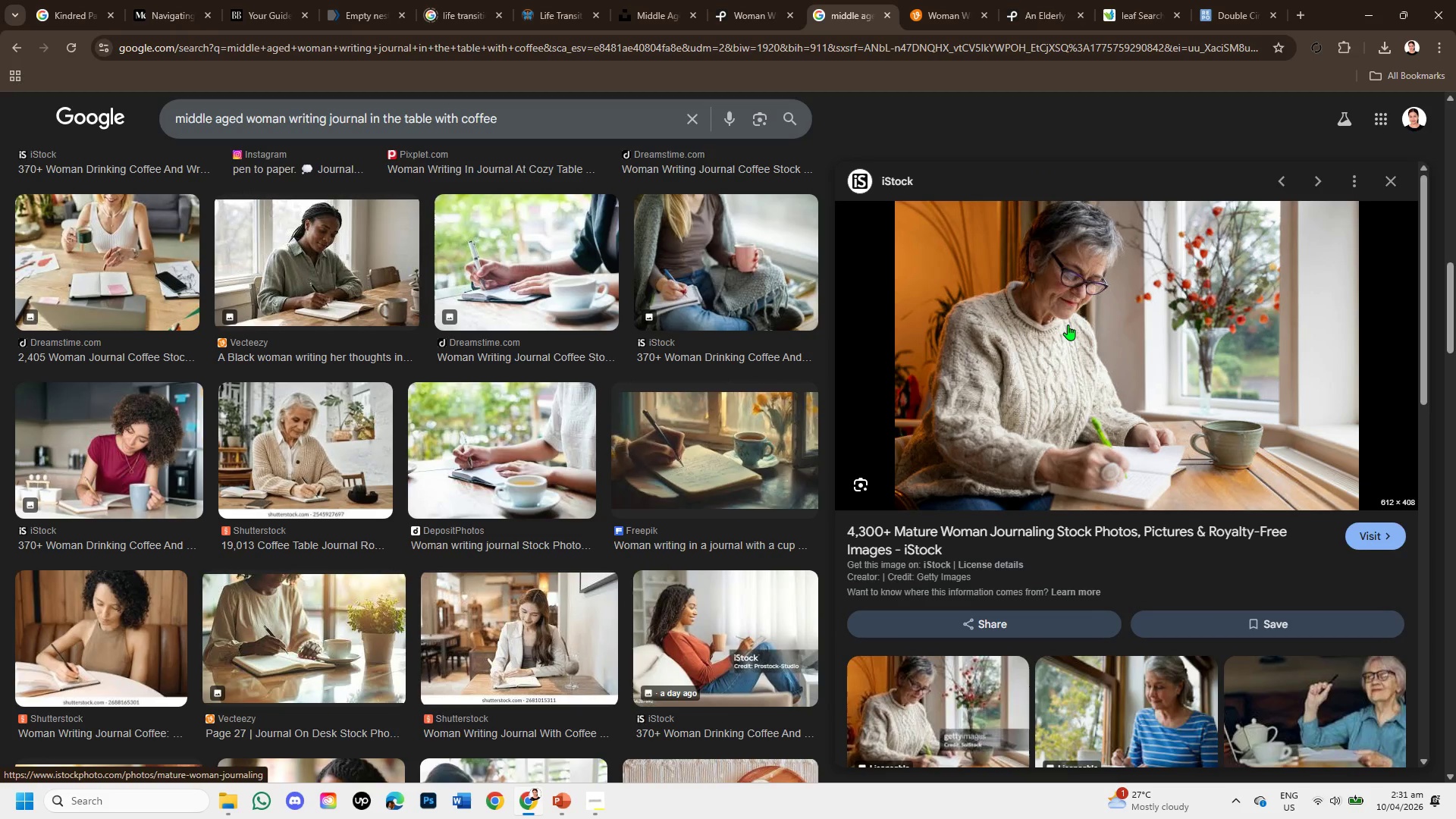 
right_click([1068, 325])
 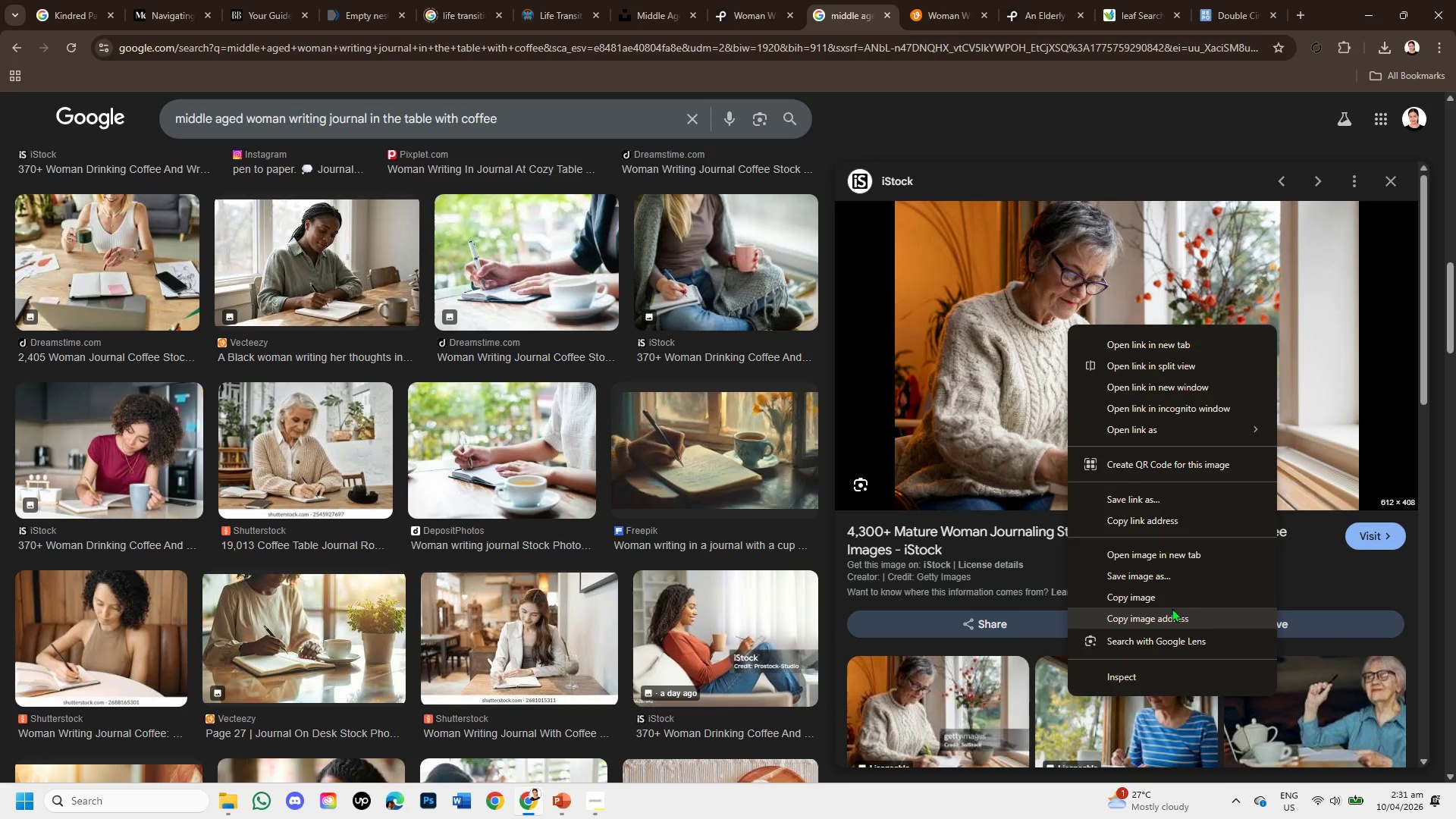 
left_click([1166, 600])
 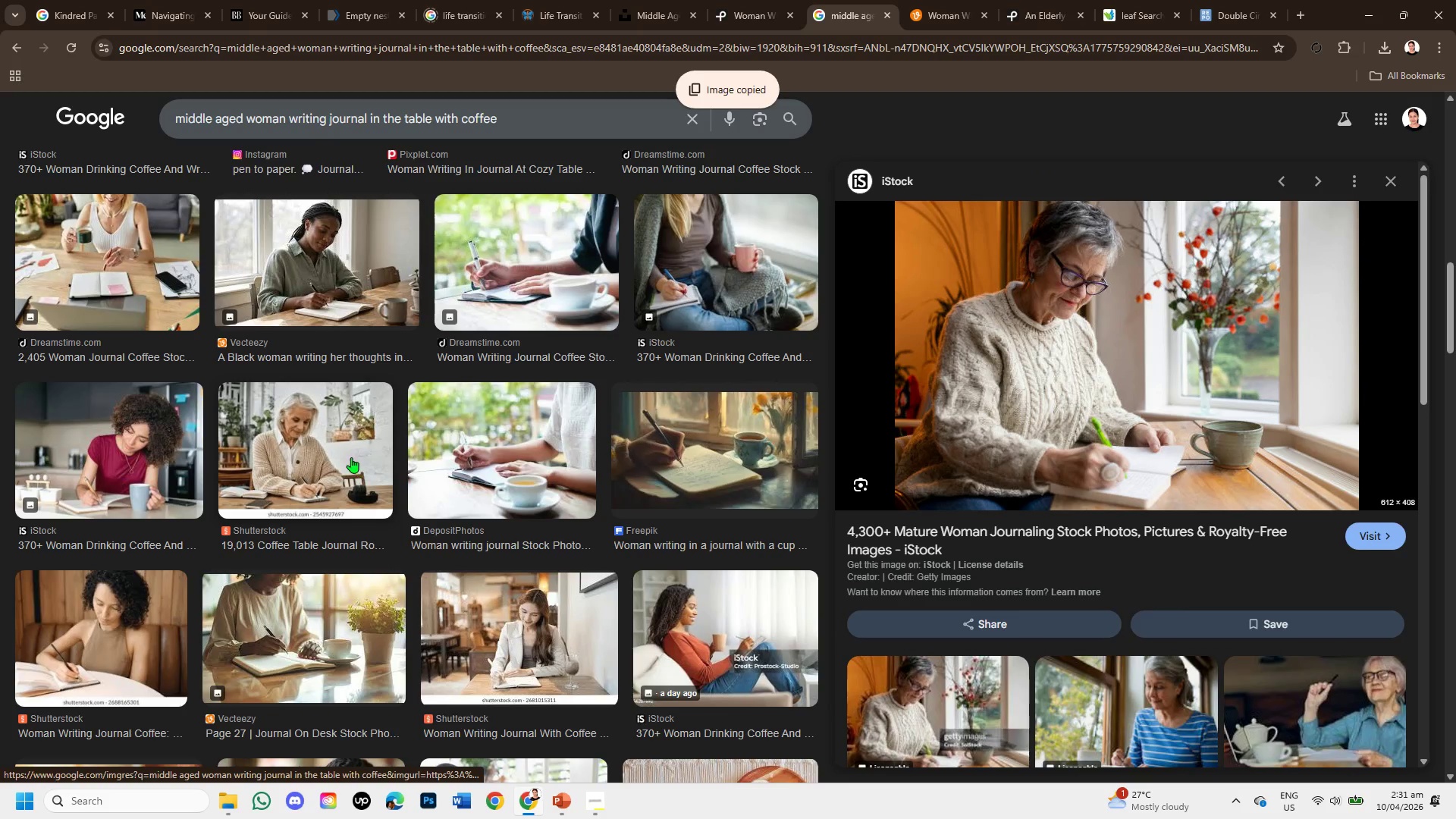 
left_click([342, 453])
 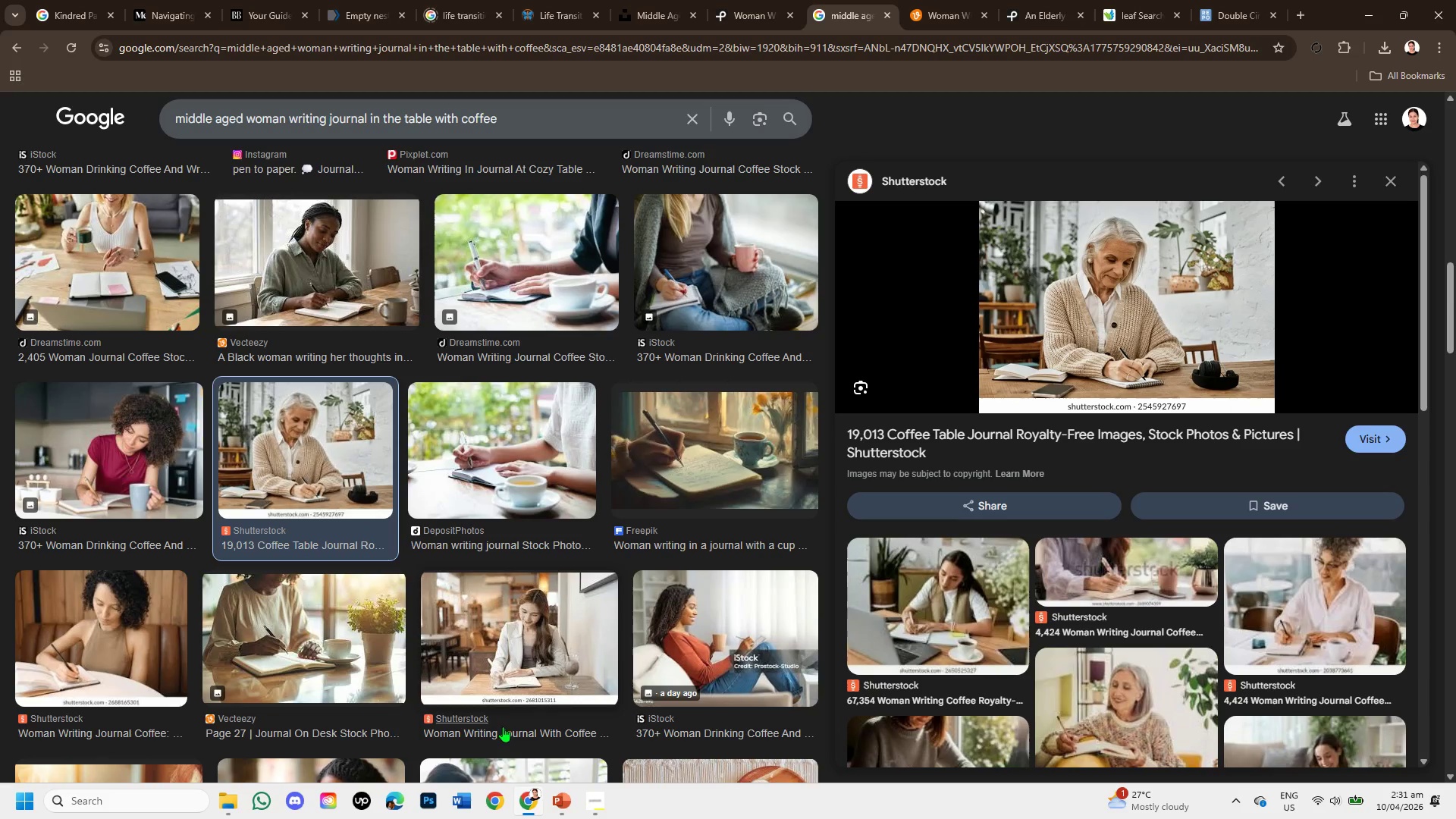 
scroll: coordinate [682, 541], scroll_direction: down, amount: 5.0
 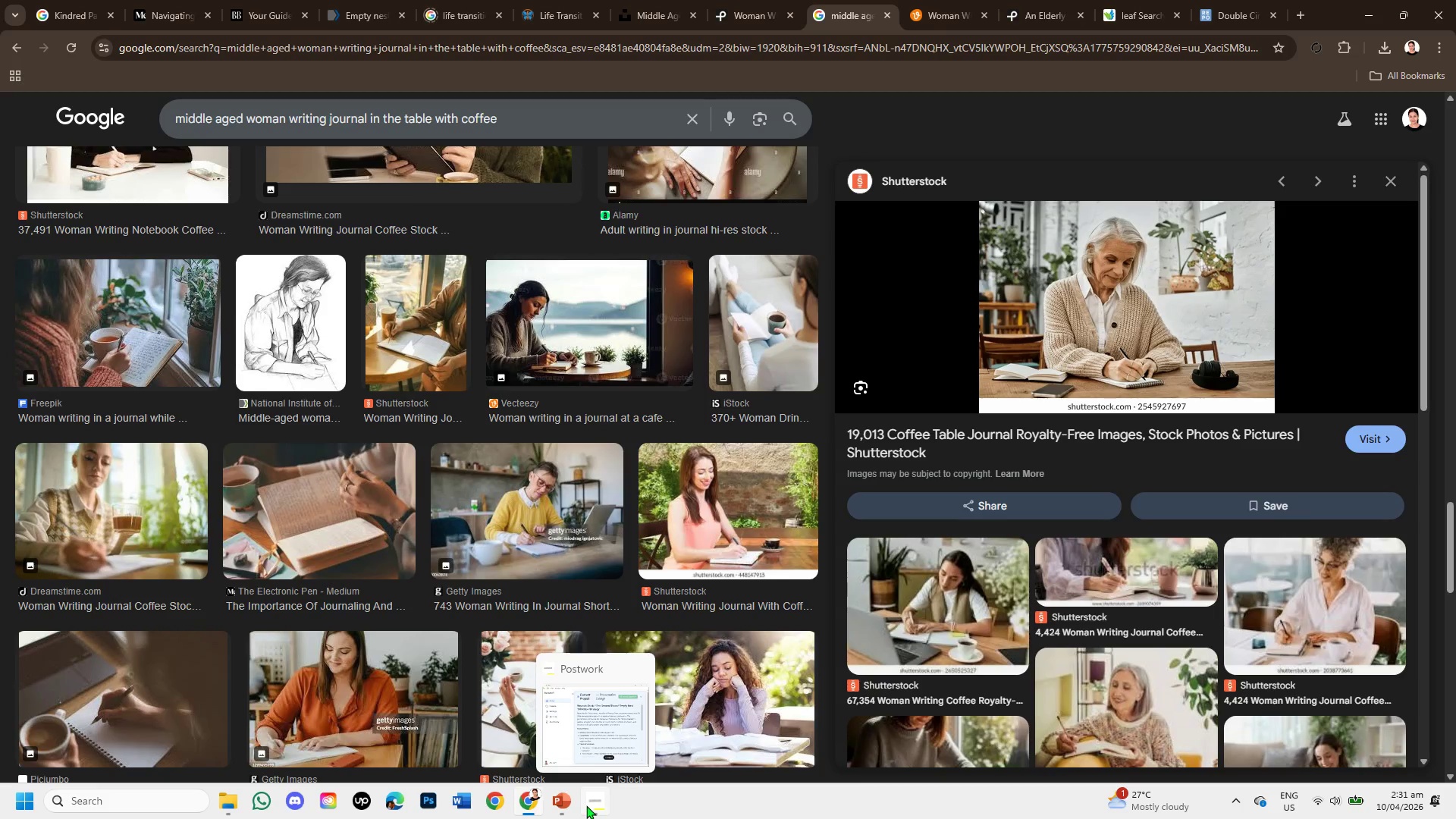 
left_click([560, 805])
 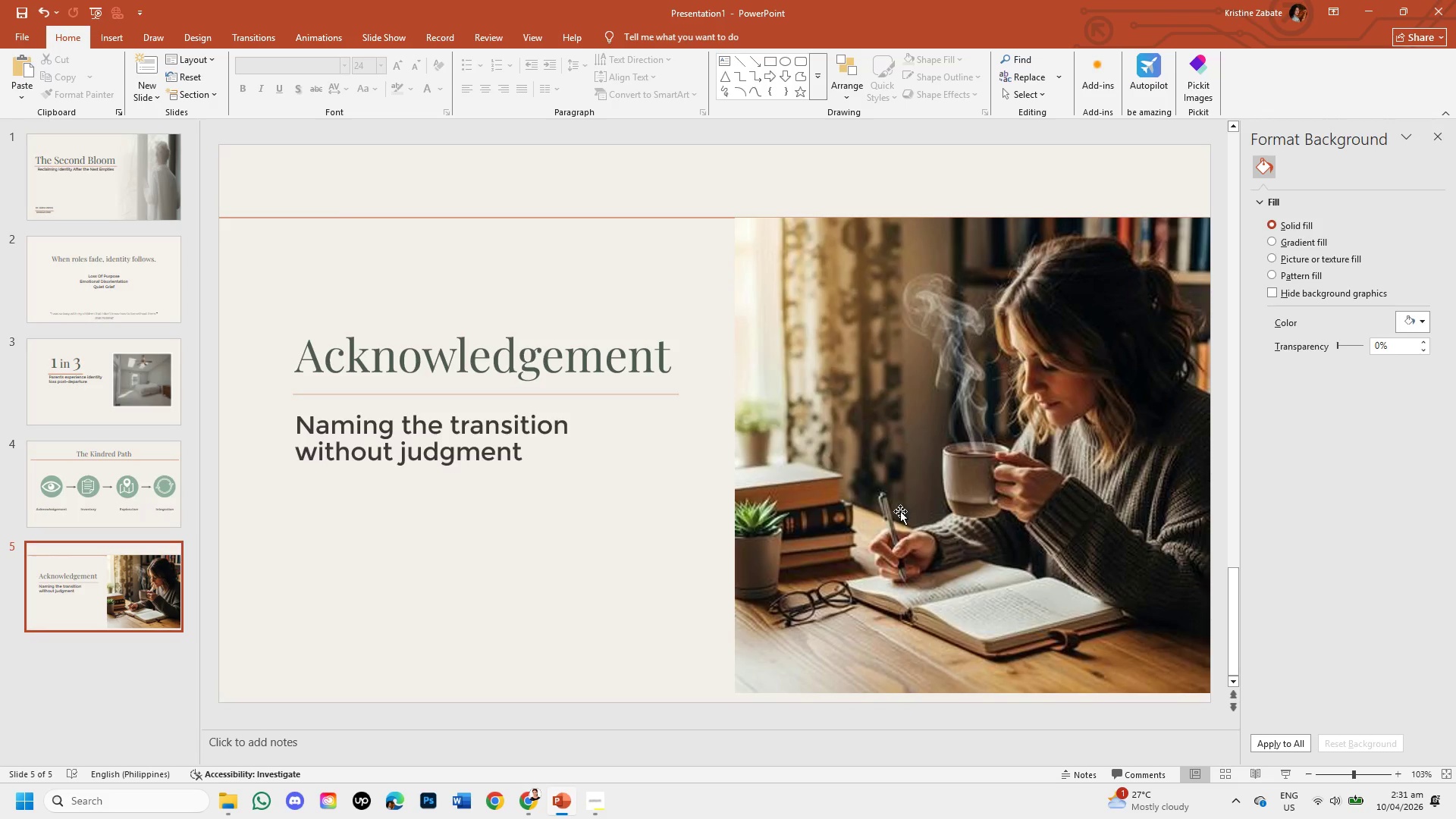 
left_click([912, 499])
 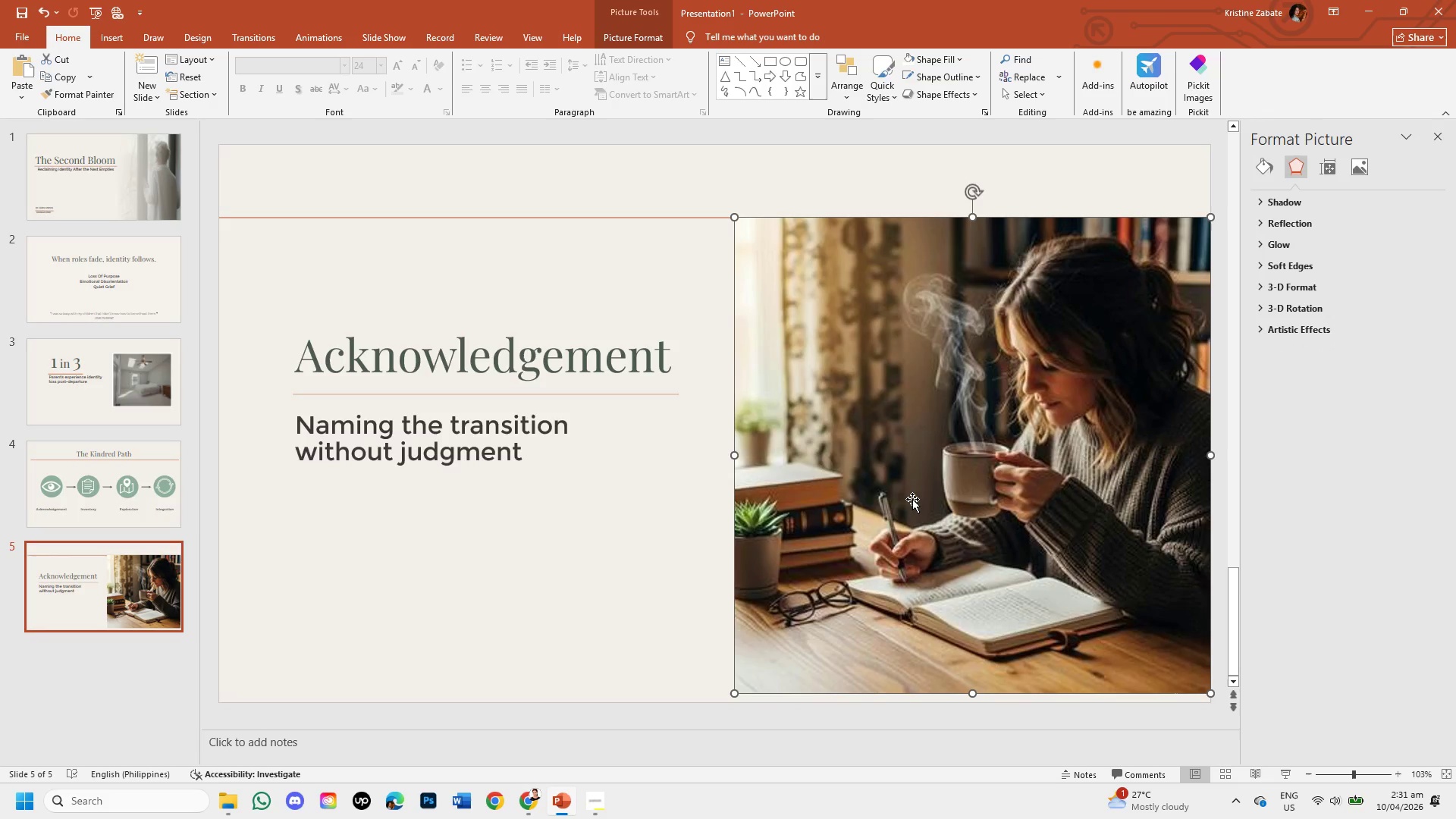 
wait(5.08)
 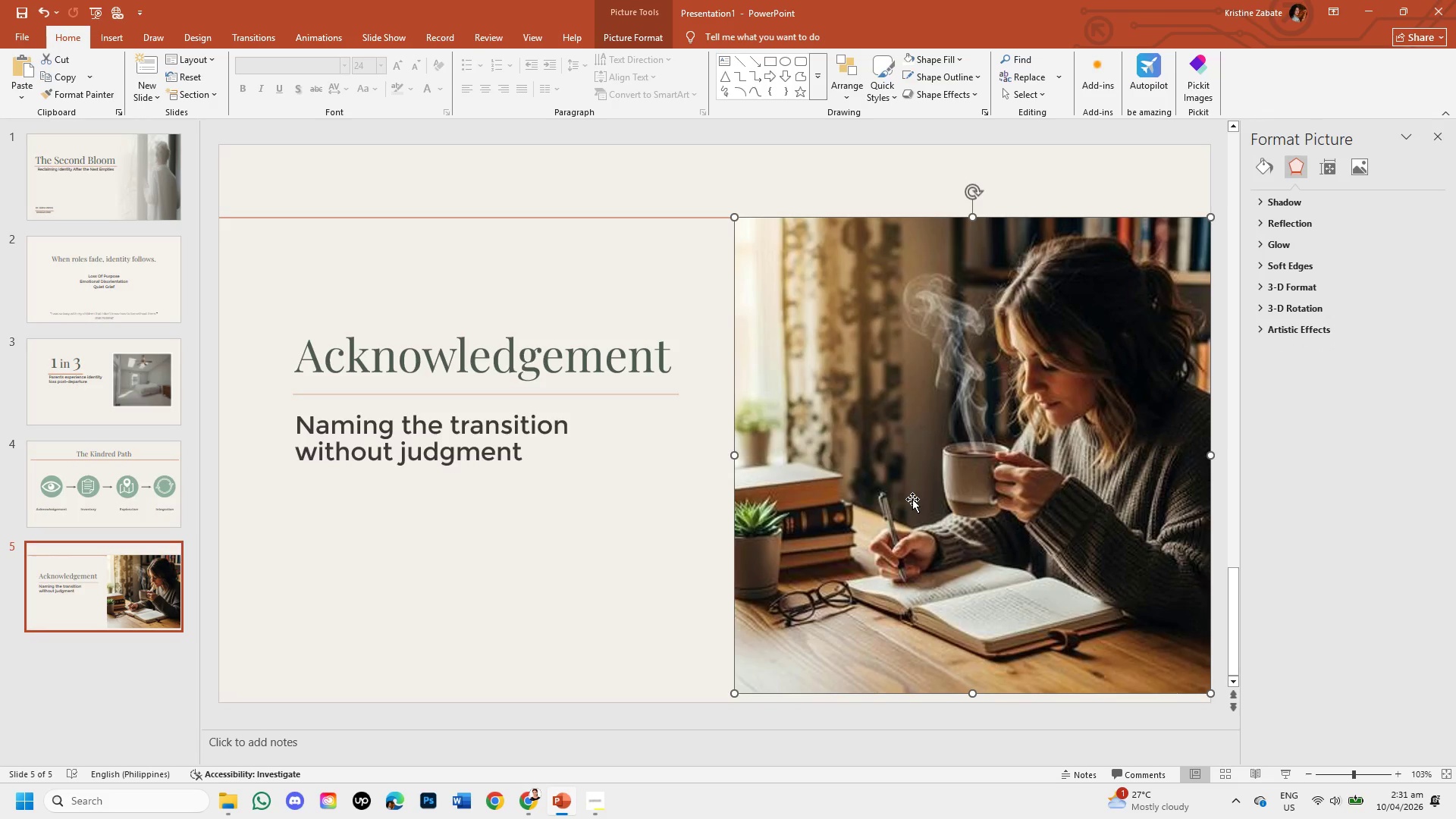 
key(Backspace)
 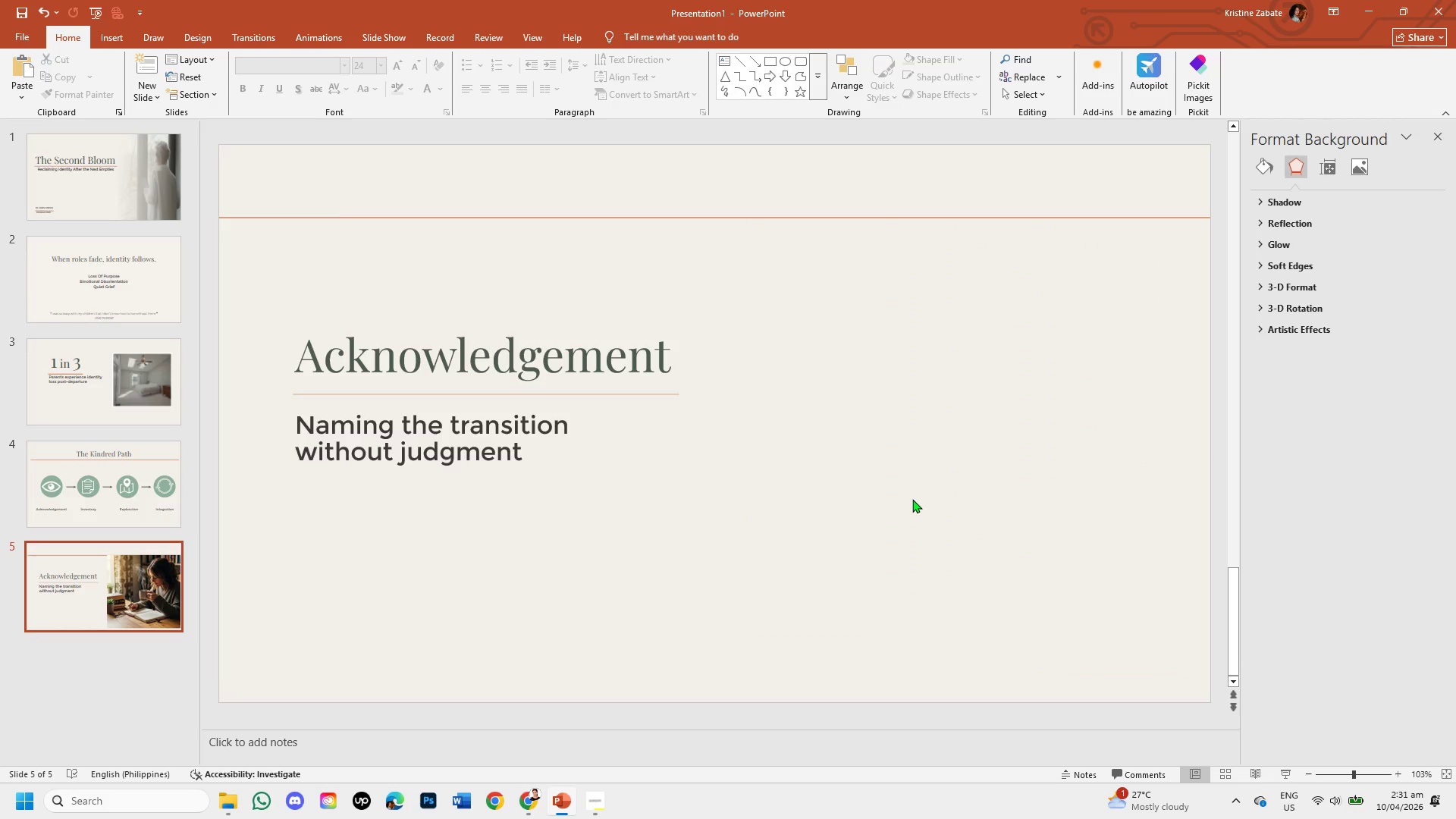 
key(Control+V)
 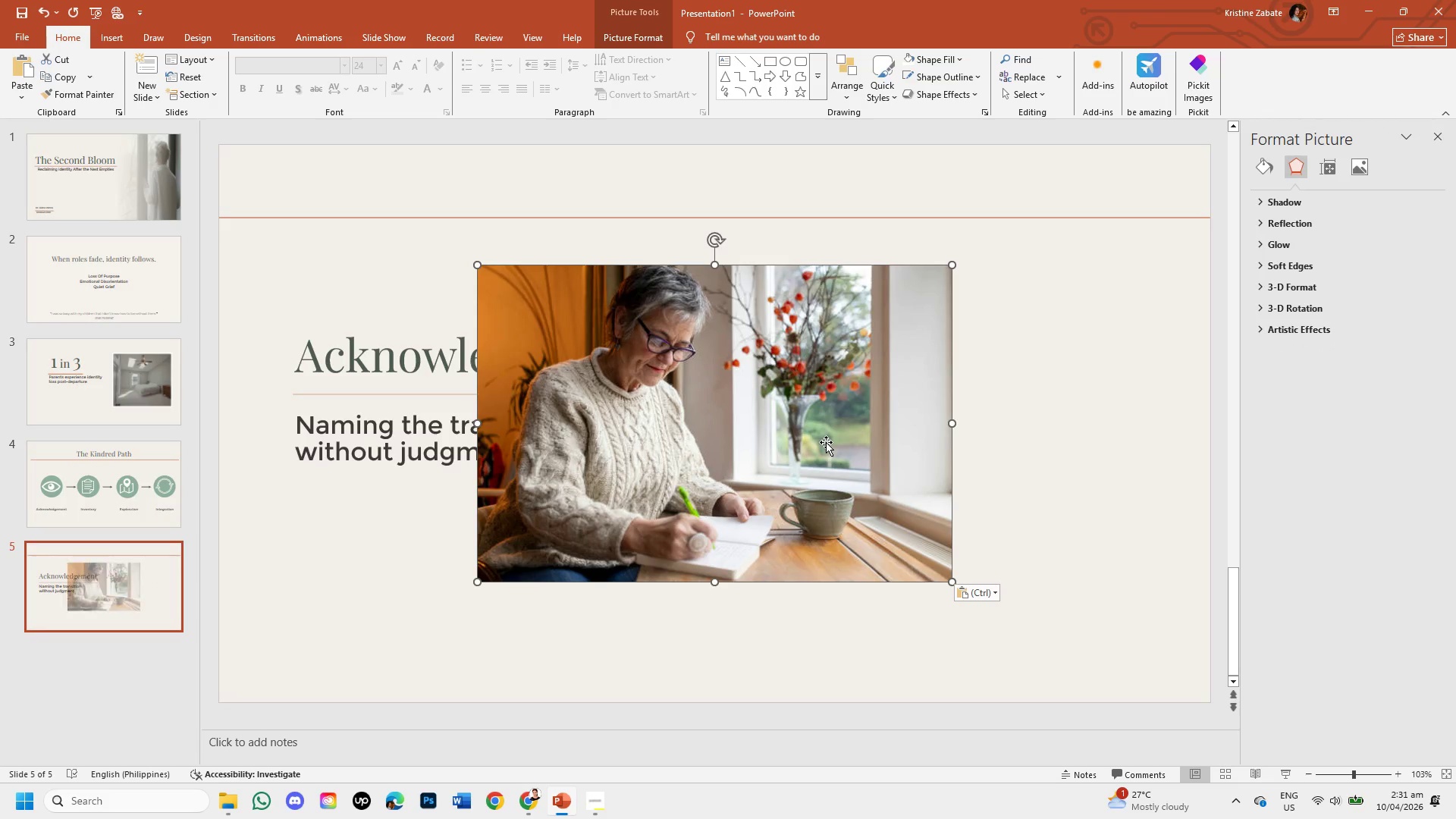 
left_click_drag(start_coordinate=[826, 442], to_coordinate=[1084, 396])
 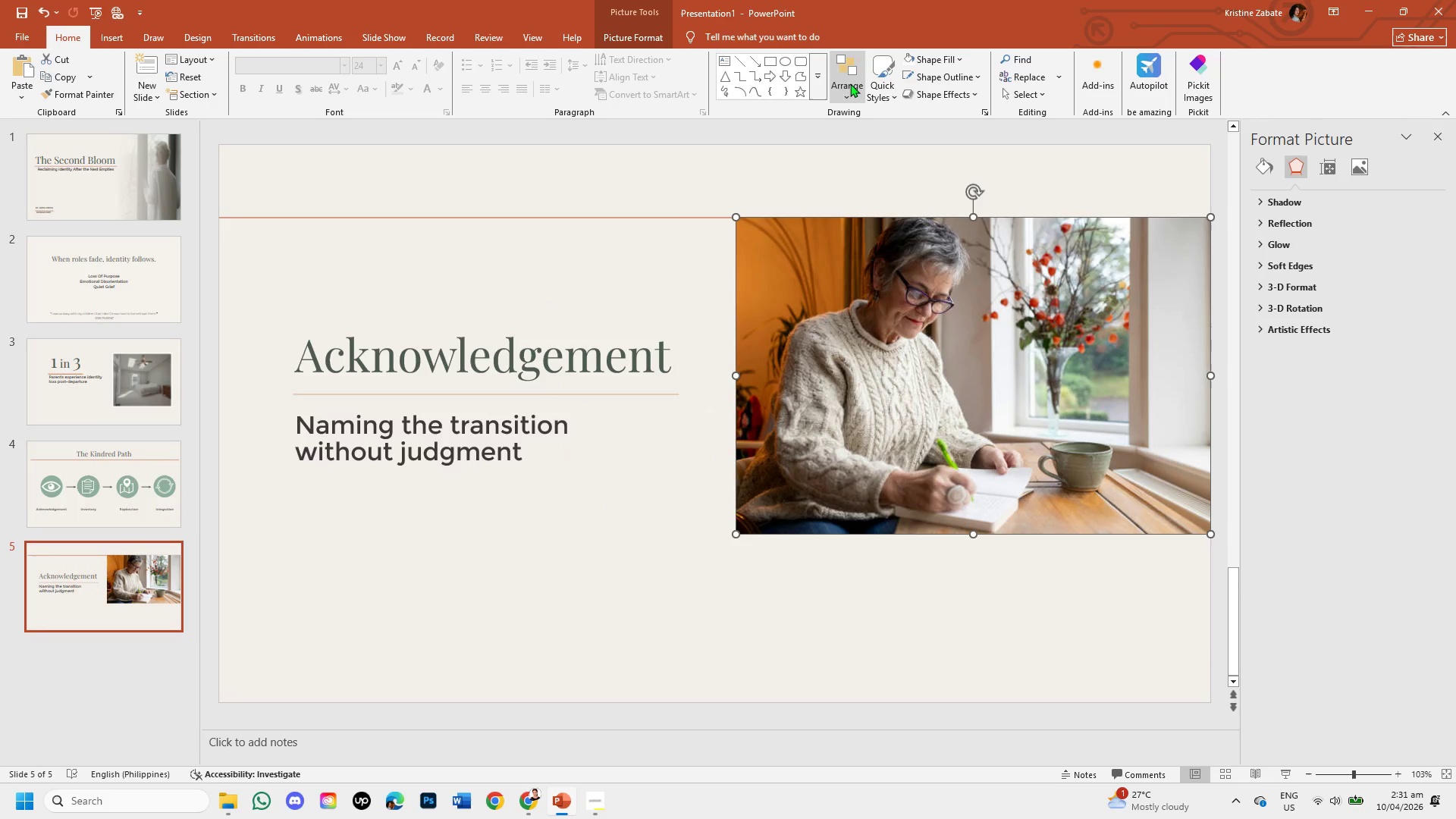 
left_click([644, 41])
 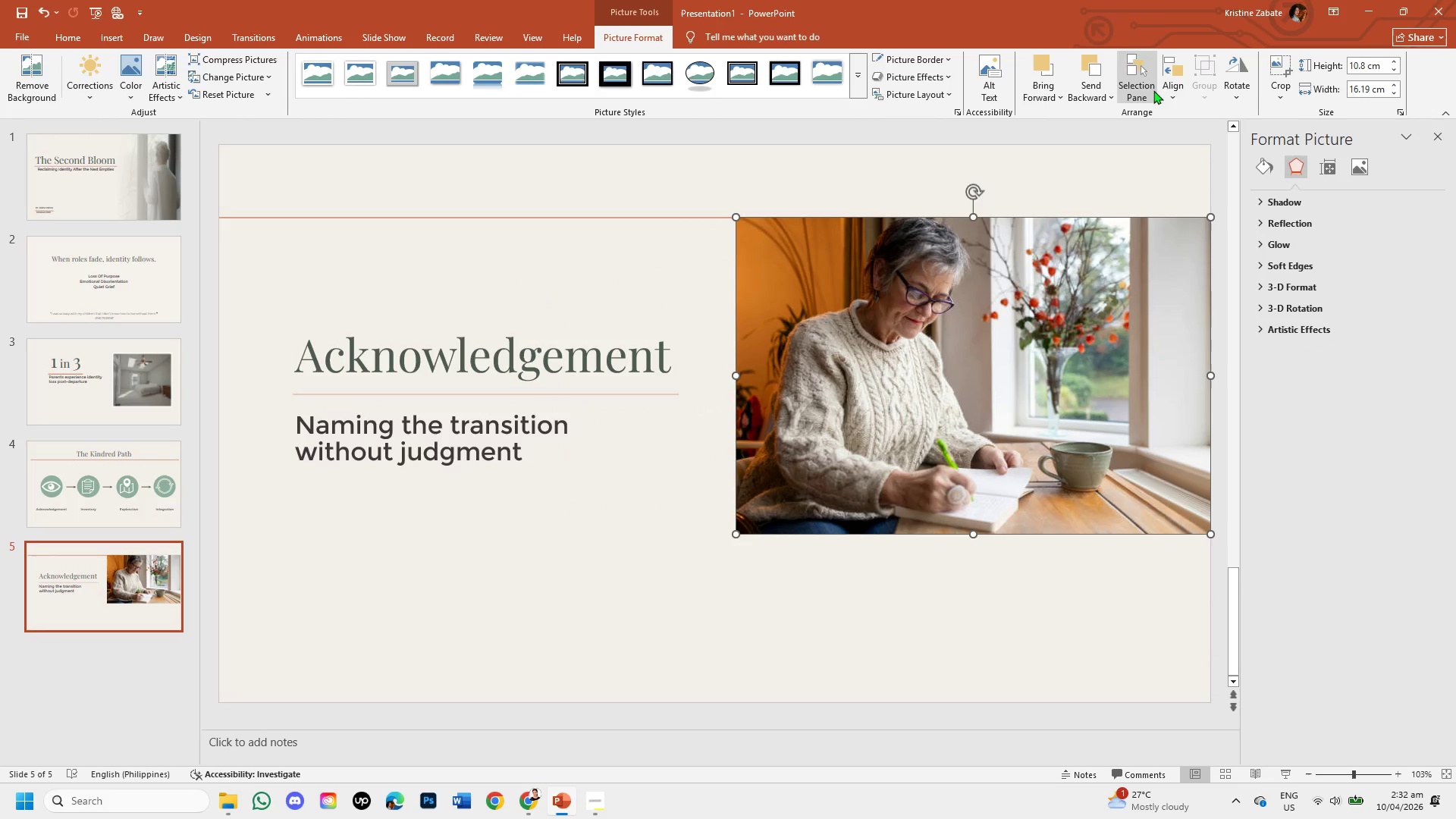 
left_click([1227, 93])
 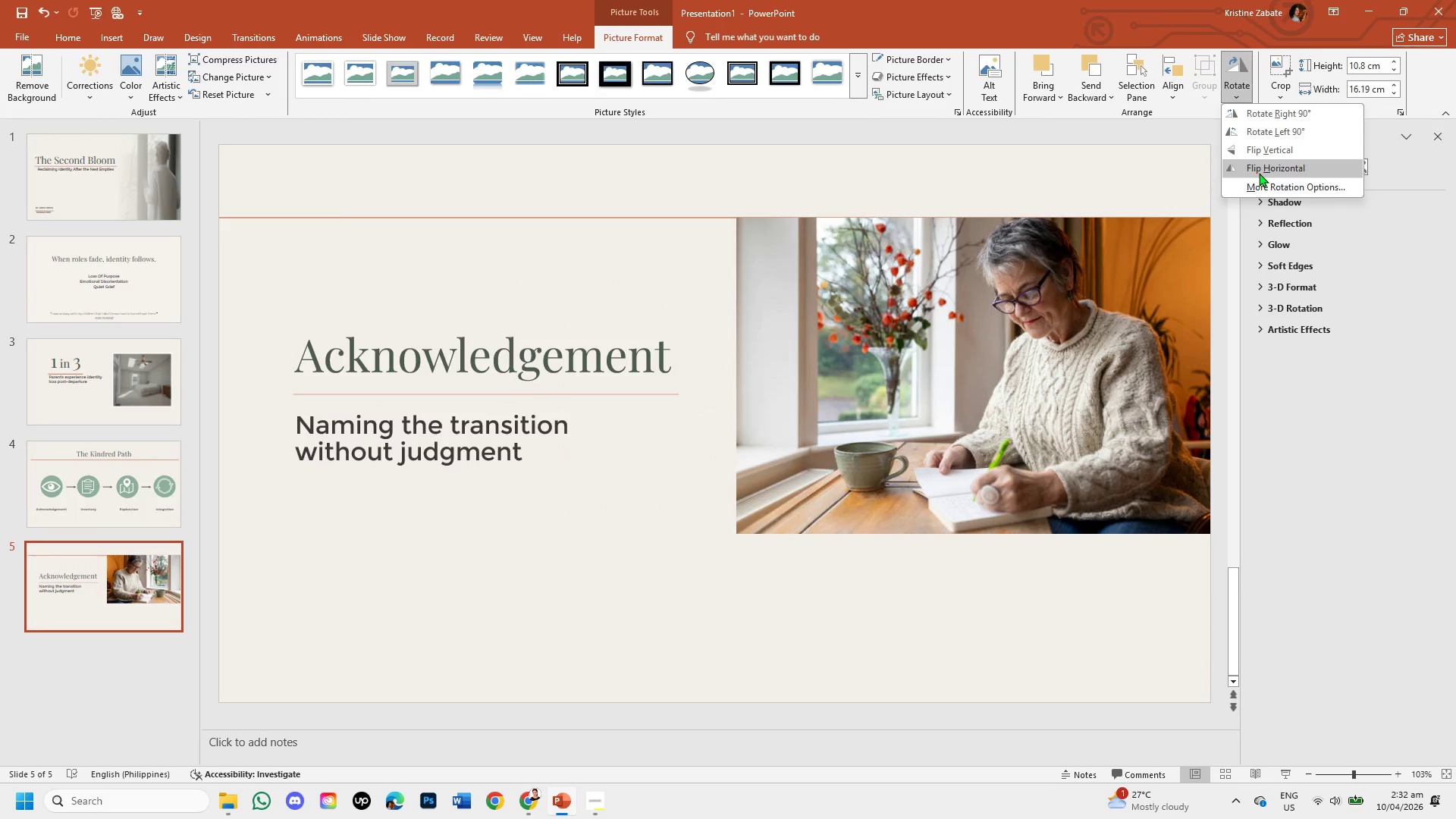 
left_click([1259, 173])
 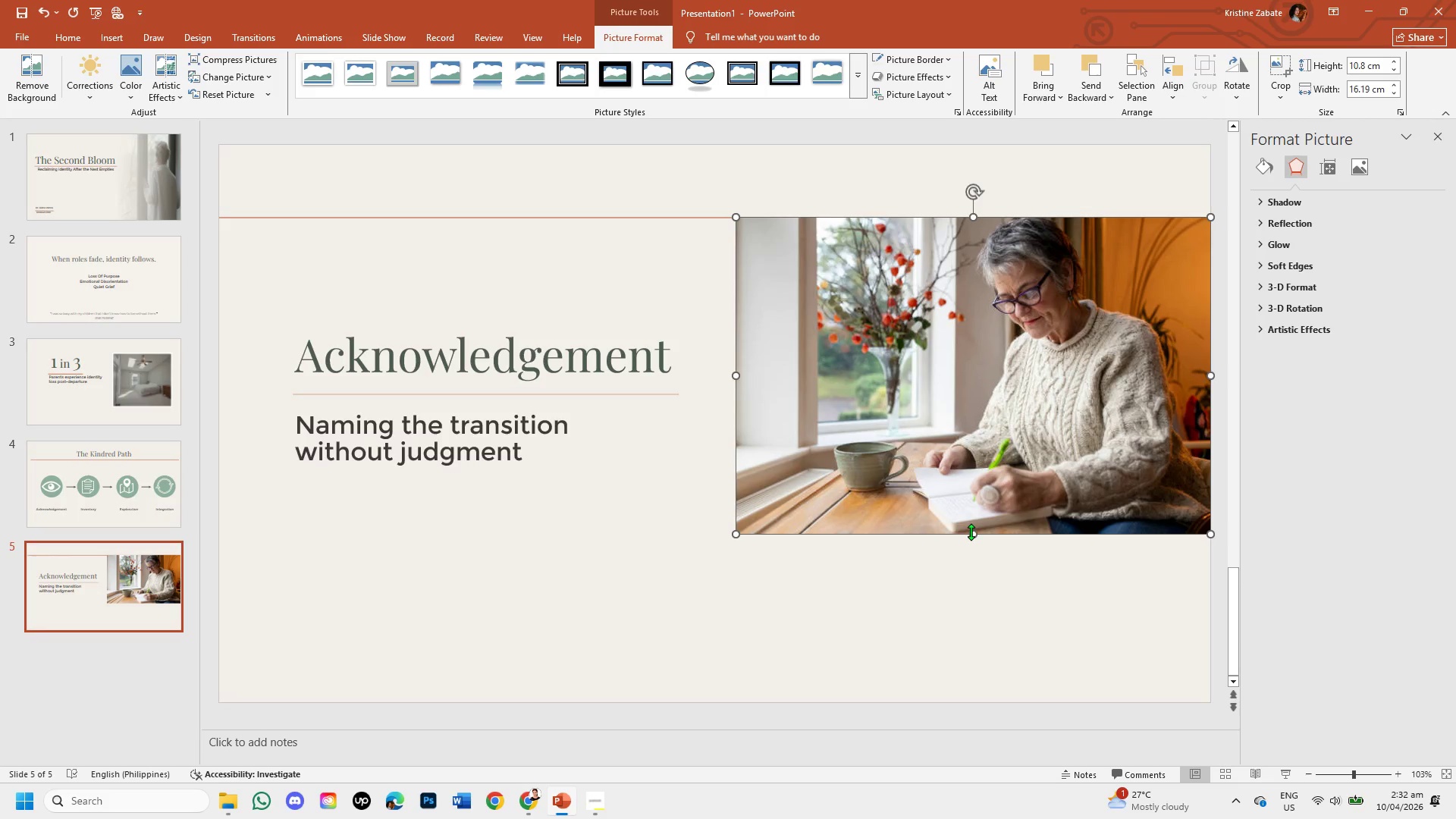 
left_click_drag(start_coordinate=[971, 532], to_coordinate=[973, 701])
 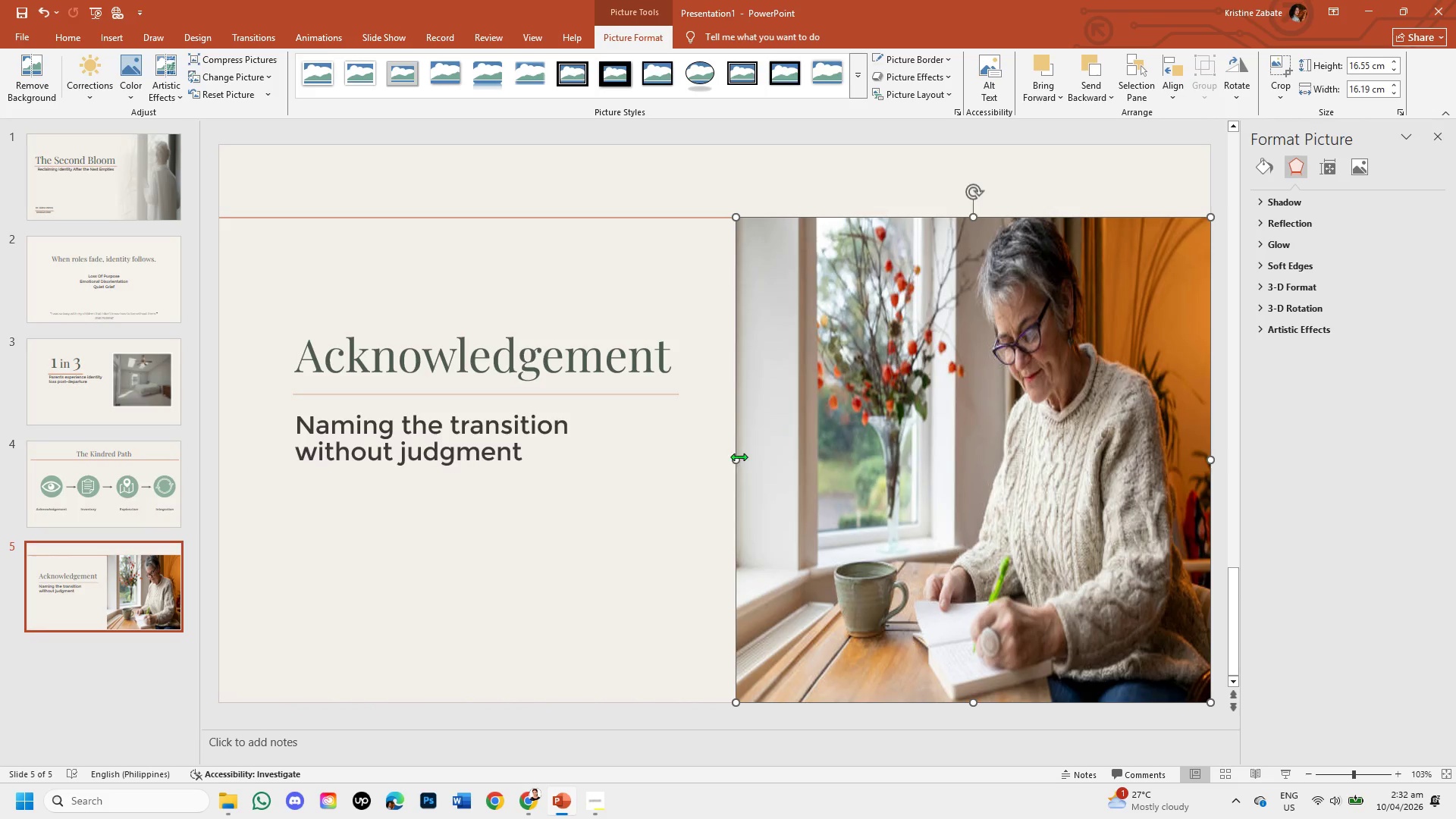 
left_click_drag(start_coordinate=[739, 458], to_coordinate=[701, 455])
 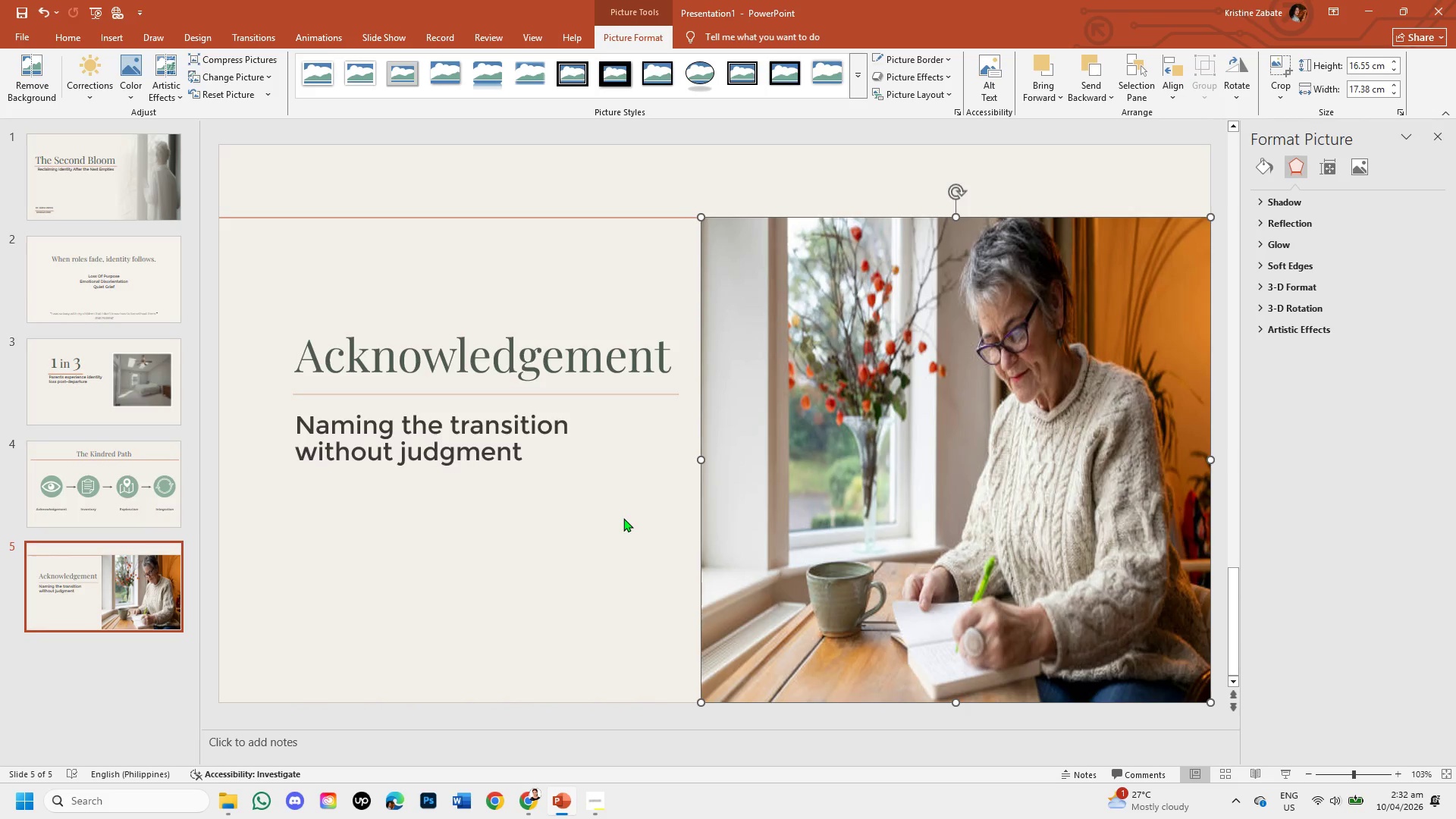 
left_click([623, 518])
 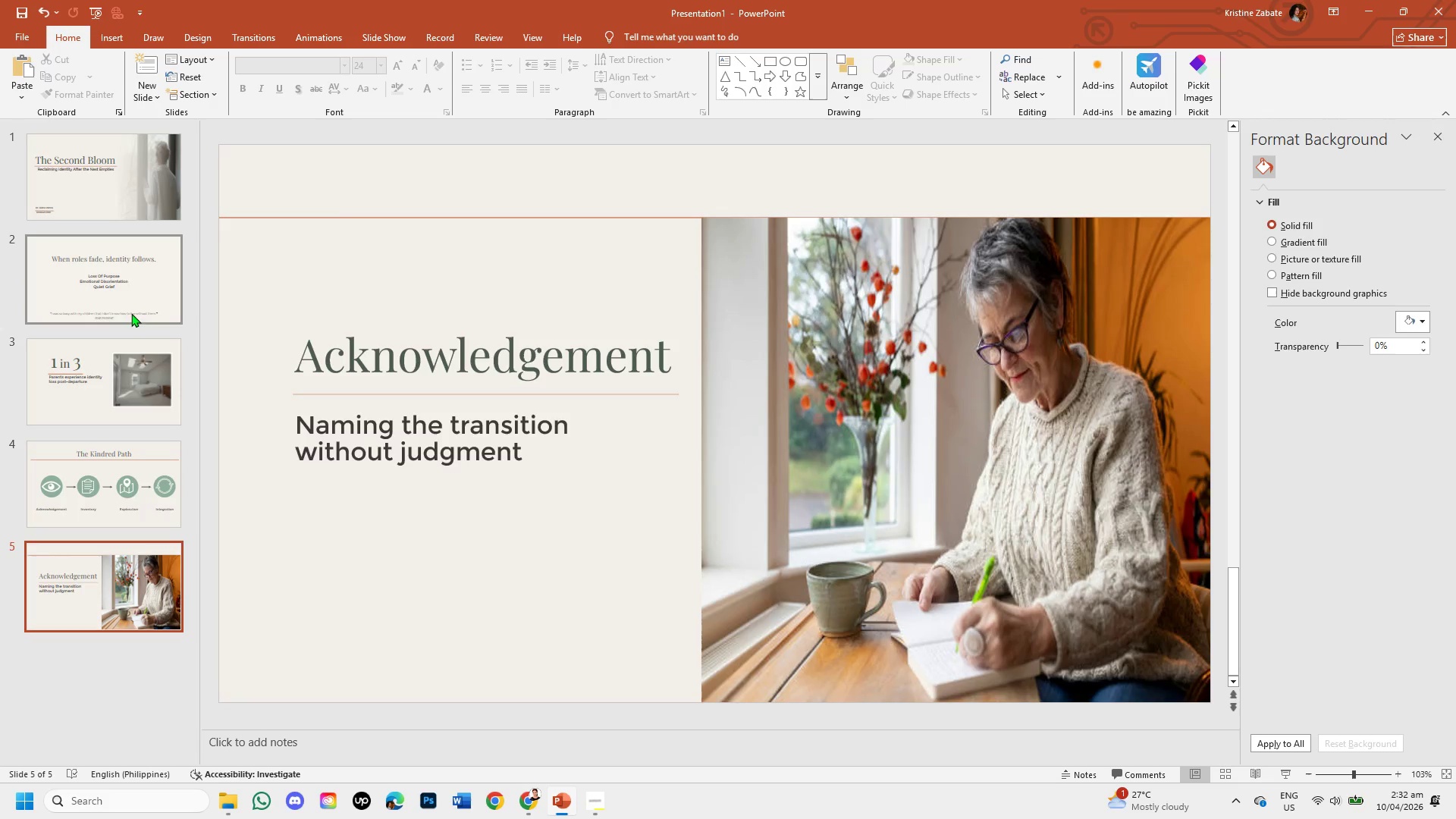 
left_click([115, 187])
 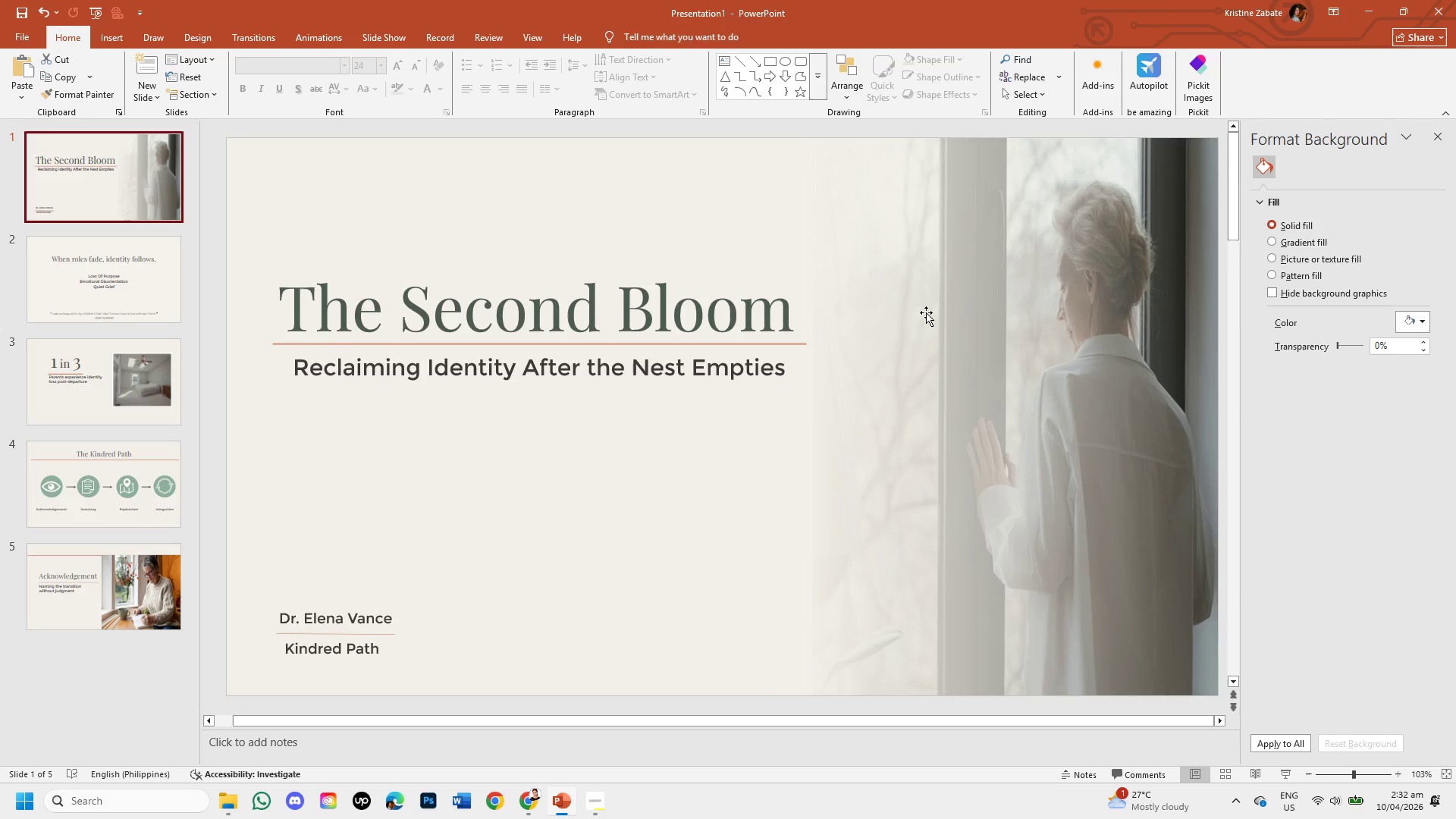 
left_click([939, 315])
 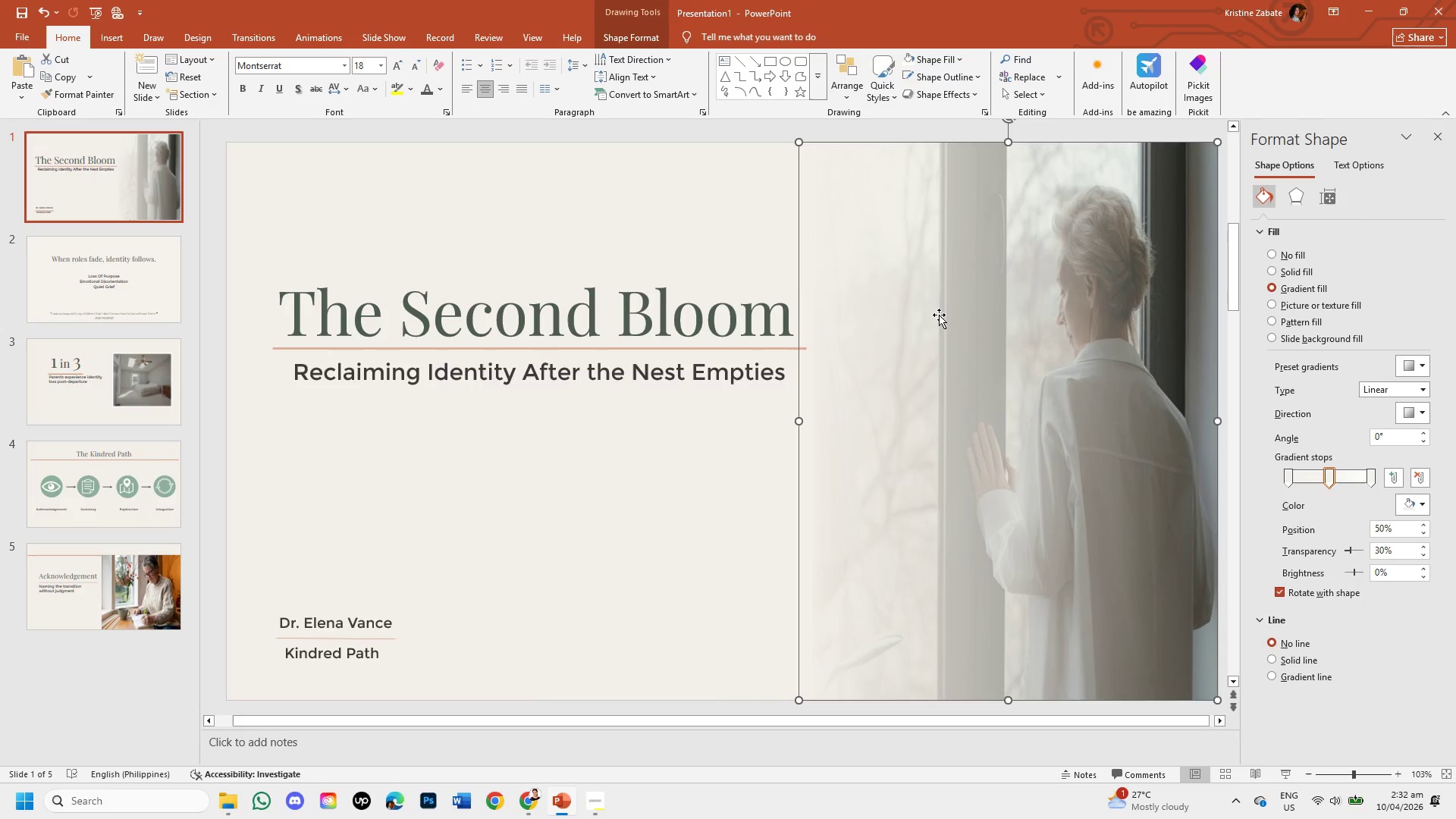 
hold_key(key=ControlLeft, duration=3.16)
 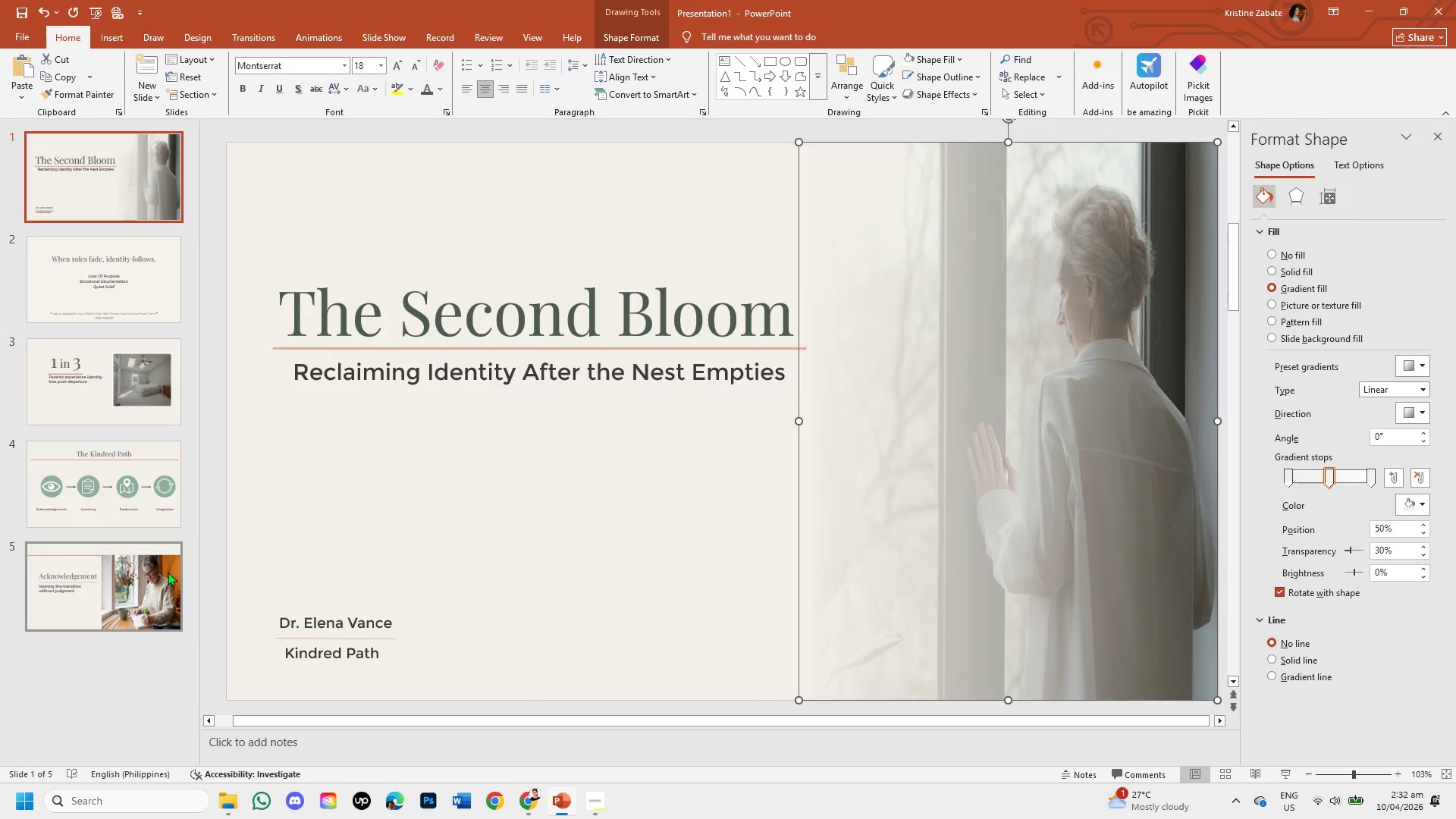 
hold_key(key=C, duration=0.31)
 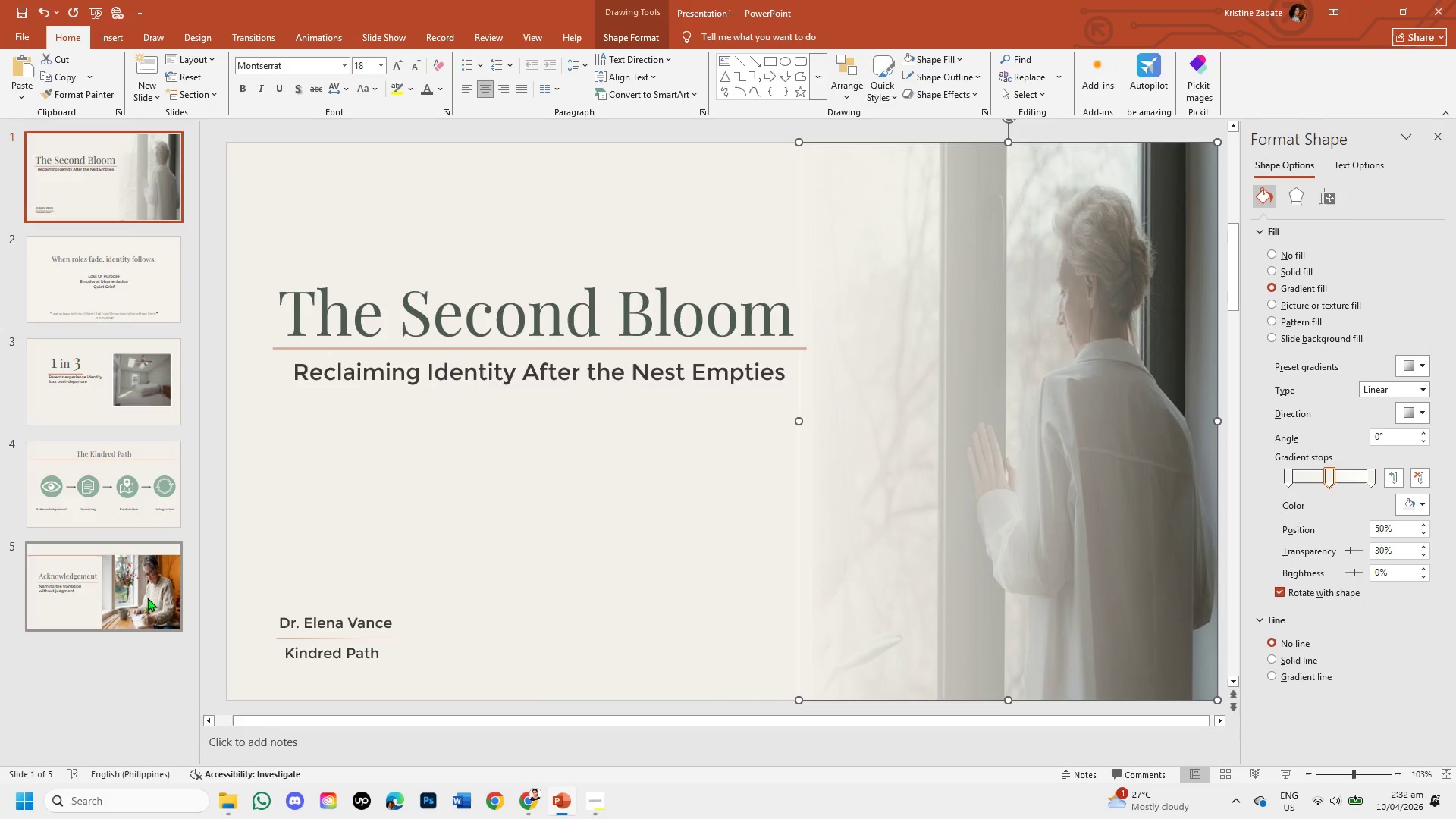 
left_click([139, 601])
 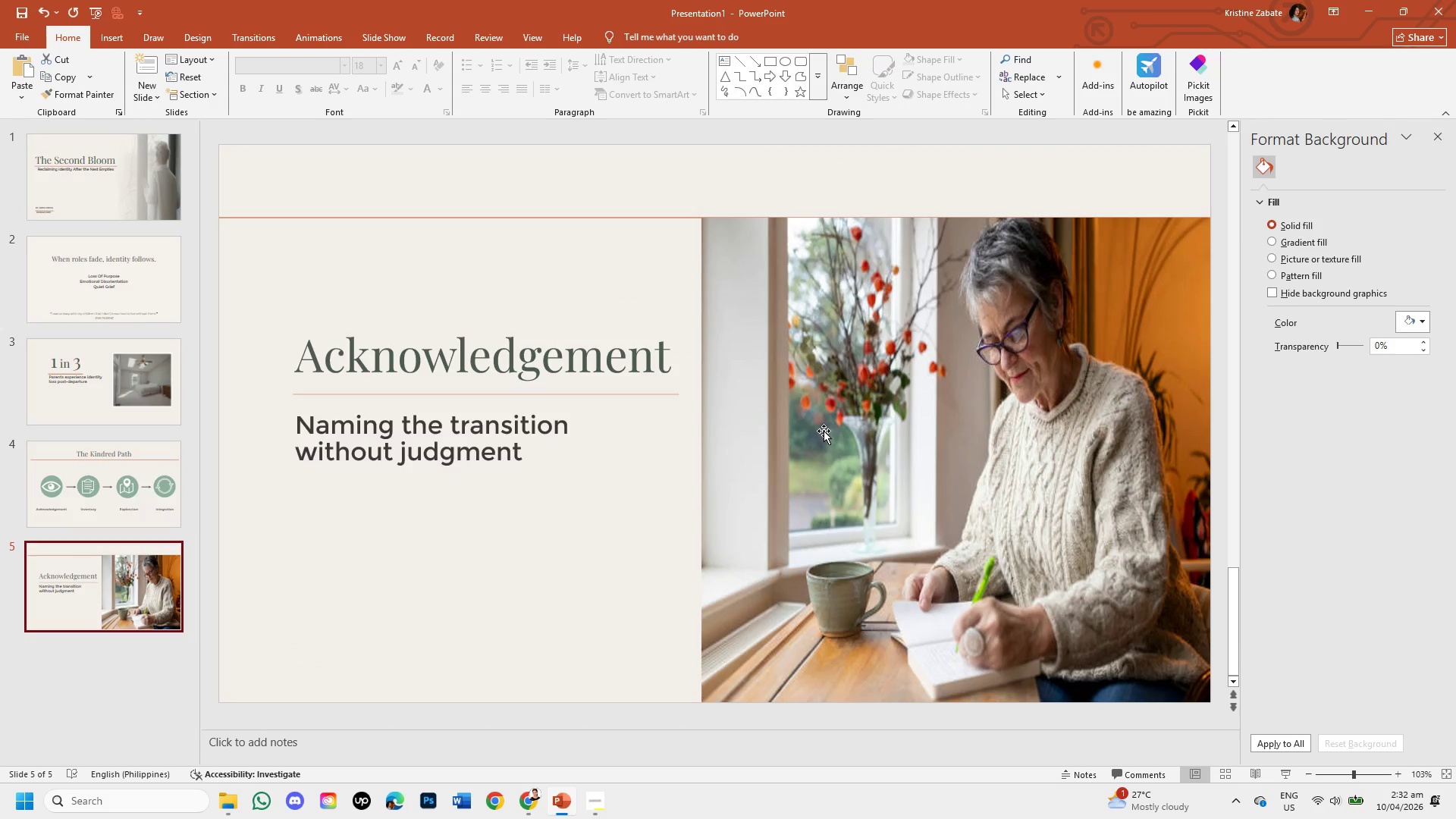 
key(Control+V)
 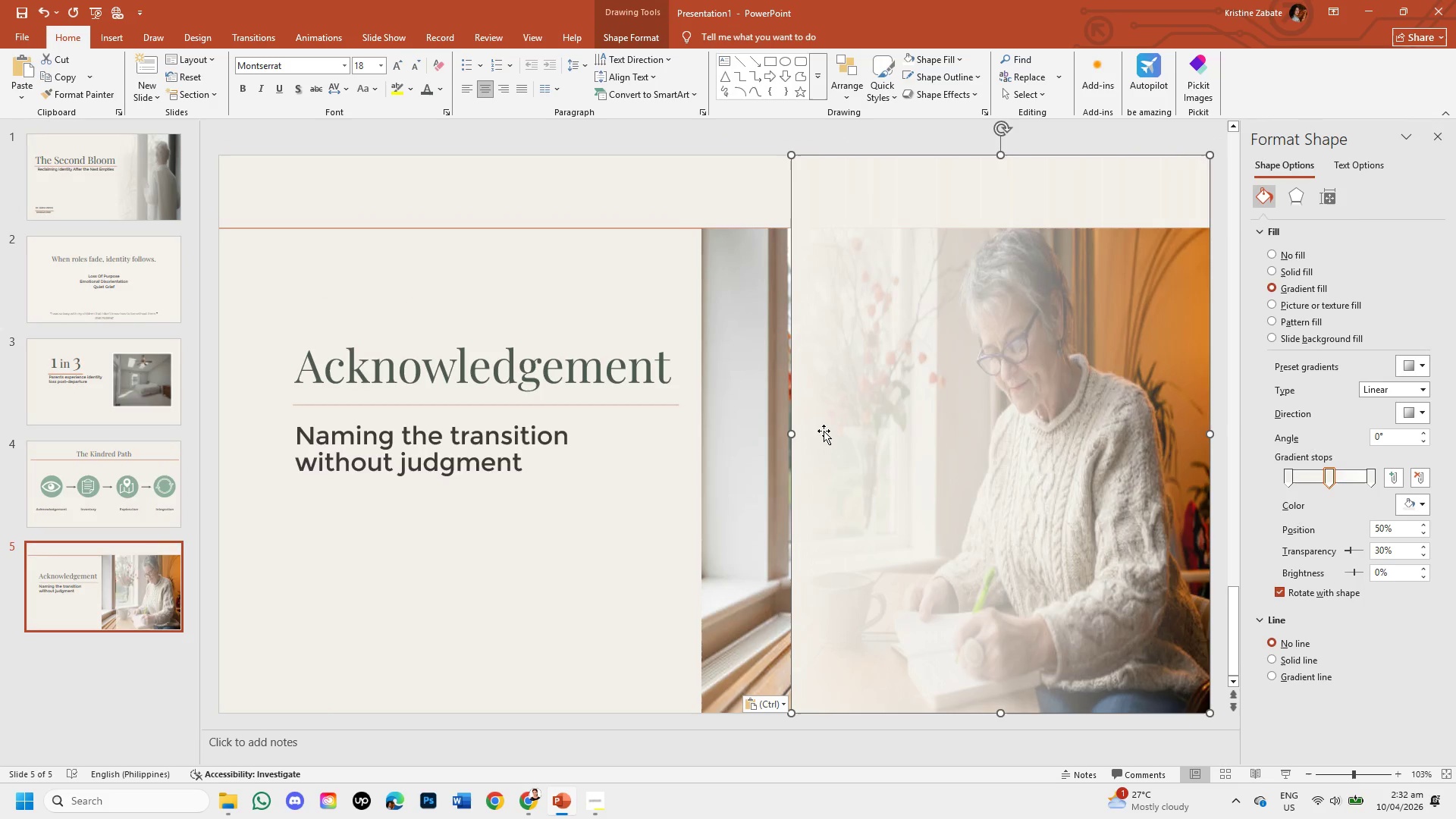 
left_click_drag(start_coordinate=[825, 431], to_coordinate=[738, 440])
 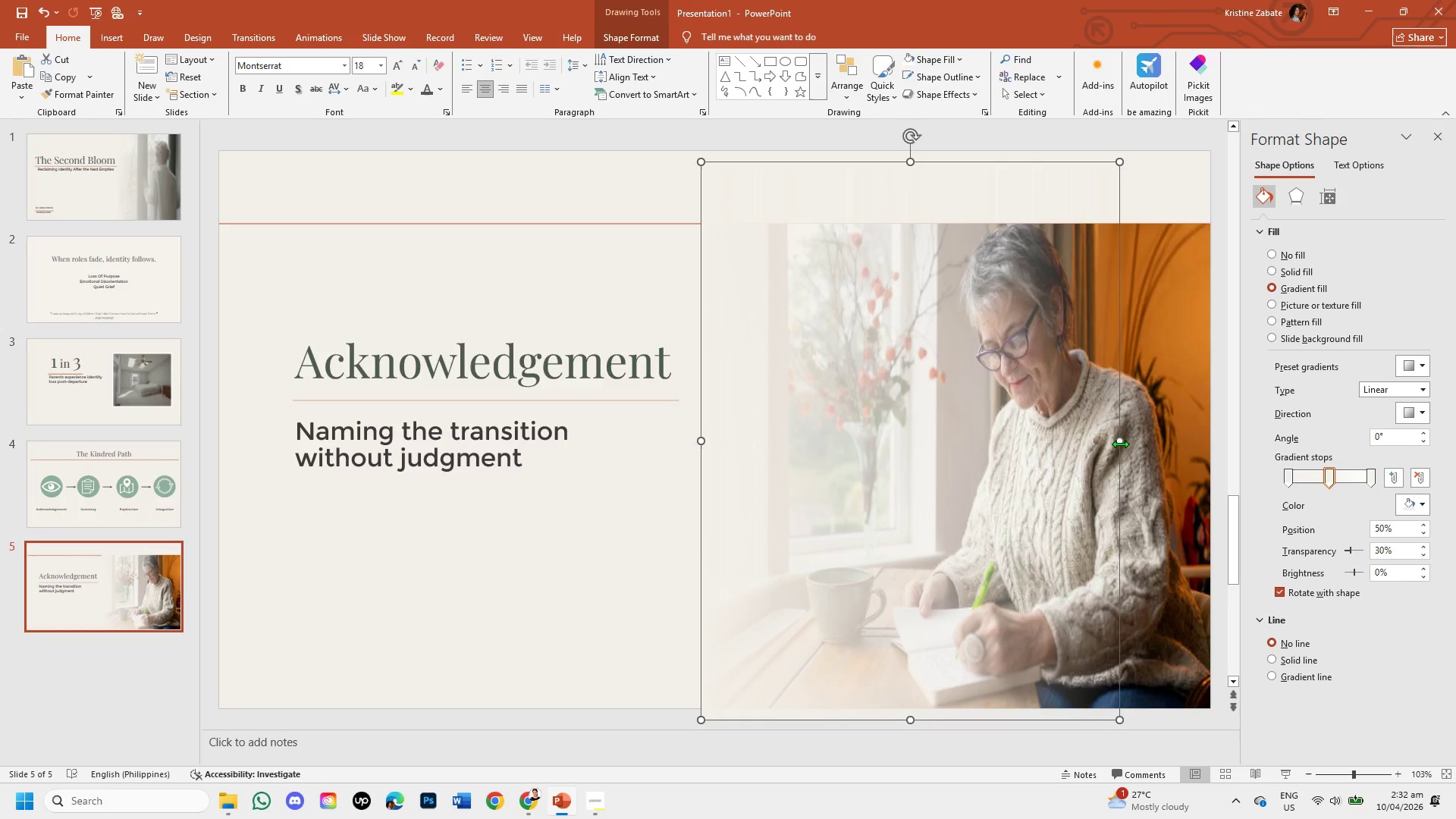 
left_click_drag(start_coordinate=[1119, 443], to_coordinate=[1207, 441])
 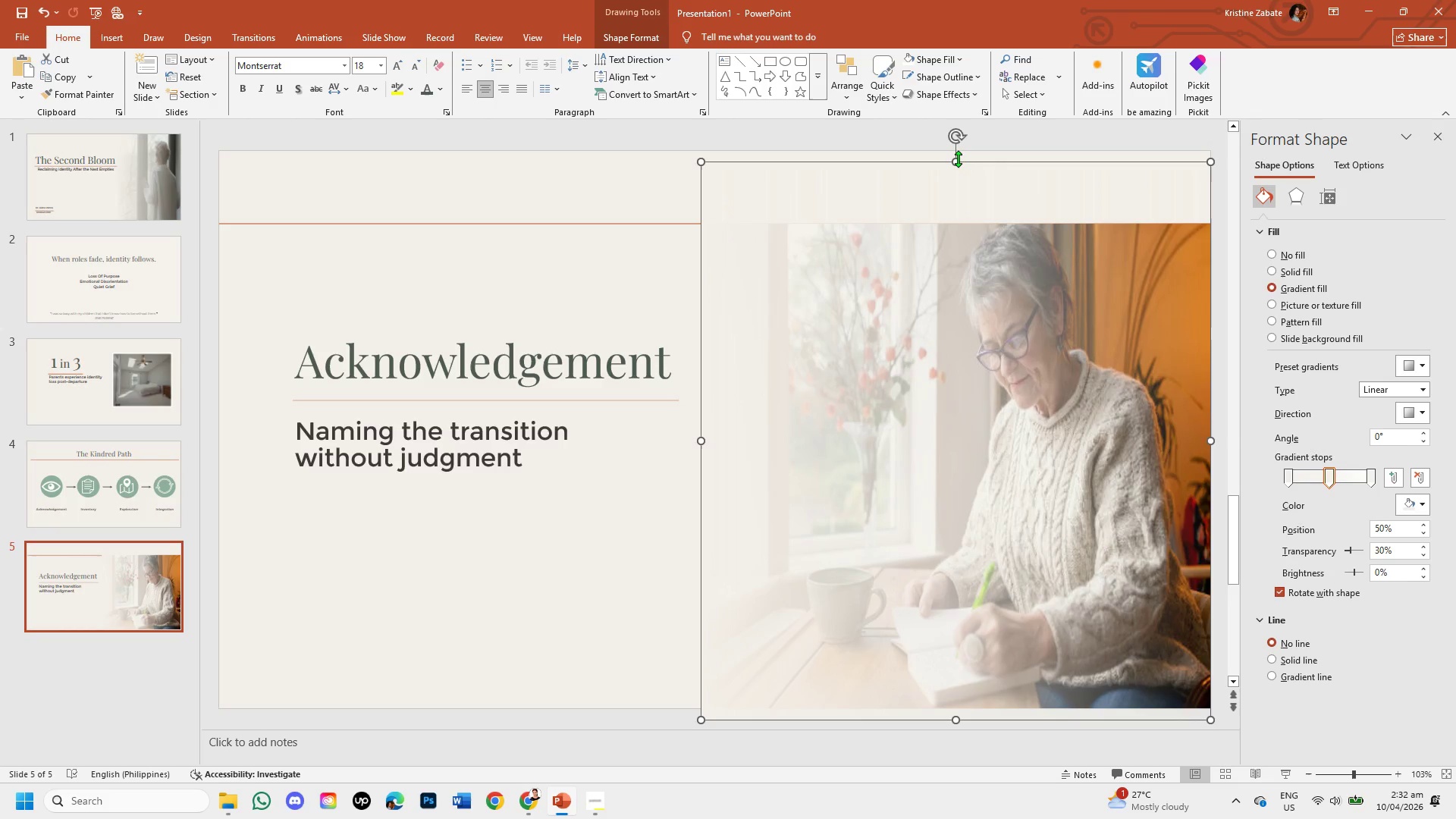 
left_click_drag(start_coordinate=[958, 158], to_coordinate=[968, 228])
 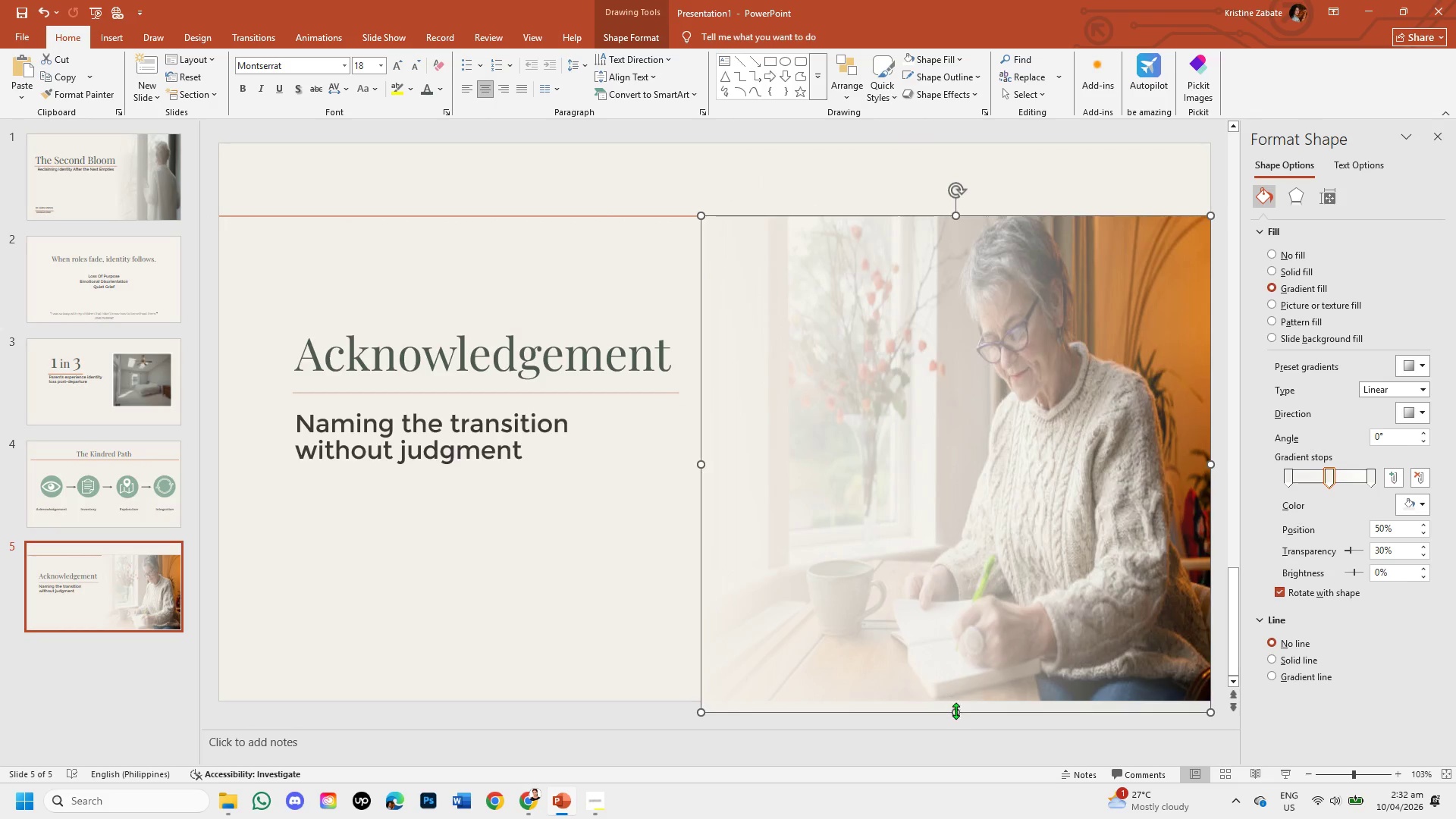 
left_click_drag(start_coordinate=[956, 714], to_coordinate=[968, 700])
 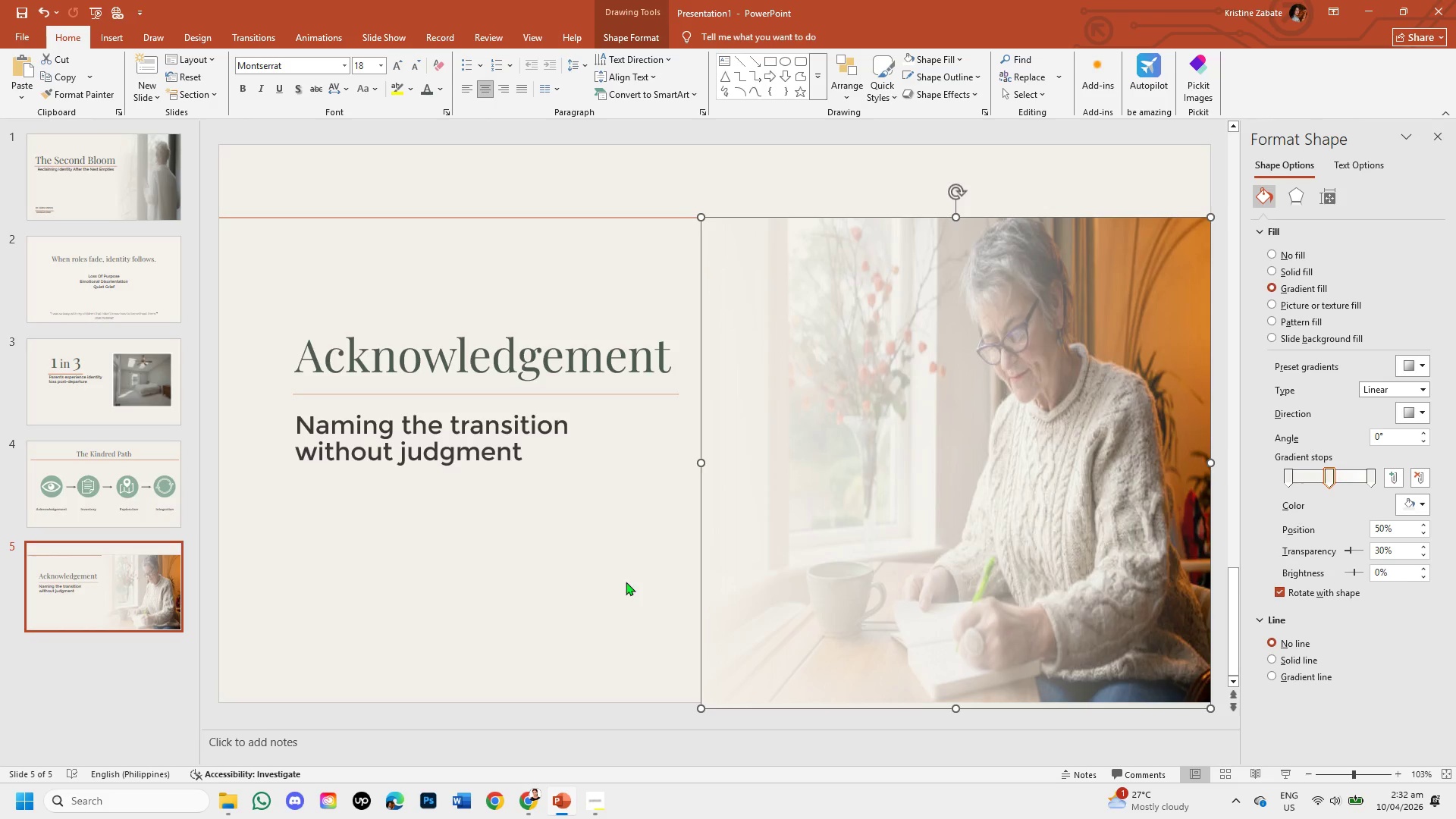 
left_click([626, 582])
 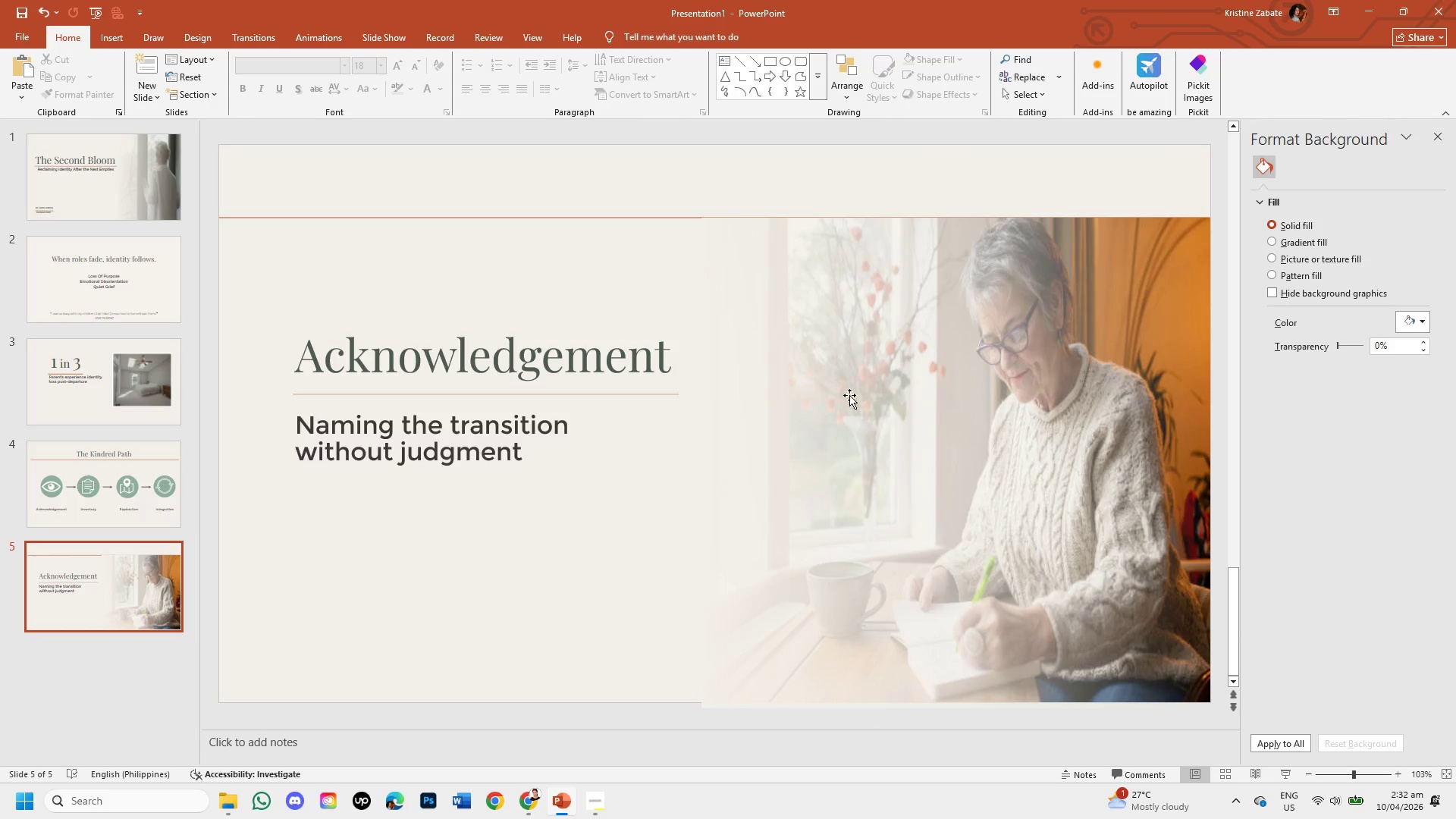 
left_click([917, 337])
 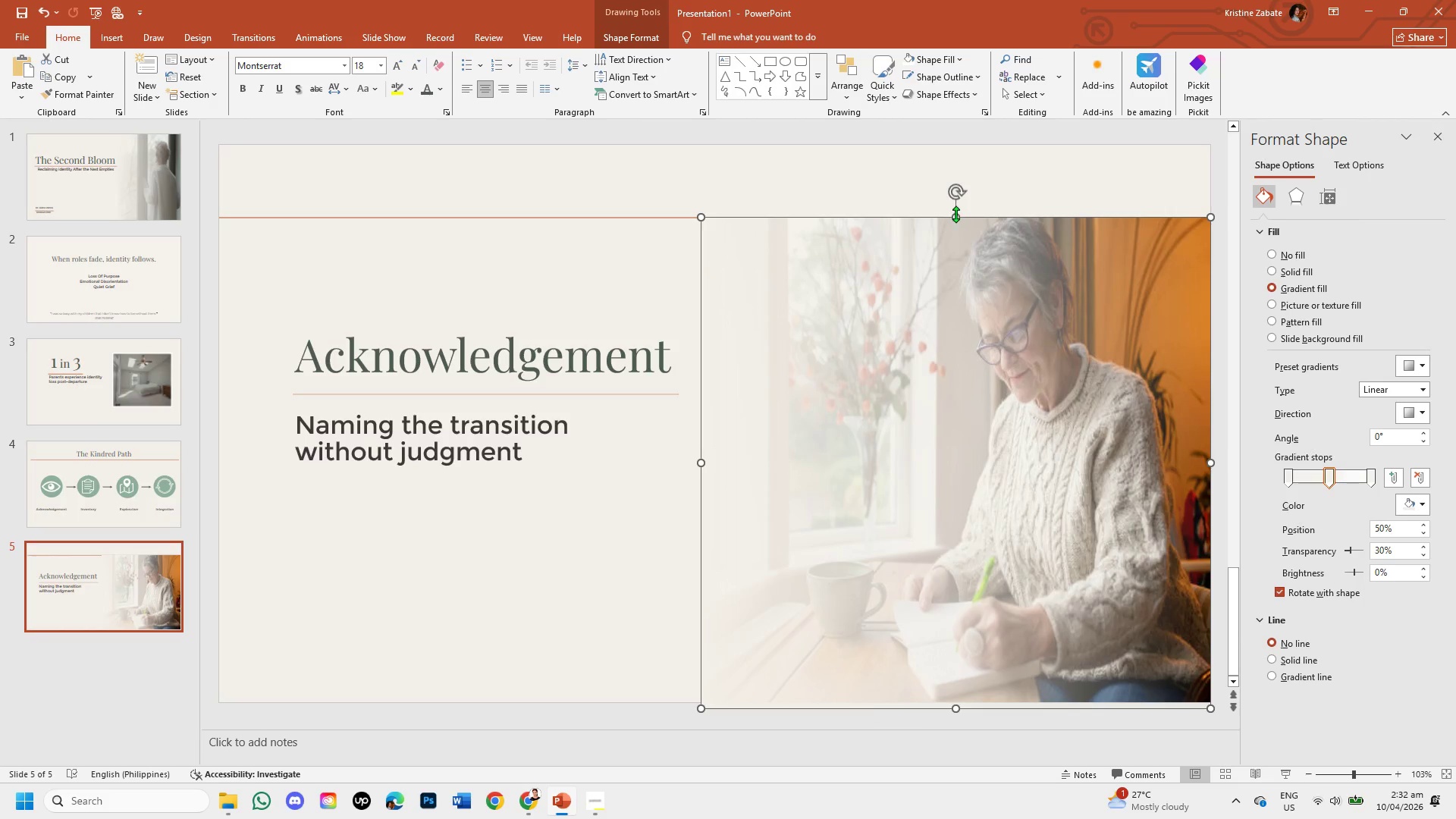 
left_click_drag(start_coordinate=[956, 214], to_coordinate=[959, 227])
 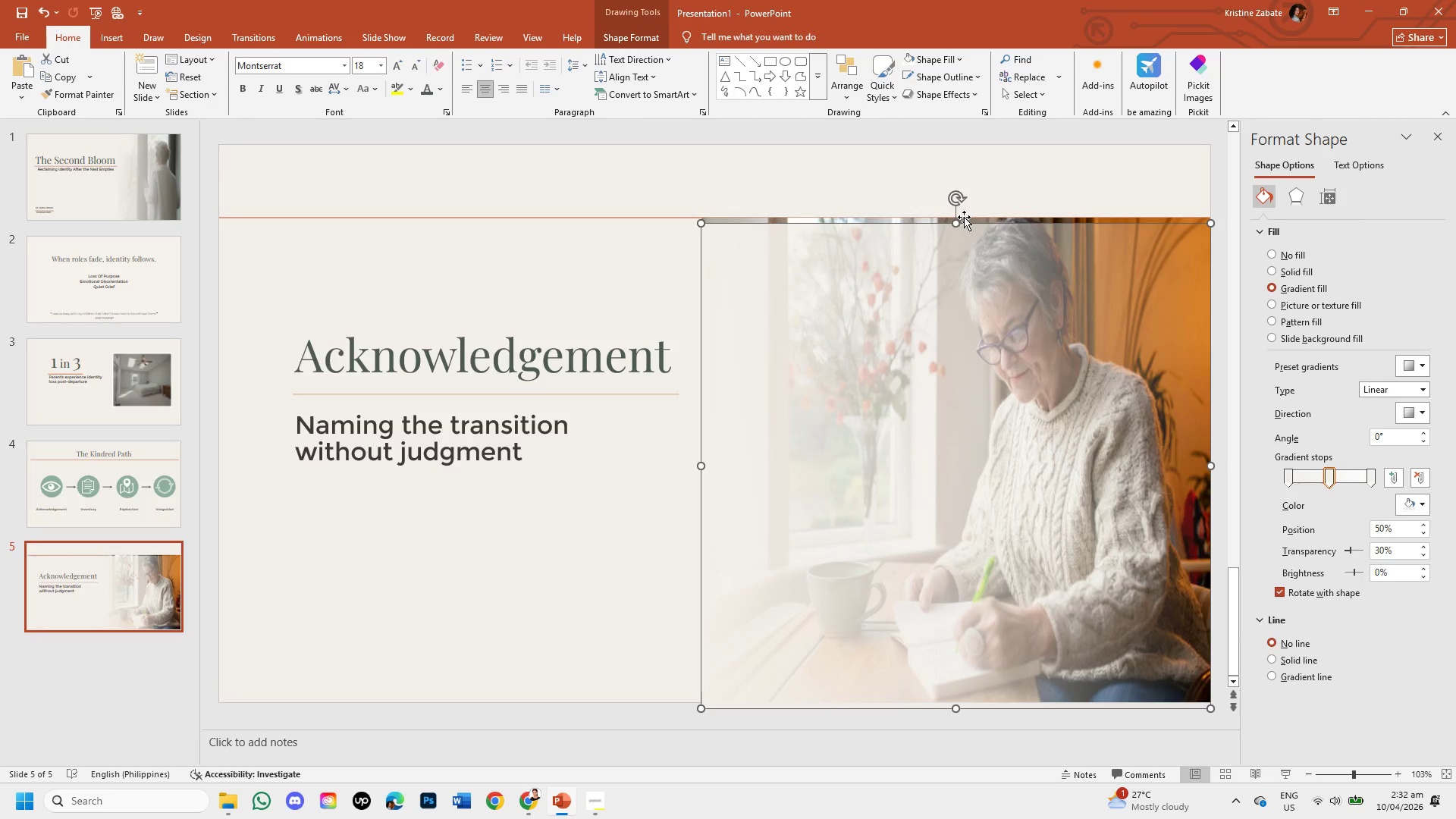 
left_click([964, 217])
 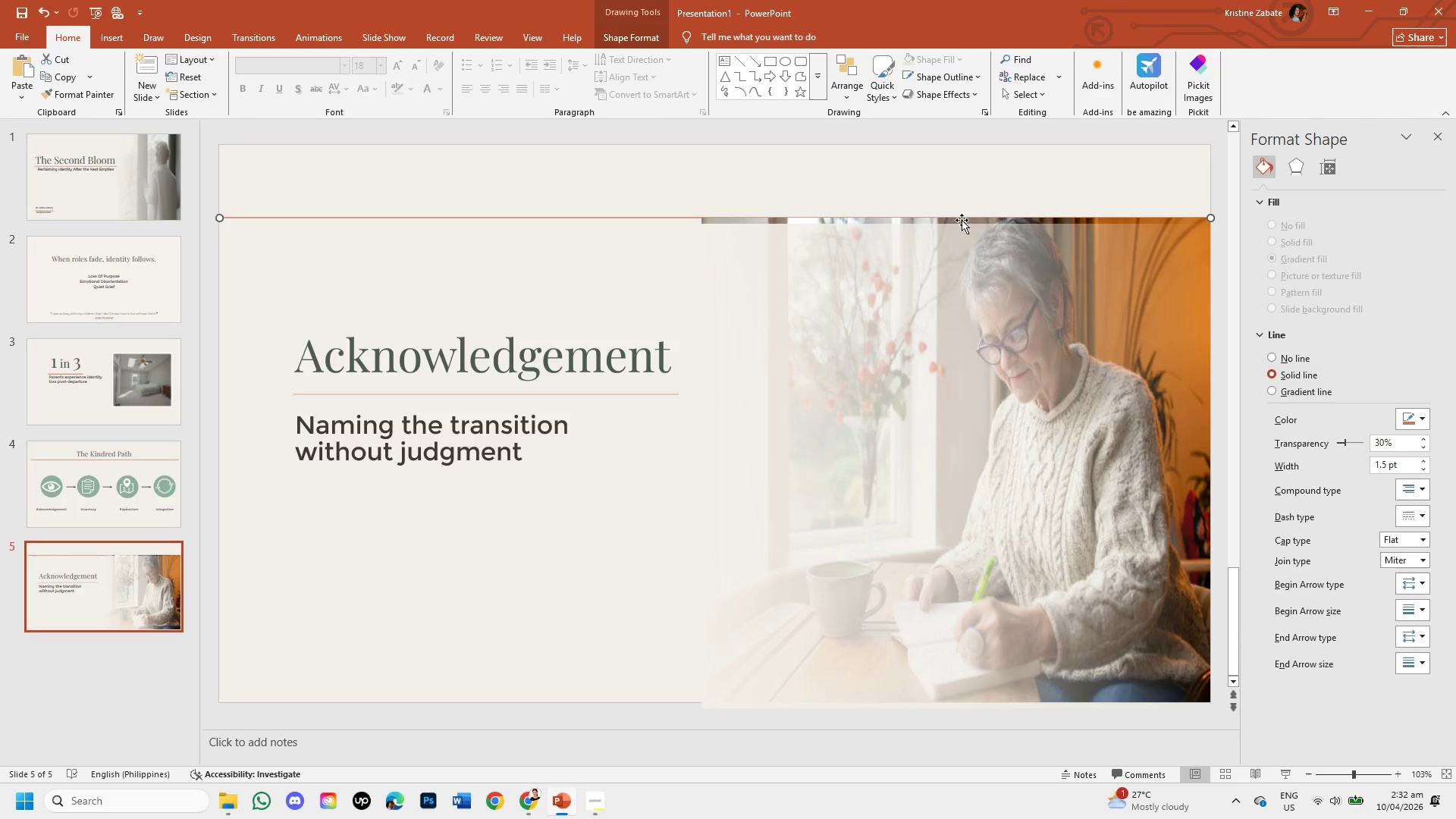 
left_click([962, 219])
 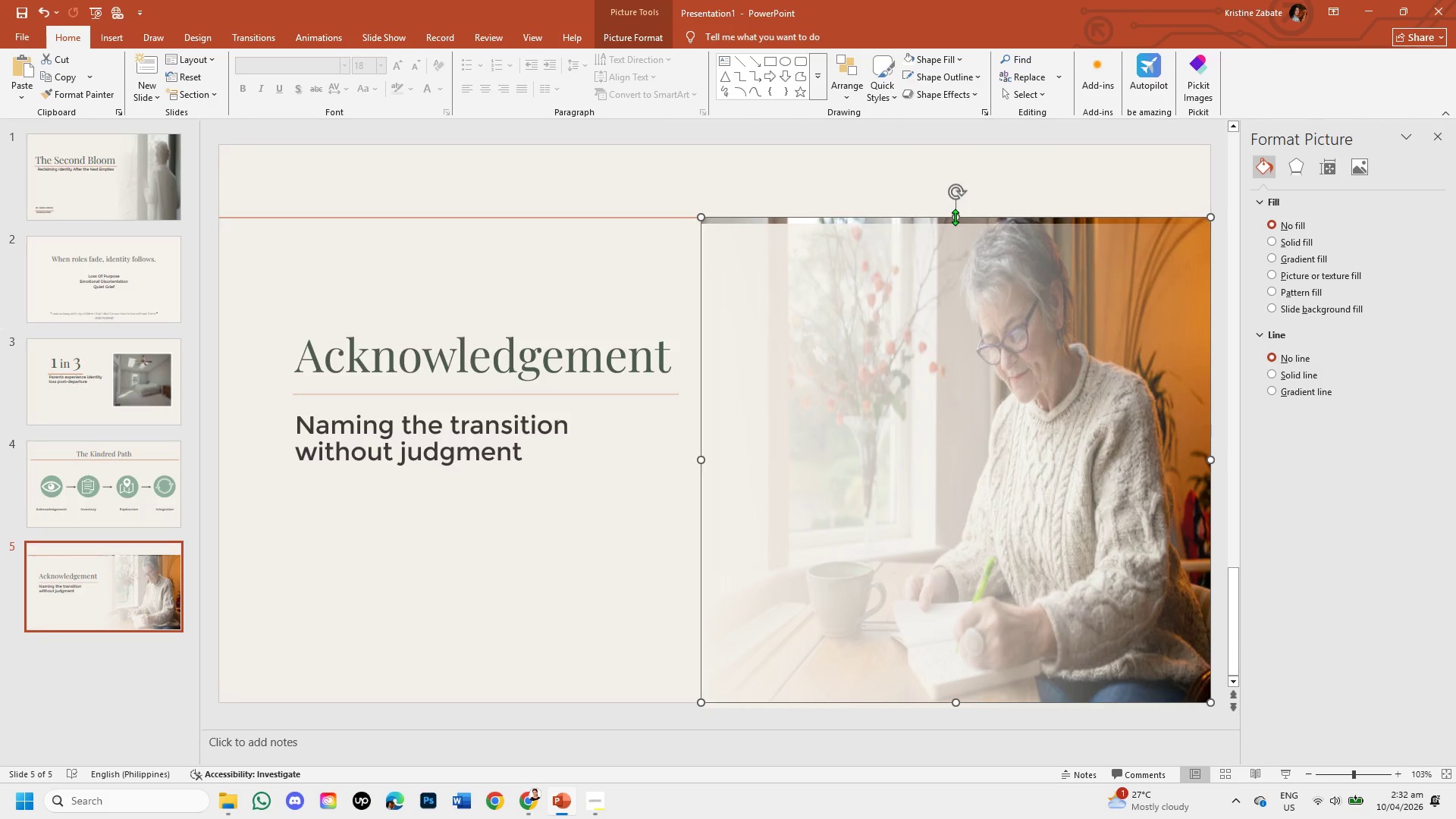 
left_click_drag(start_coordinate=[955, 217], to_coordinate=[955, 225])
 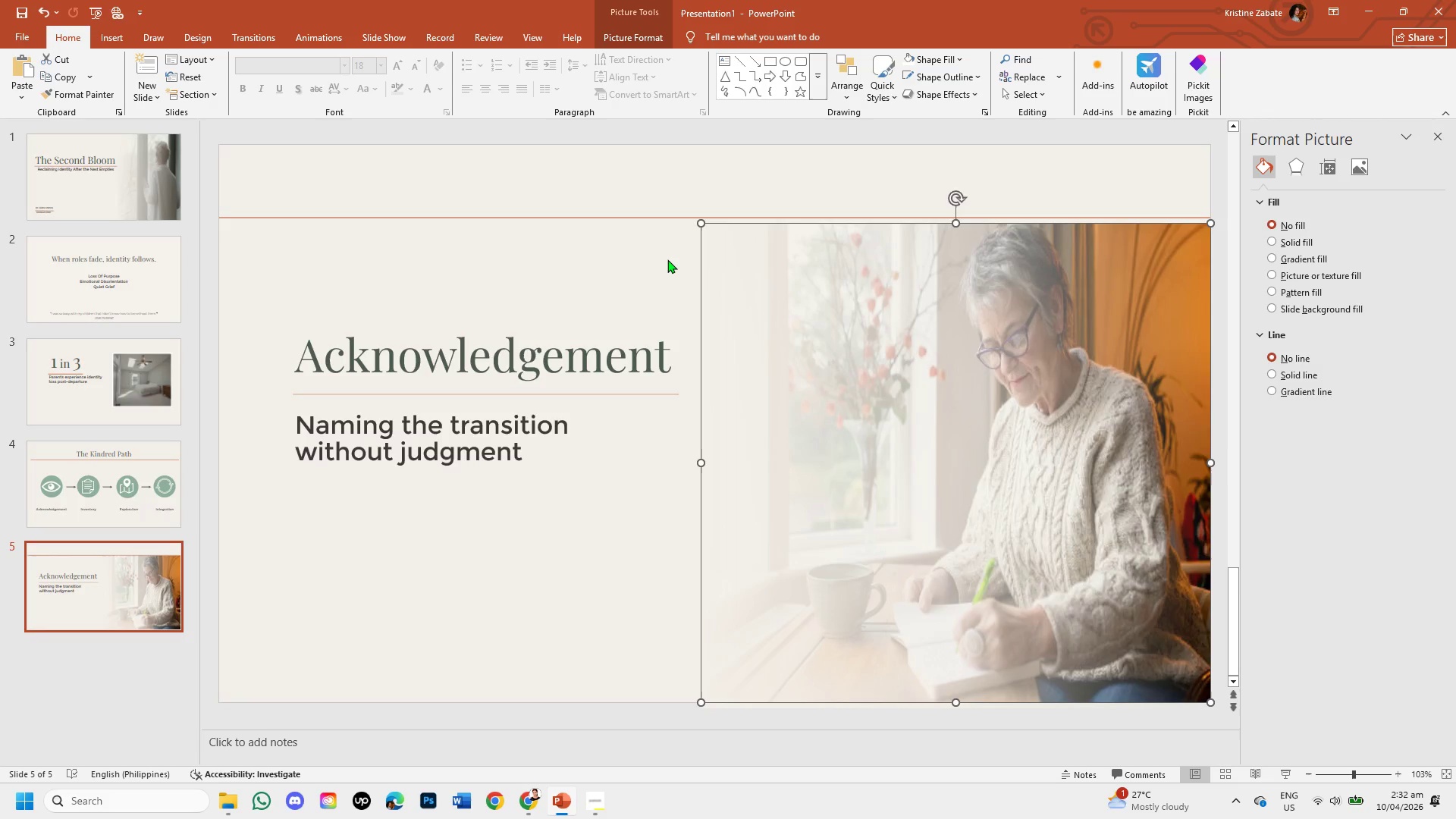 
left_click([667, 259])
 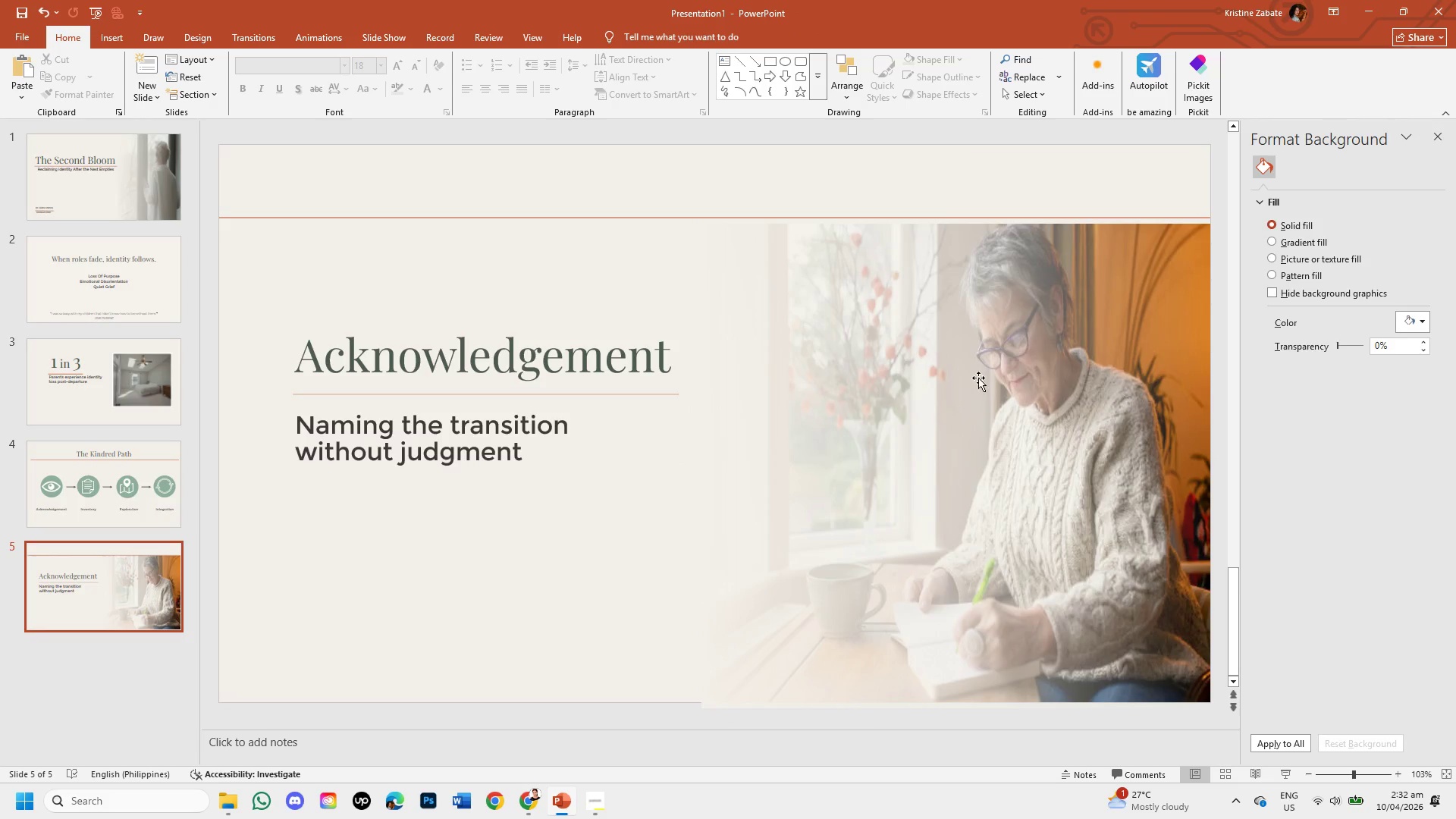 
left_click([1131, 315])
 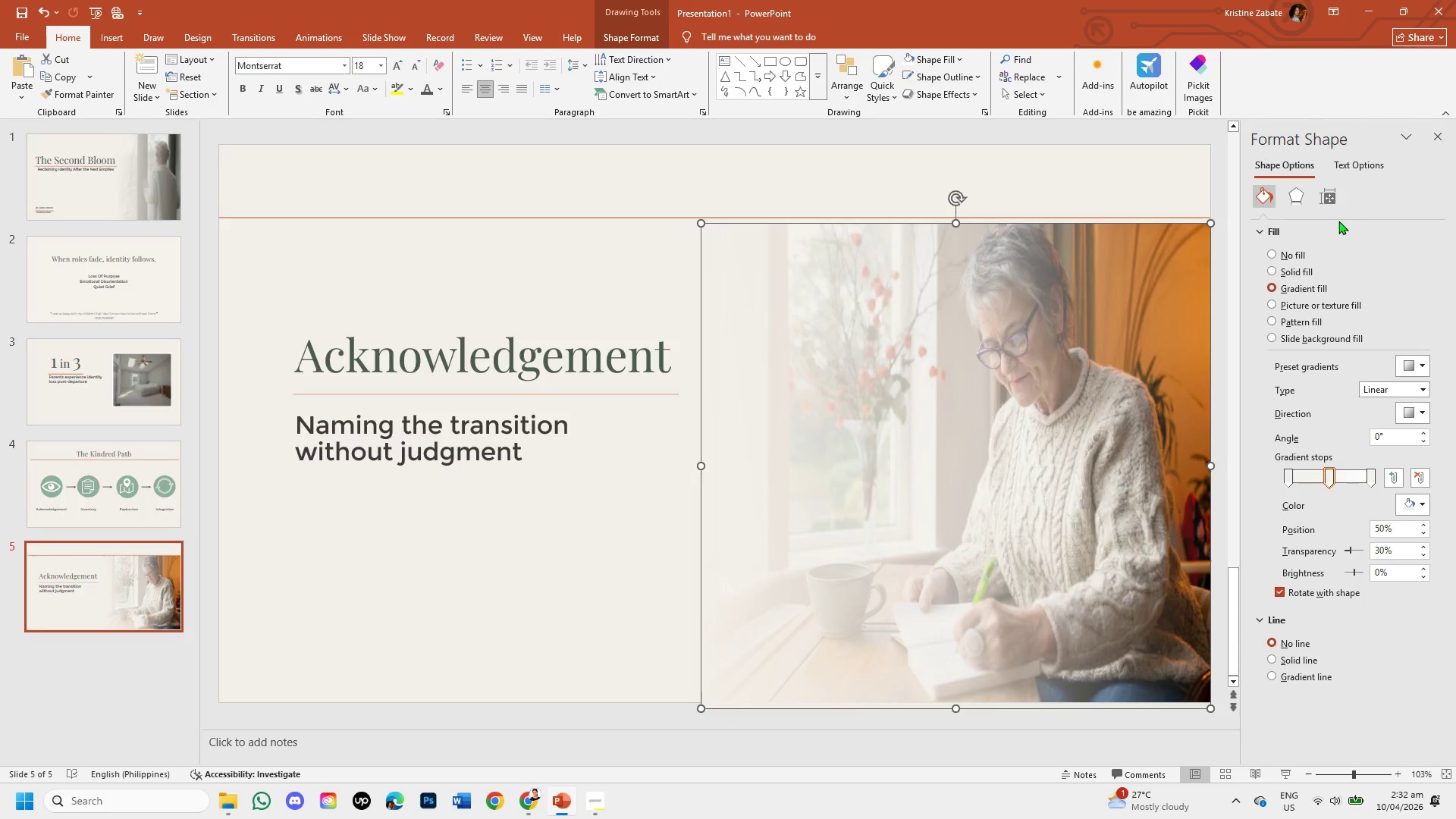 
left_click([1298, 201])
 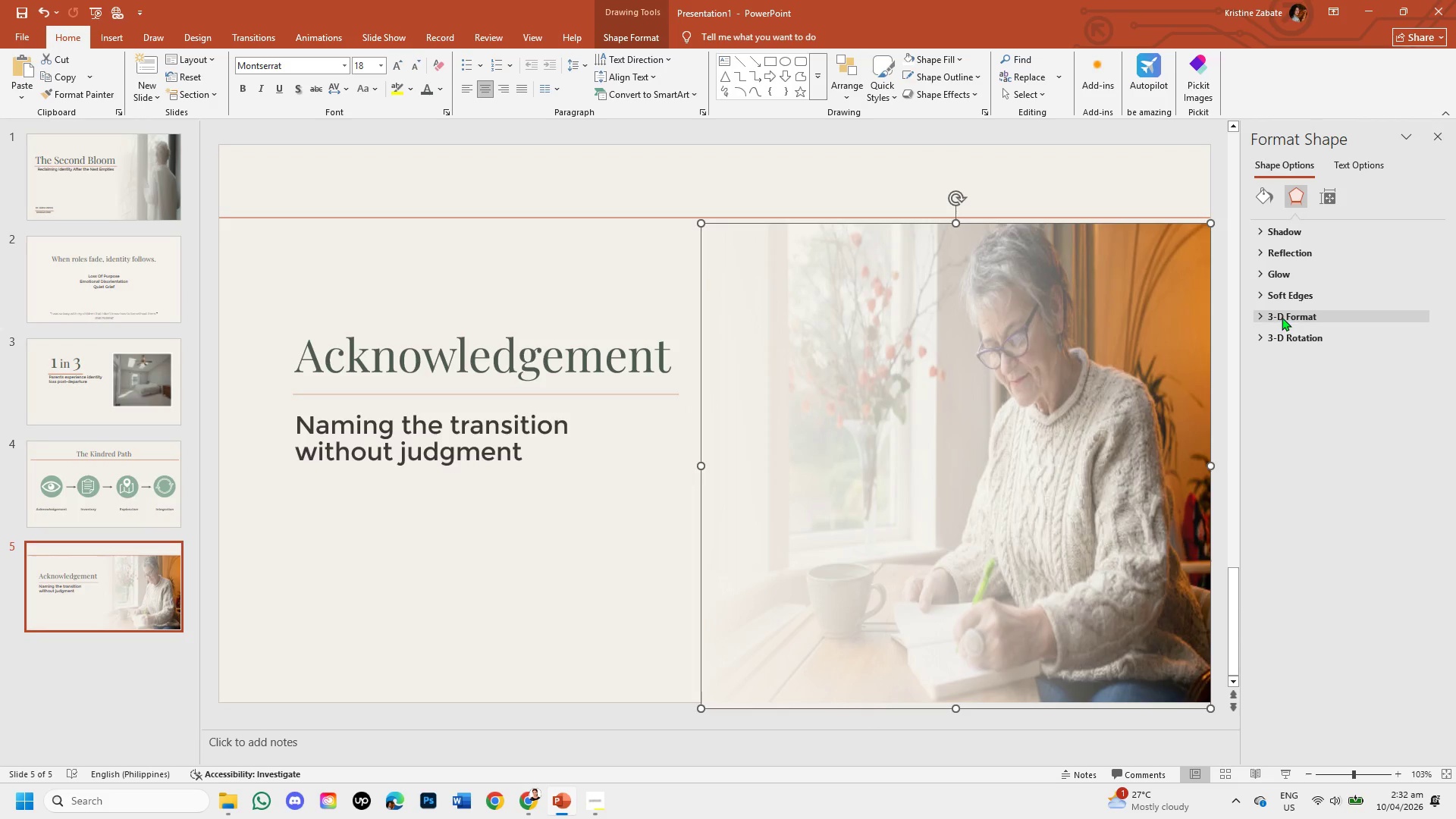 
left_click([1302, 295])
 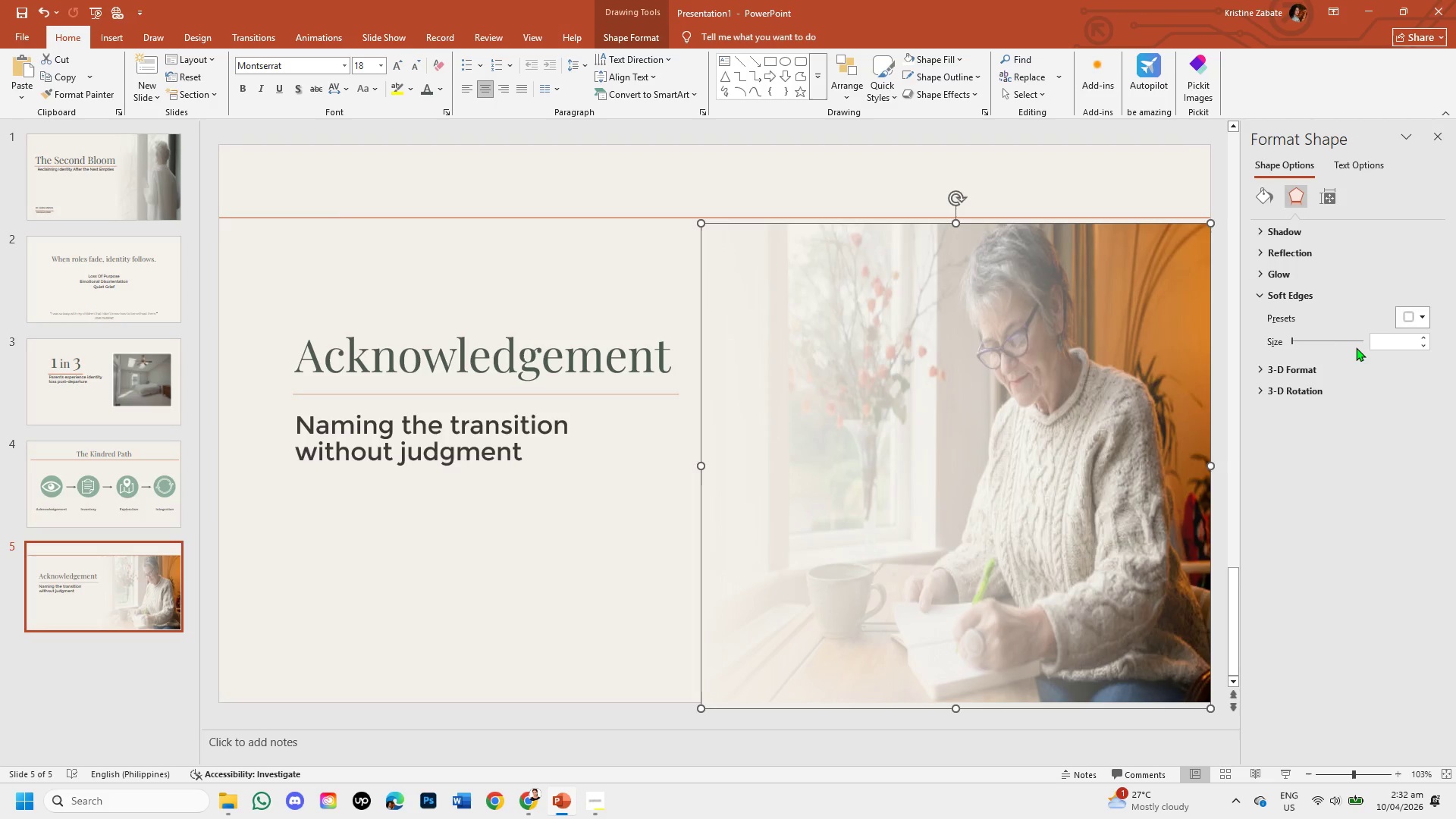 
left_click([1382, 336])
 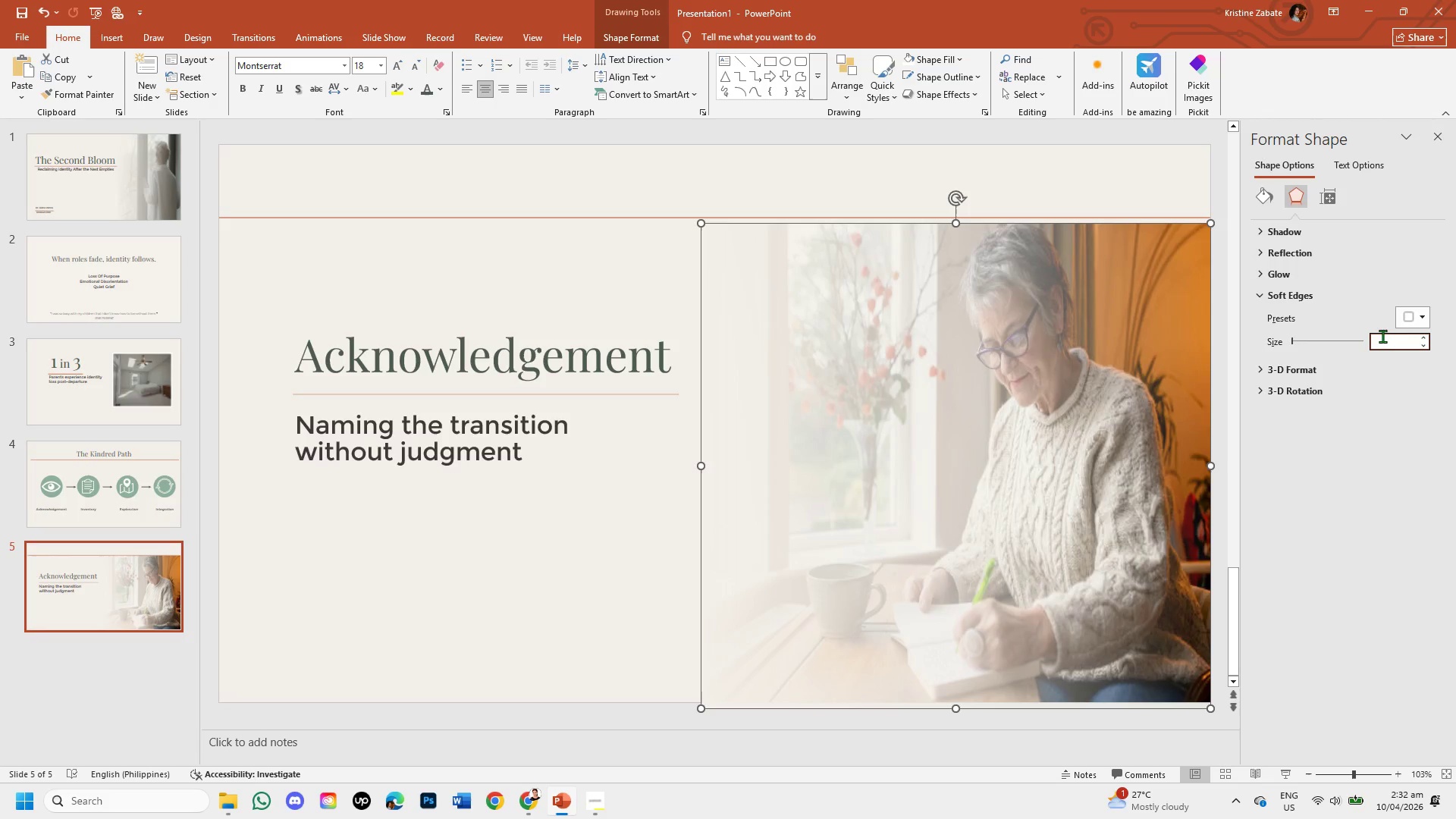 
key(Numpad1)
 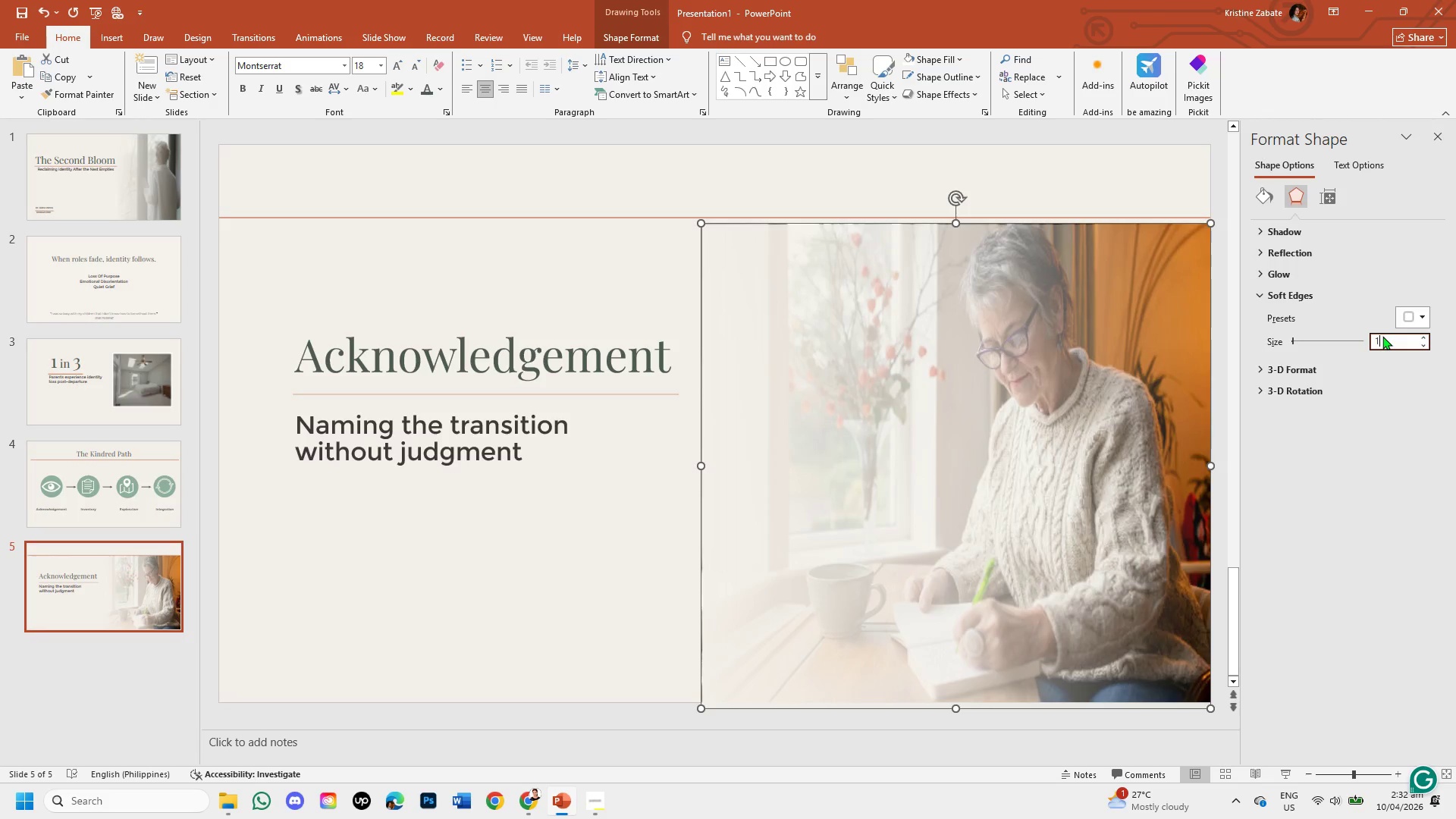 
key(Numpad0)
 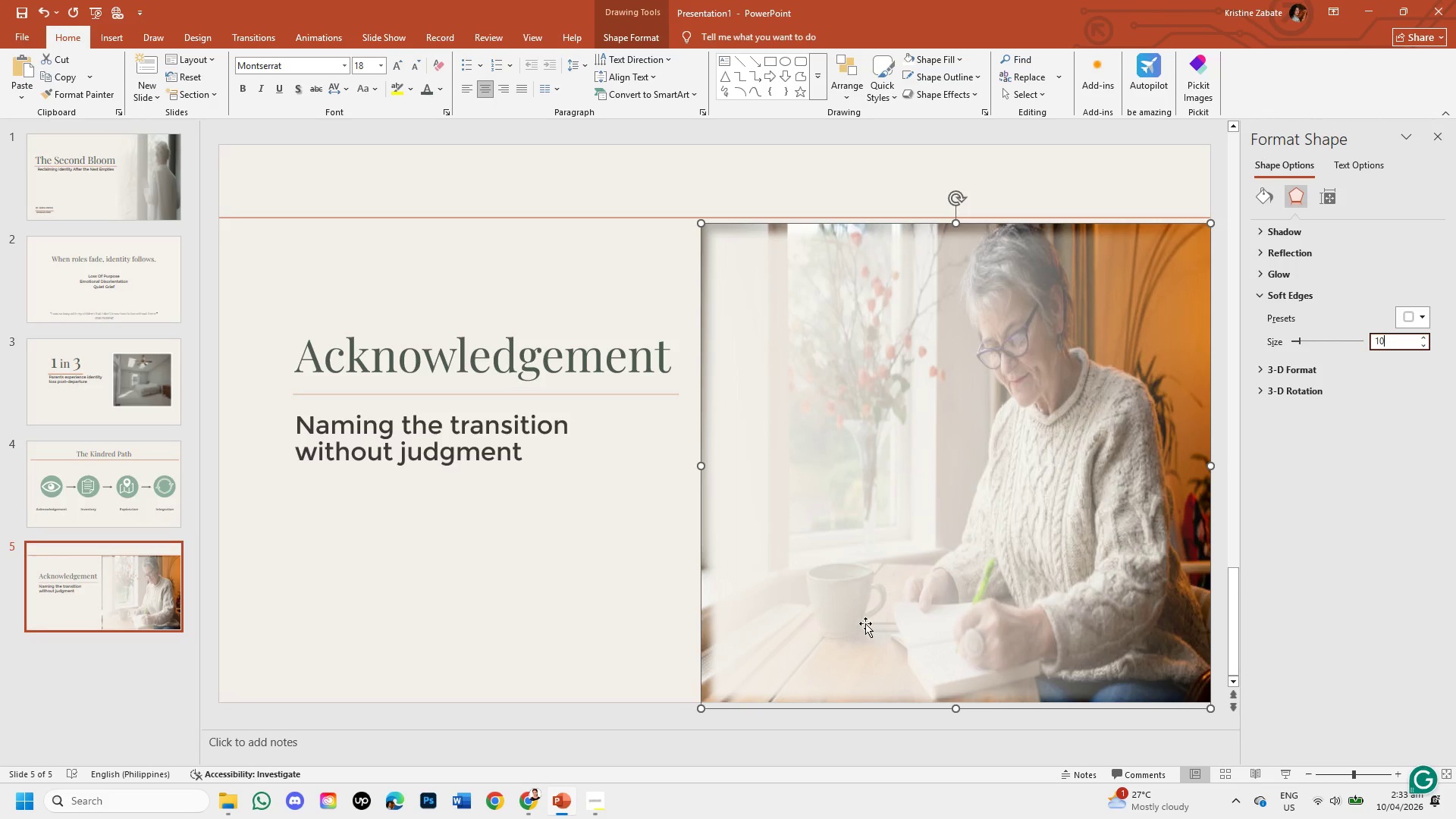 
left_click([622, 557])
 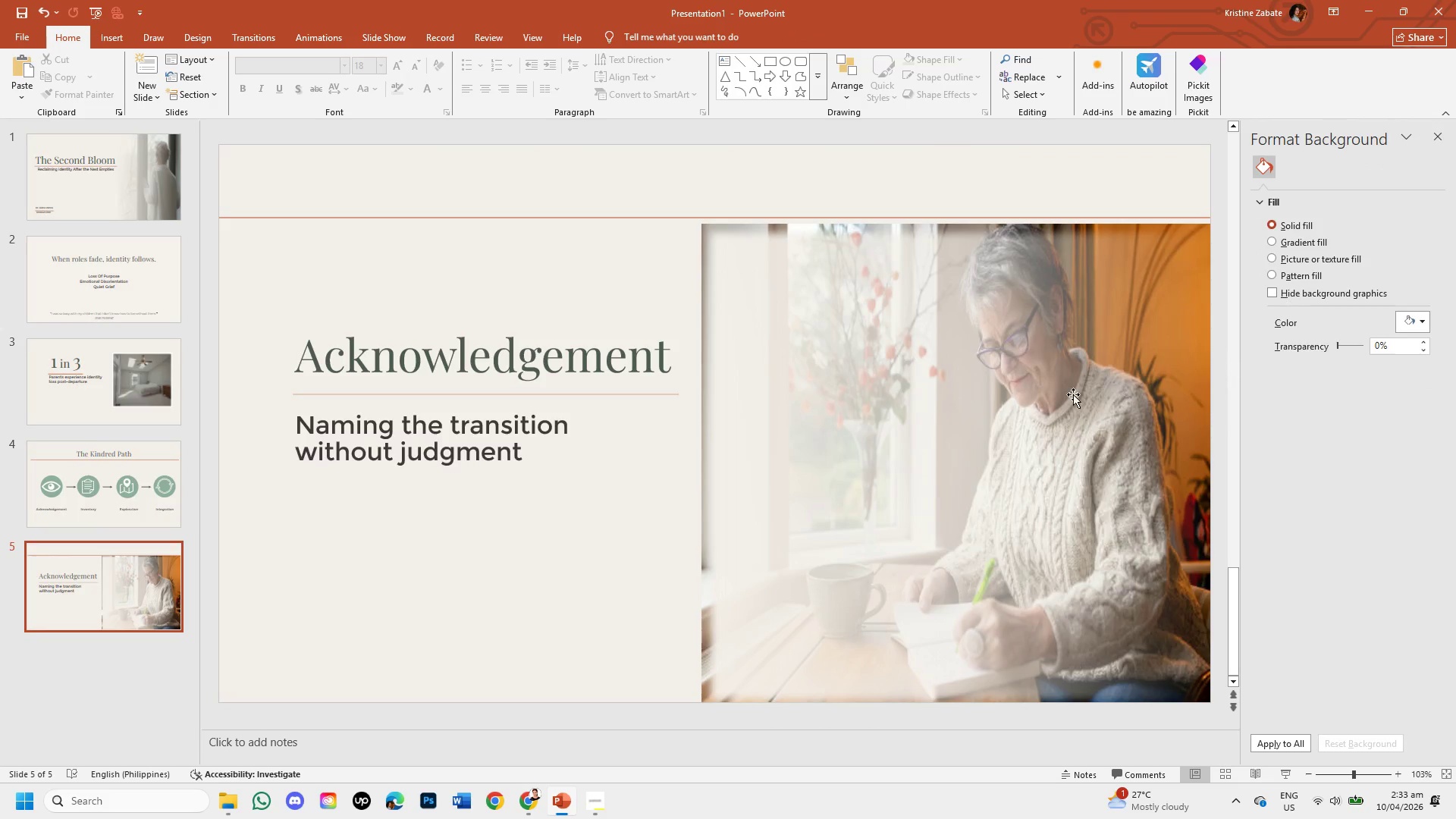 
left_click([1169, 277])
 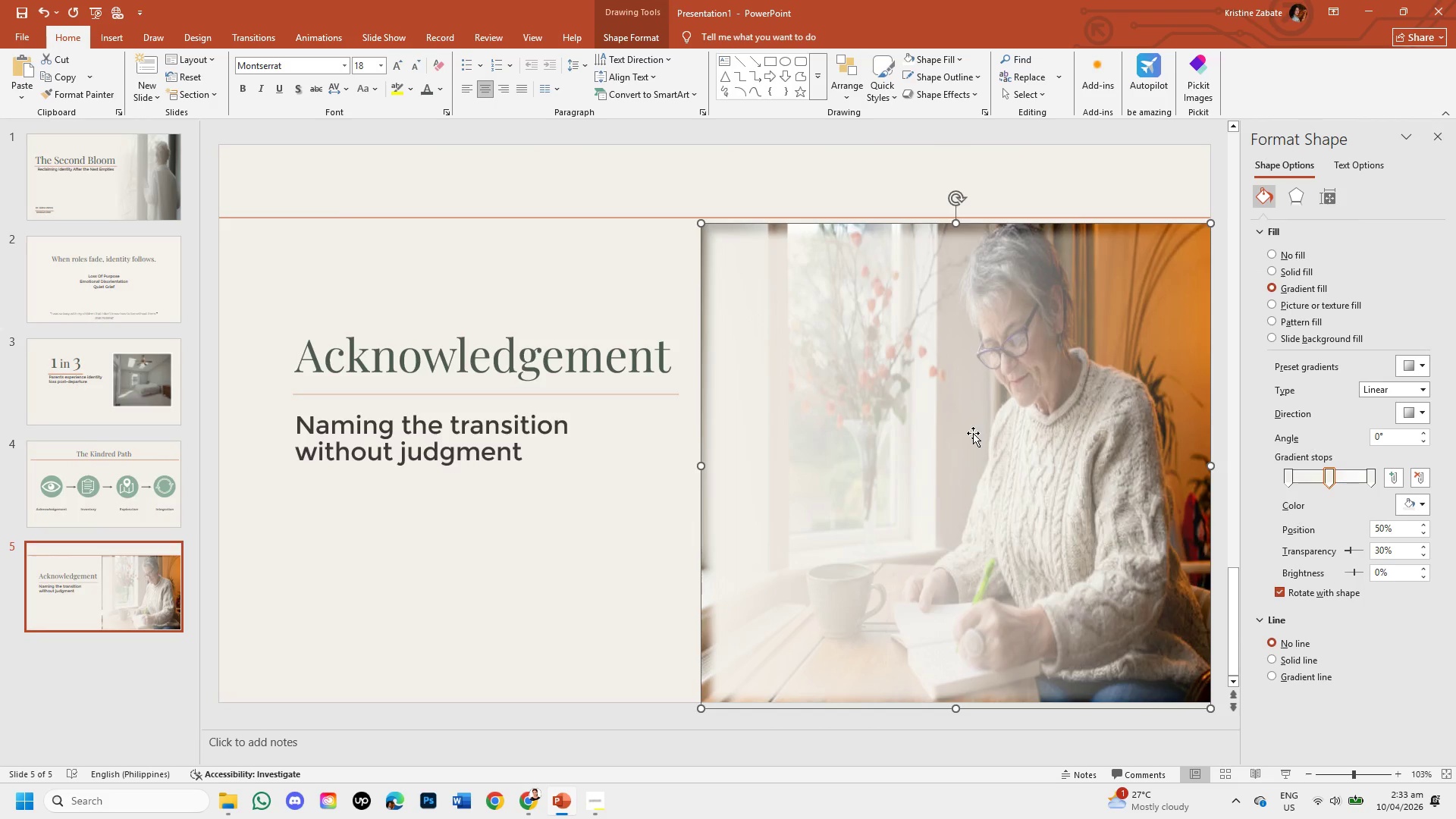 
key(Control+Z)
 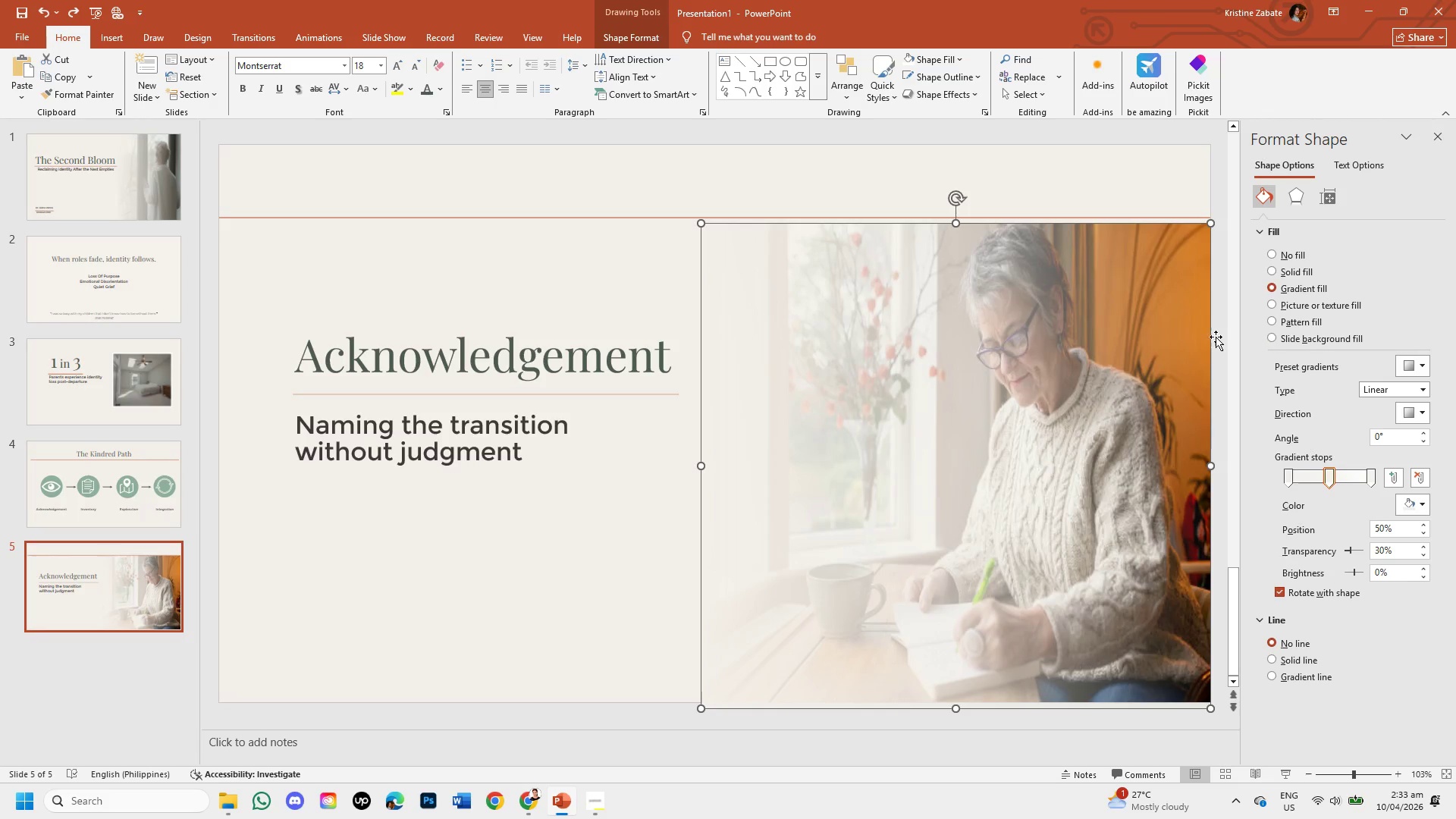 
left_click_drag(start_coordinate=[817, 411], to_coordinate=[648, 396])
 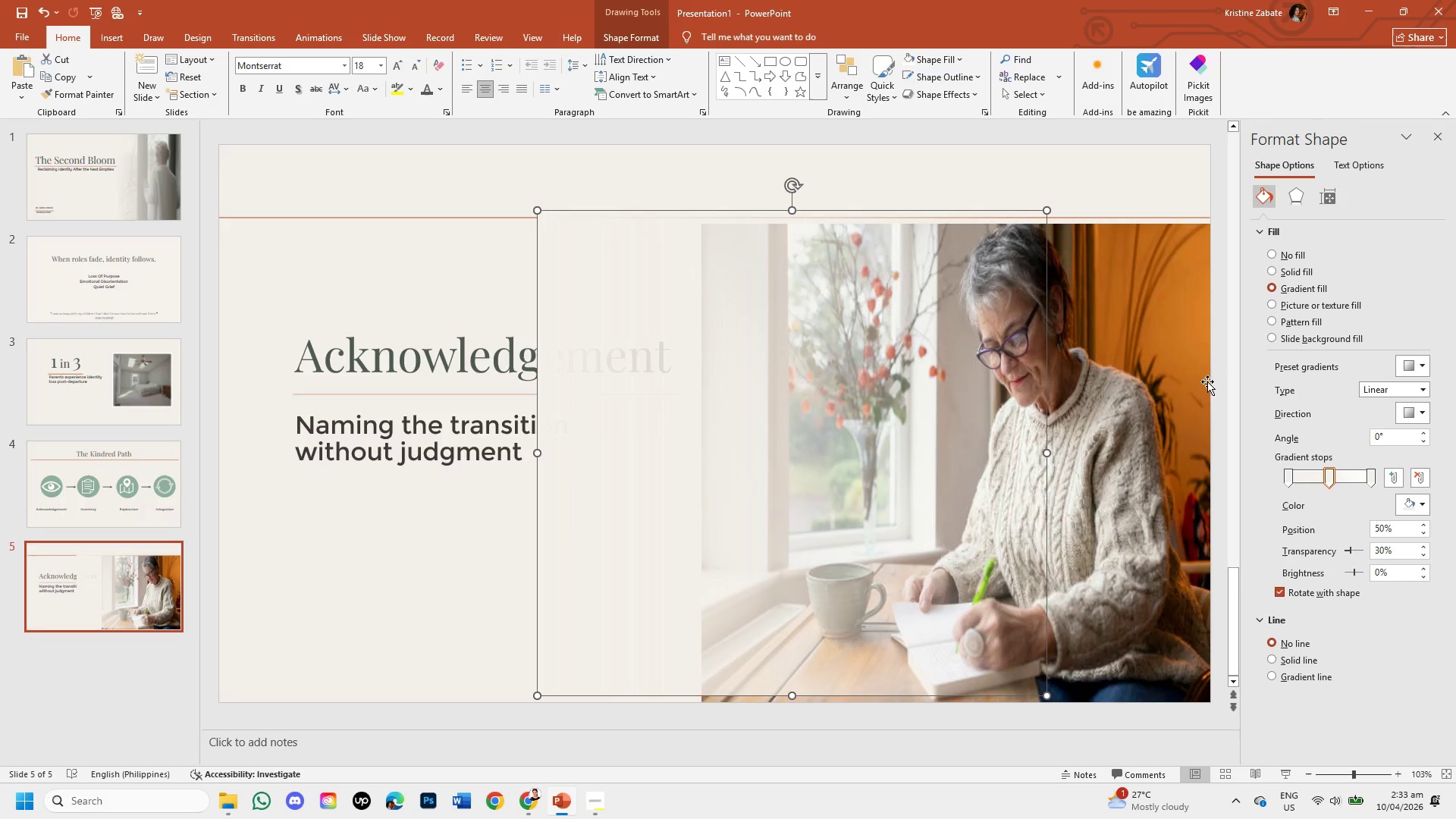 
left_click([1172, 383])
 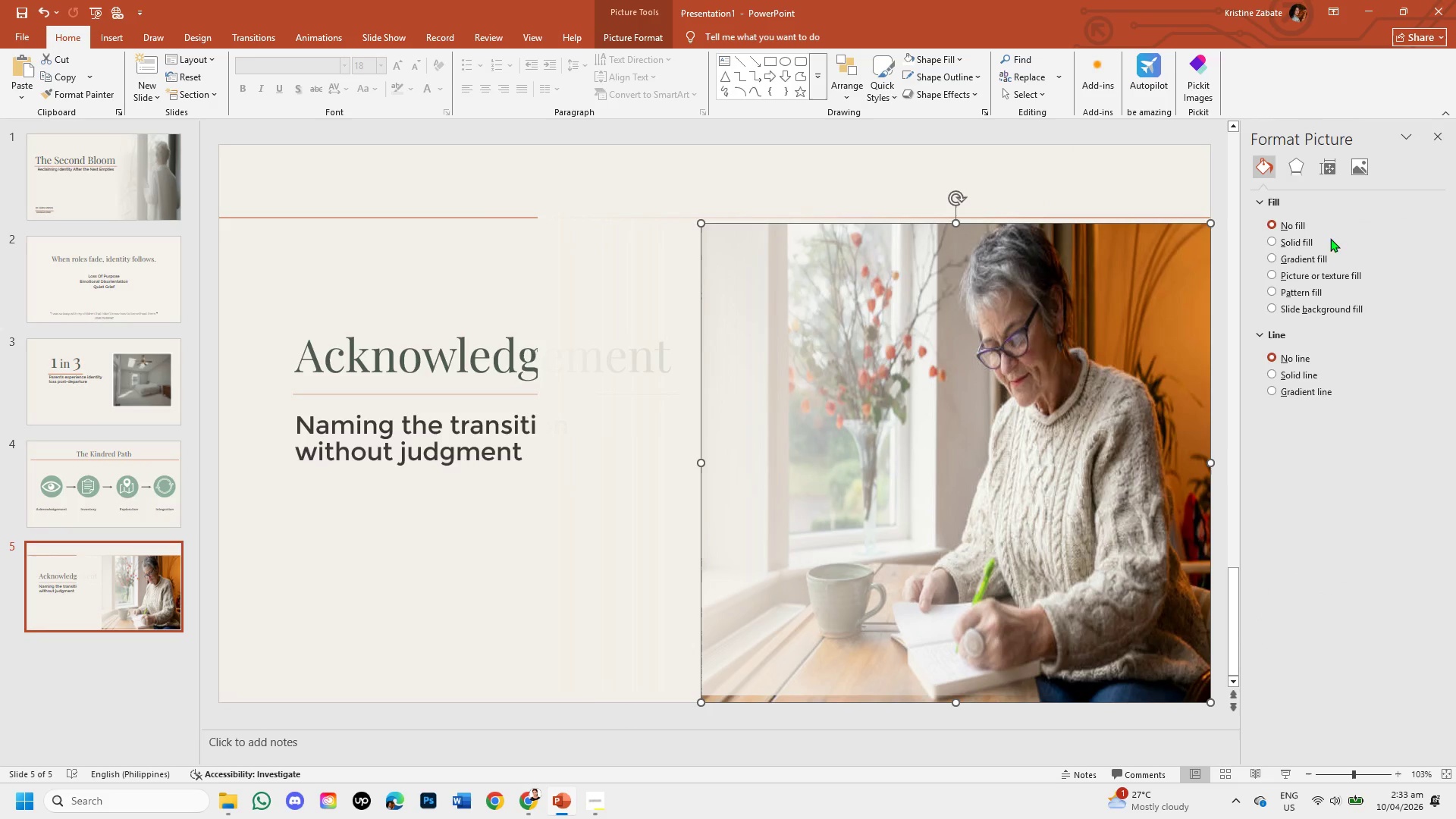 
left_click([1301, 174])
 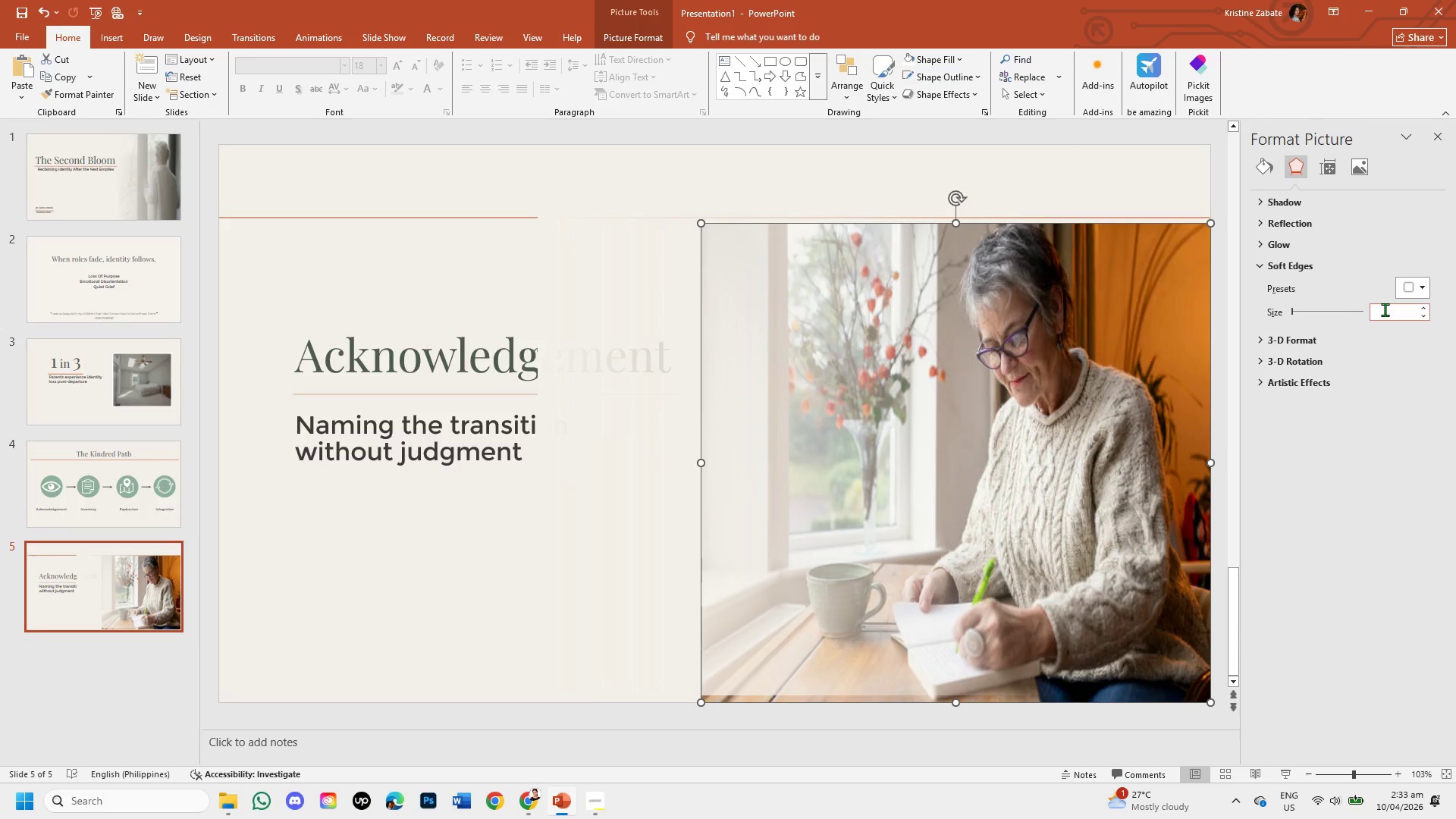 
left_click([1385, 309])
 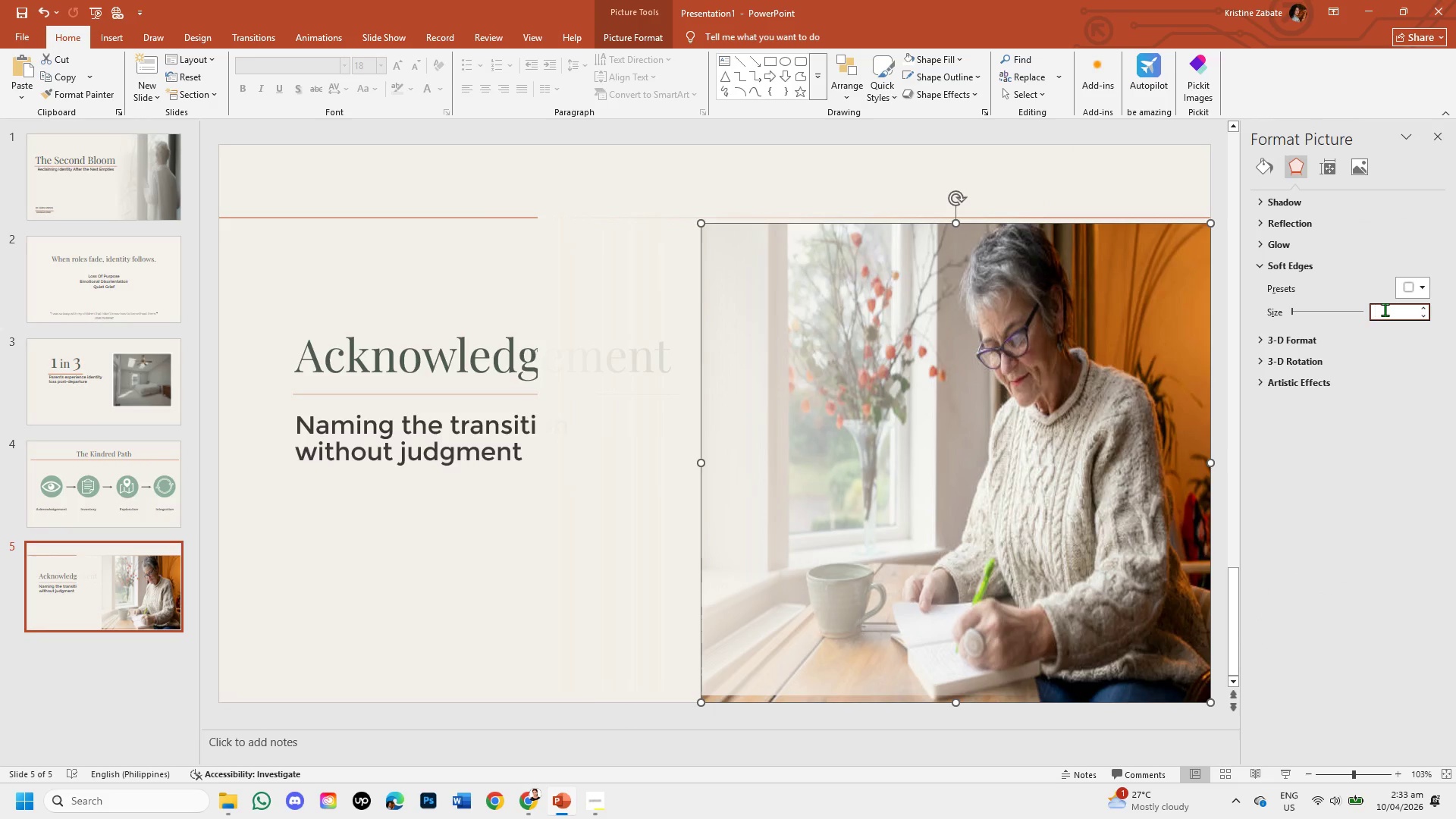 
key(Numpad1)
 